 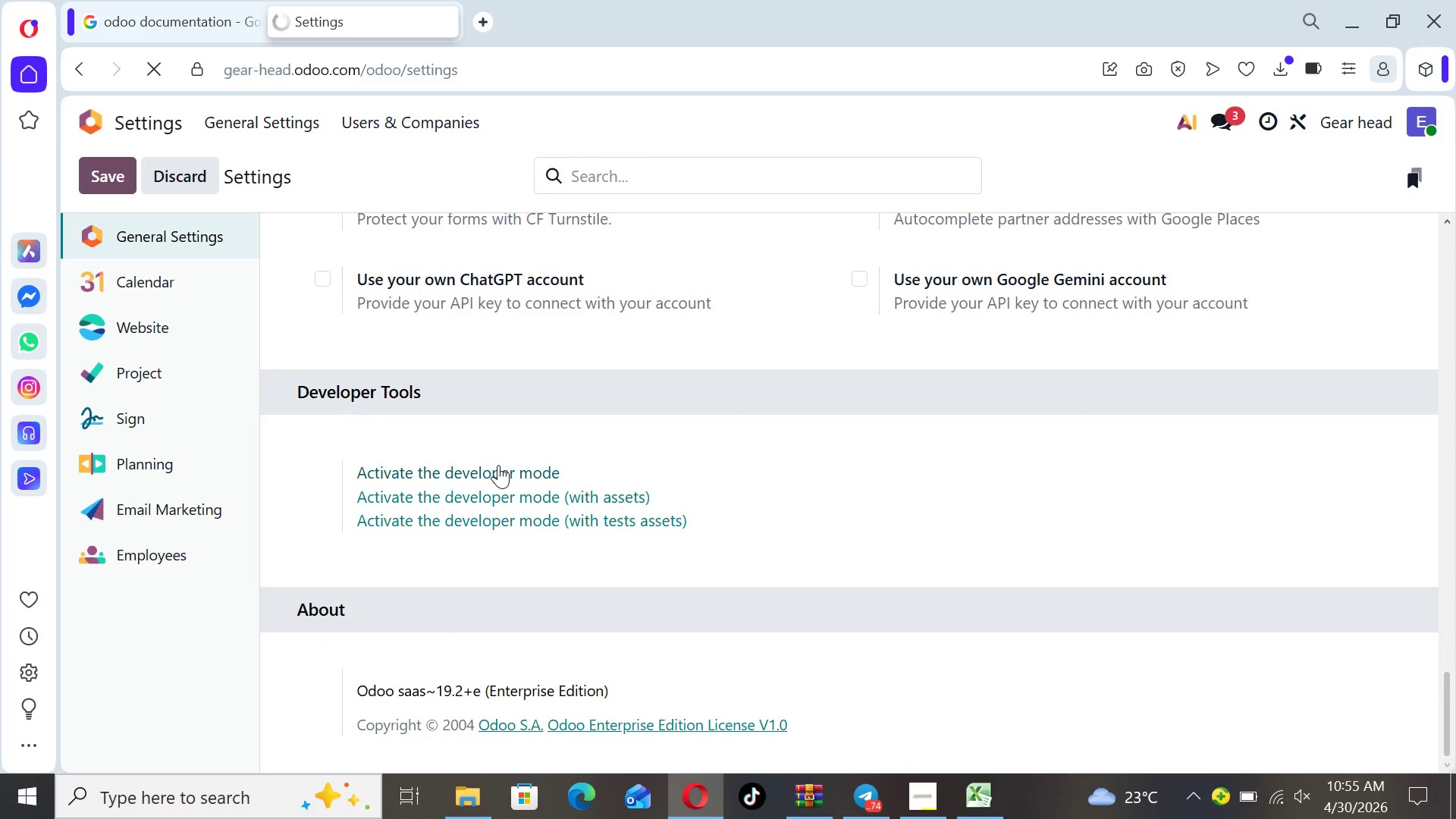 
mouse_move([243, 276])
 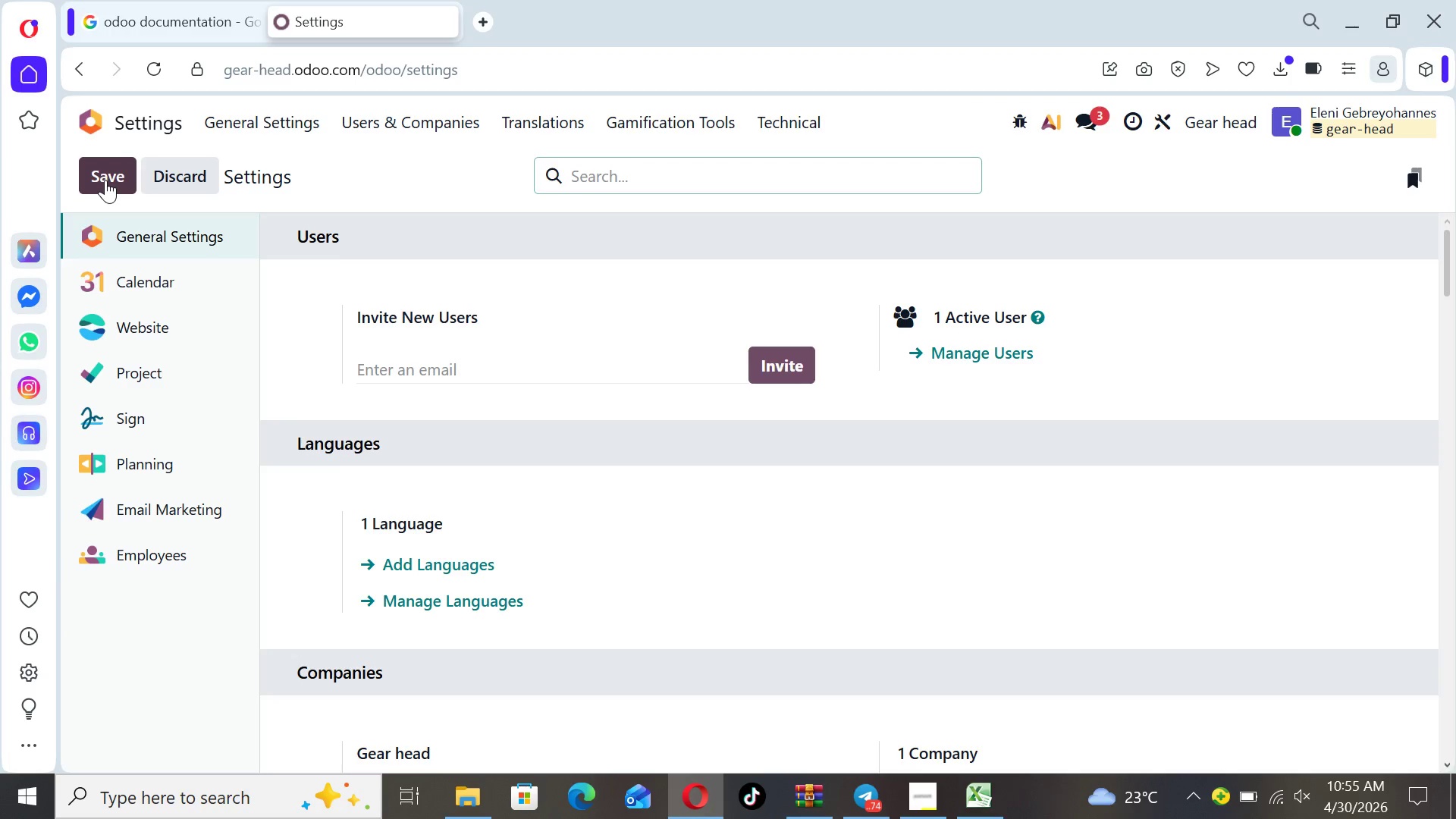 
left_click([105, 180])
 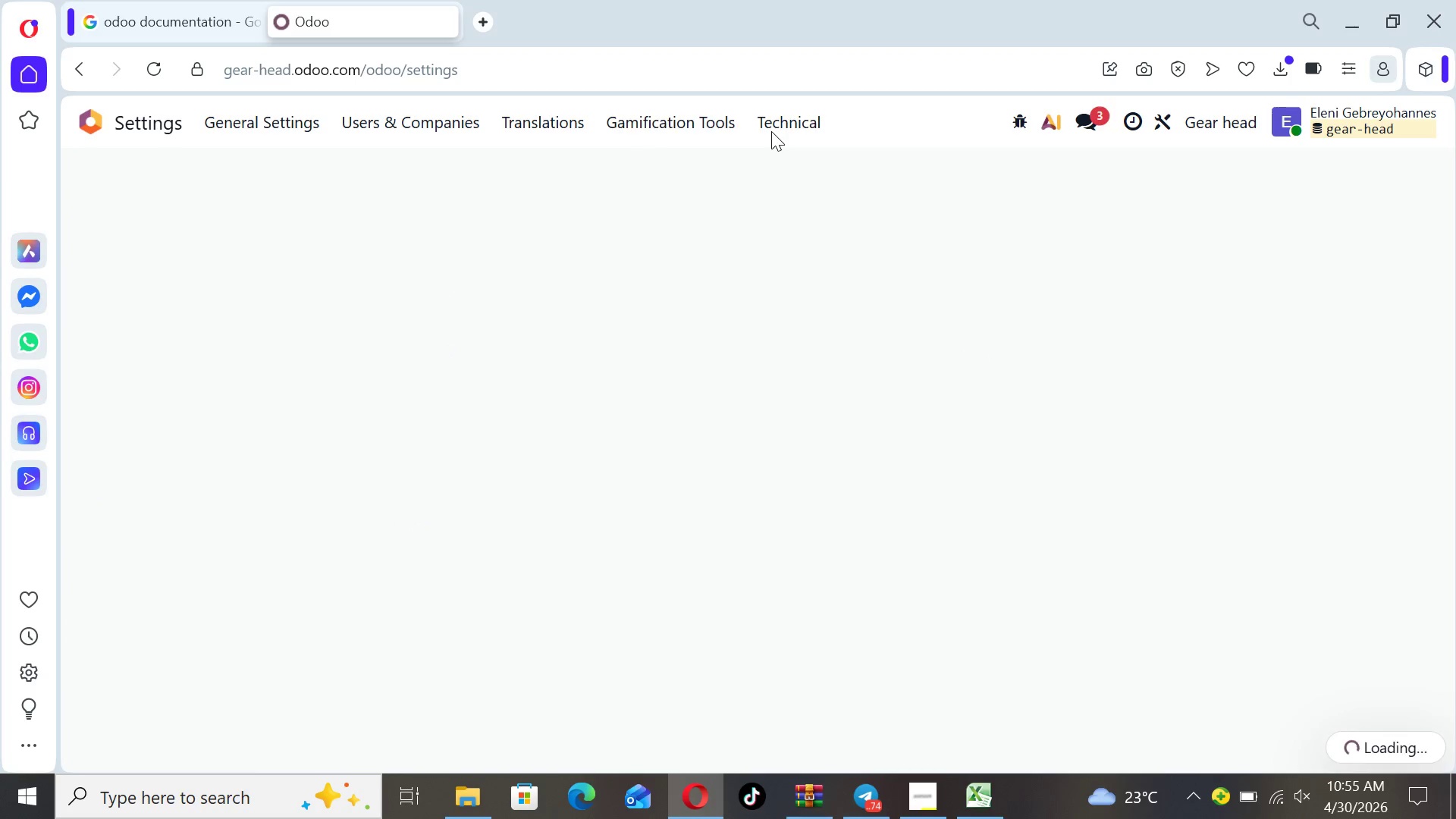 
left_click([771, 131])
 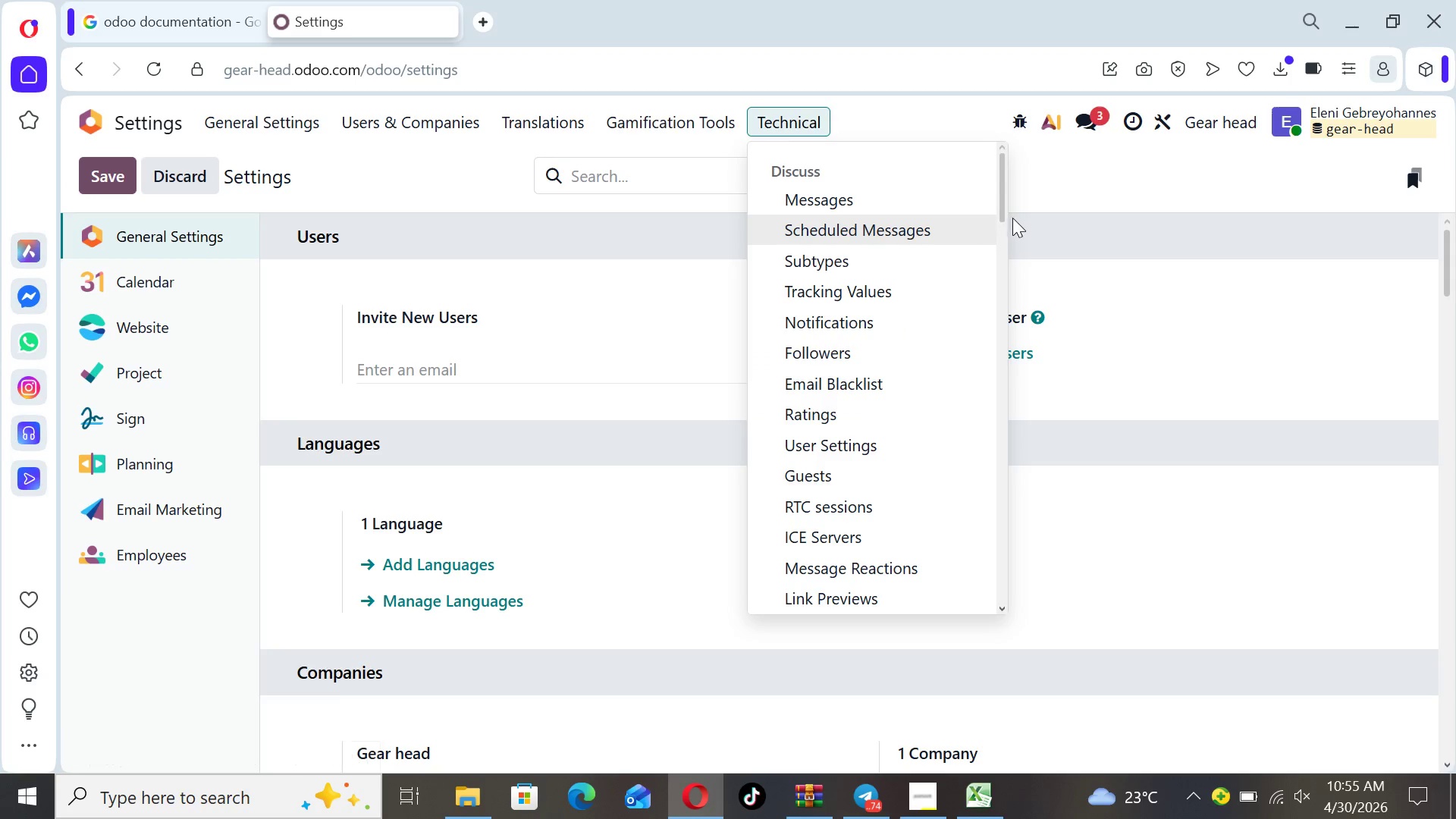 
left_click_drag(start_coordinate=[1002, 211], to_coordinate=[981, 453])
 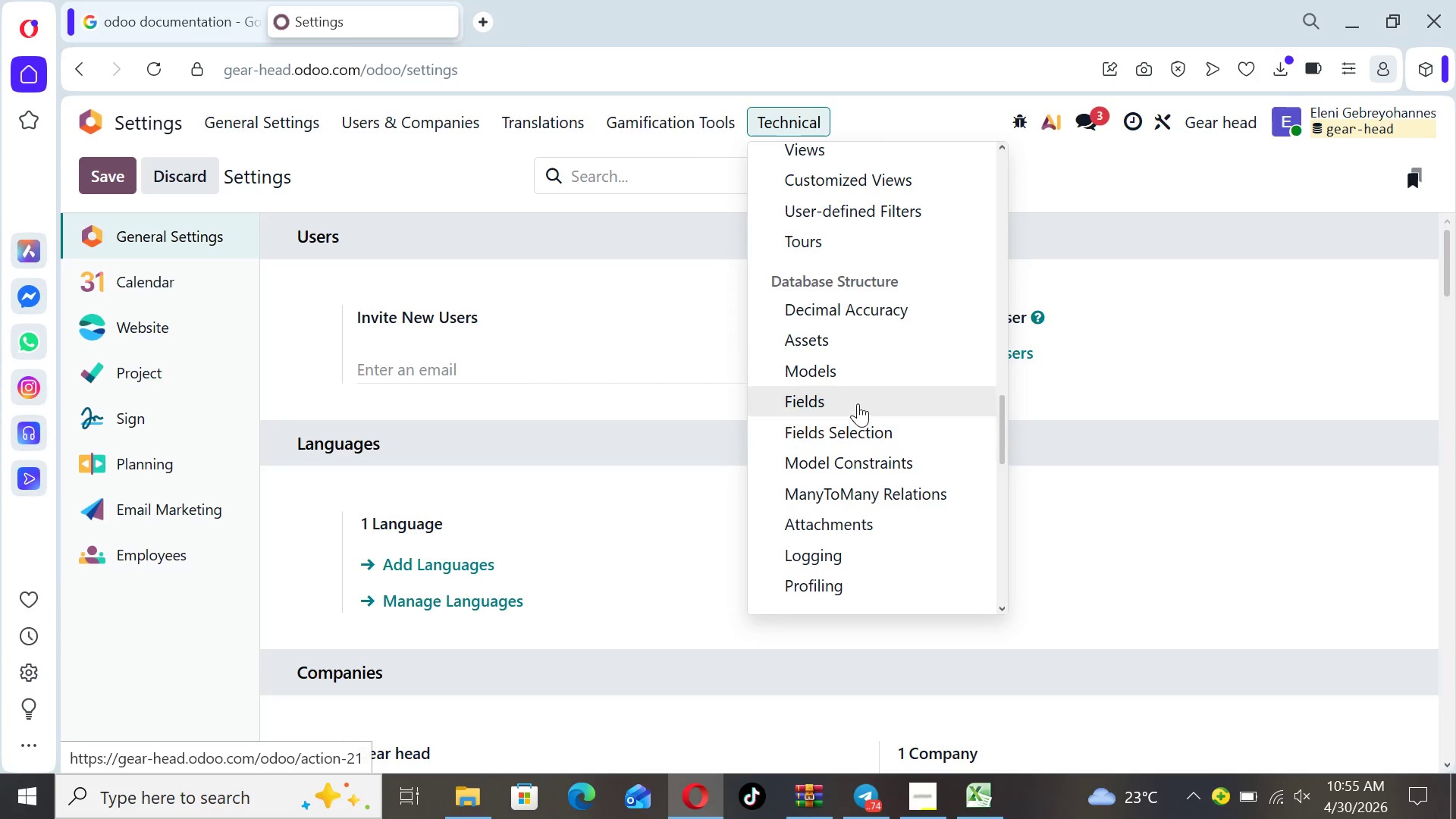 
left_click([856, 399])
 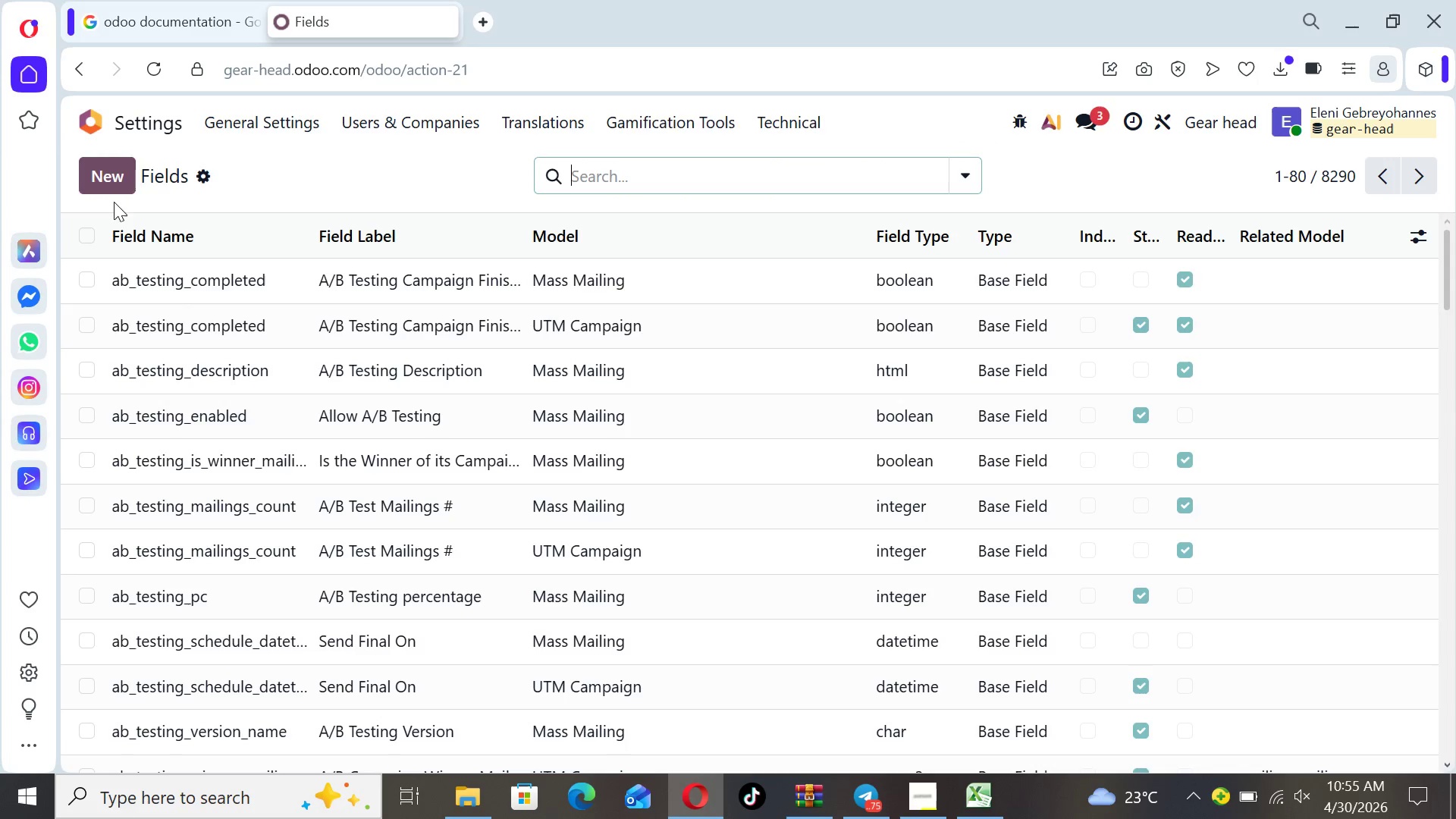 
left_click([104, 175])
 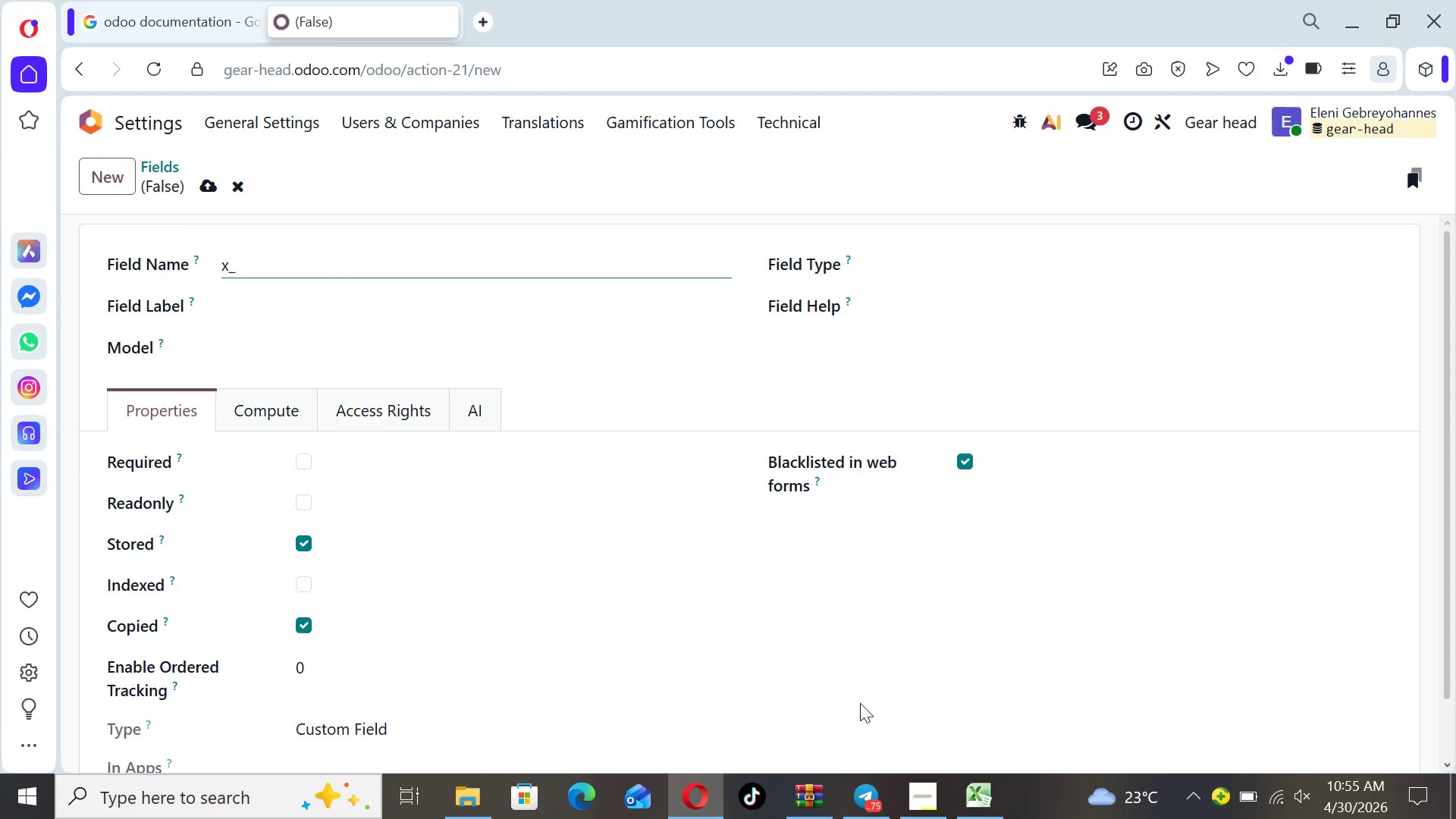 
left_click([983, 786])
 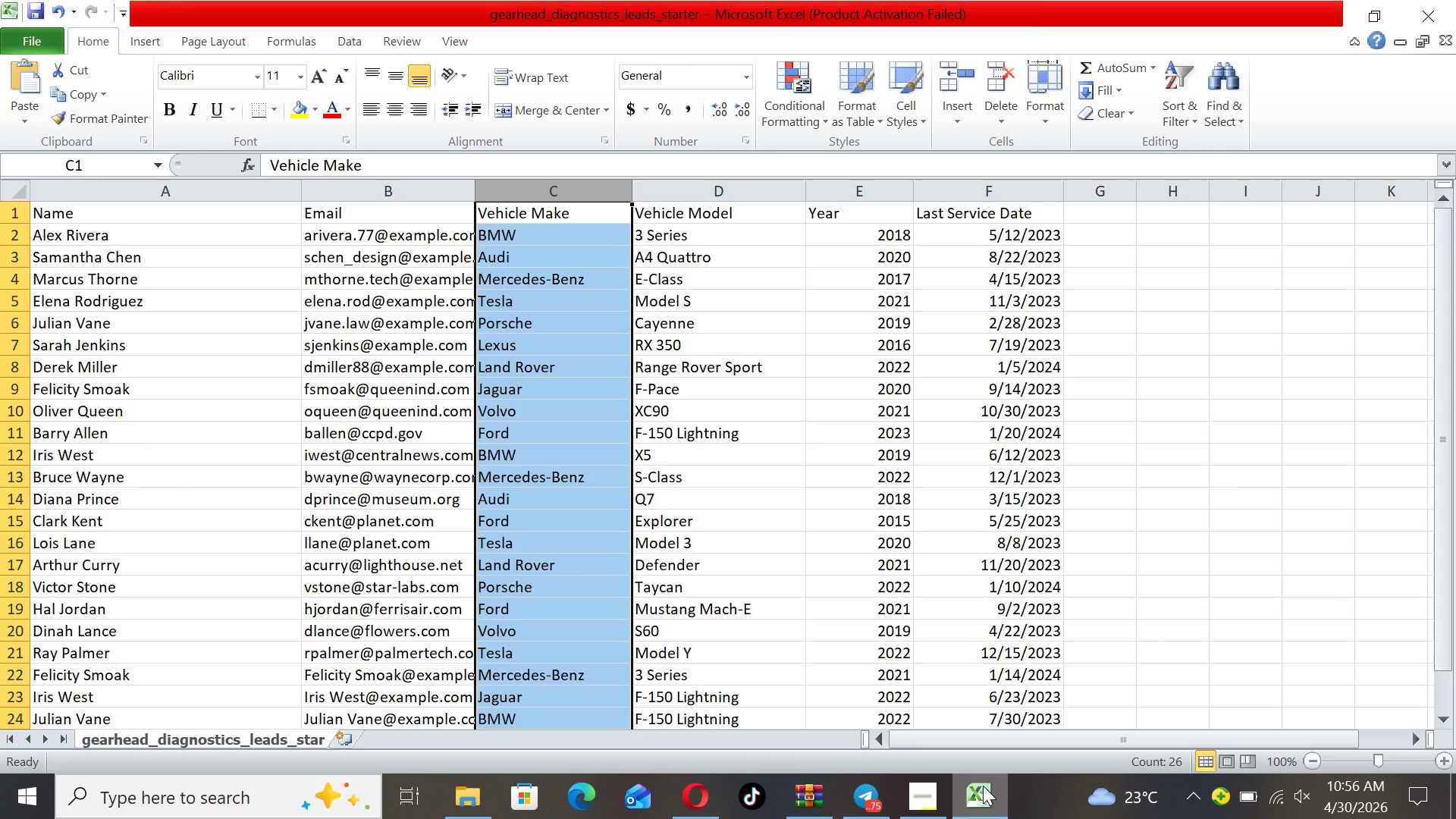 
wait(5.86)
 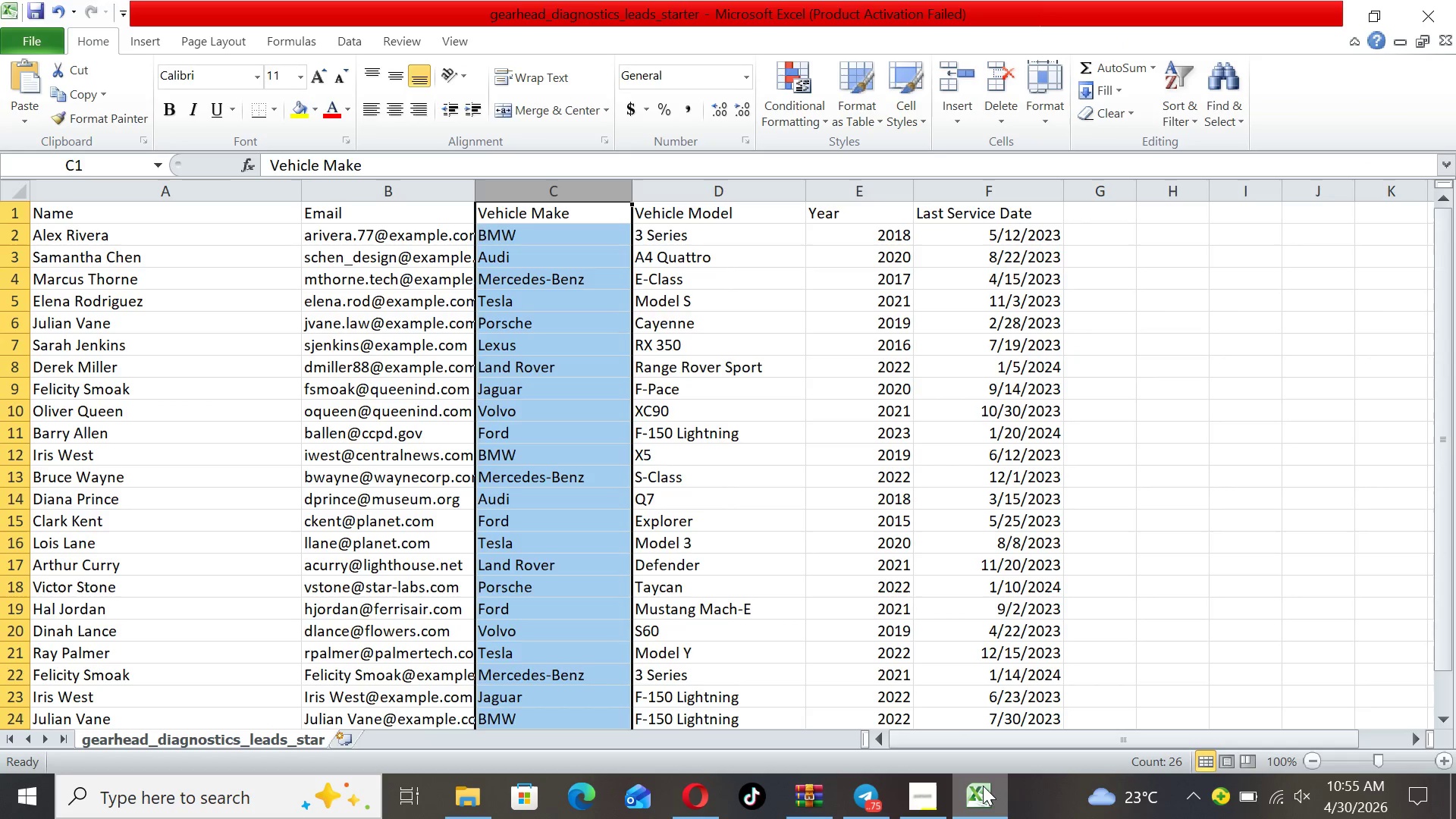 
mouse_move([943, 794])
 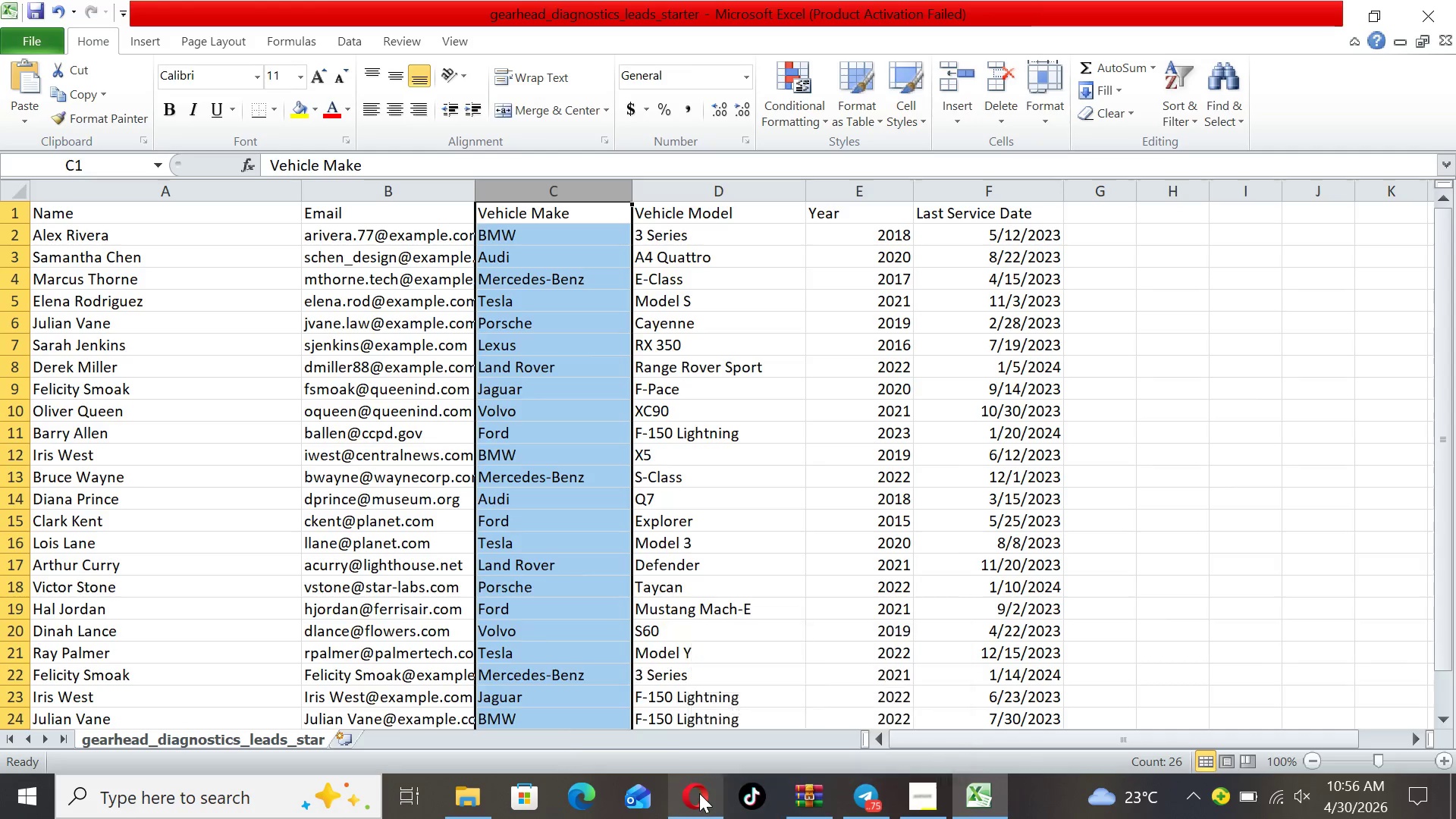 
left_click([699, 793])
 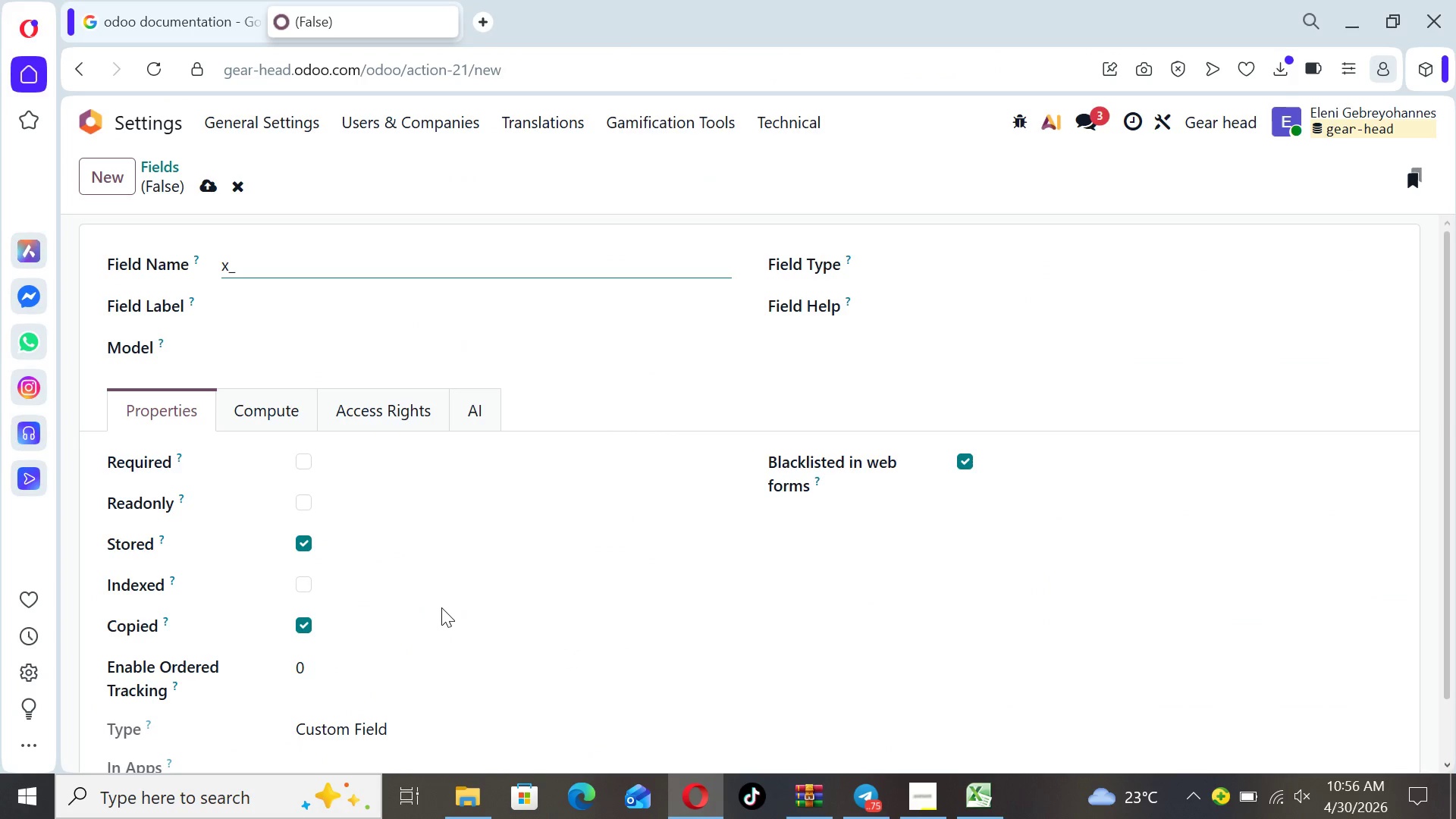 
type(vehicle_make)
 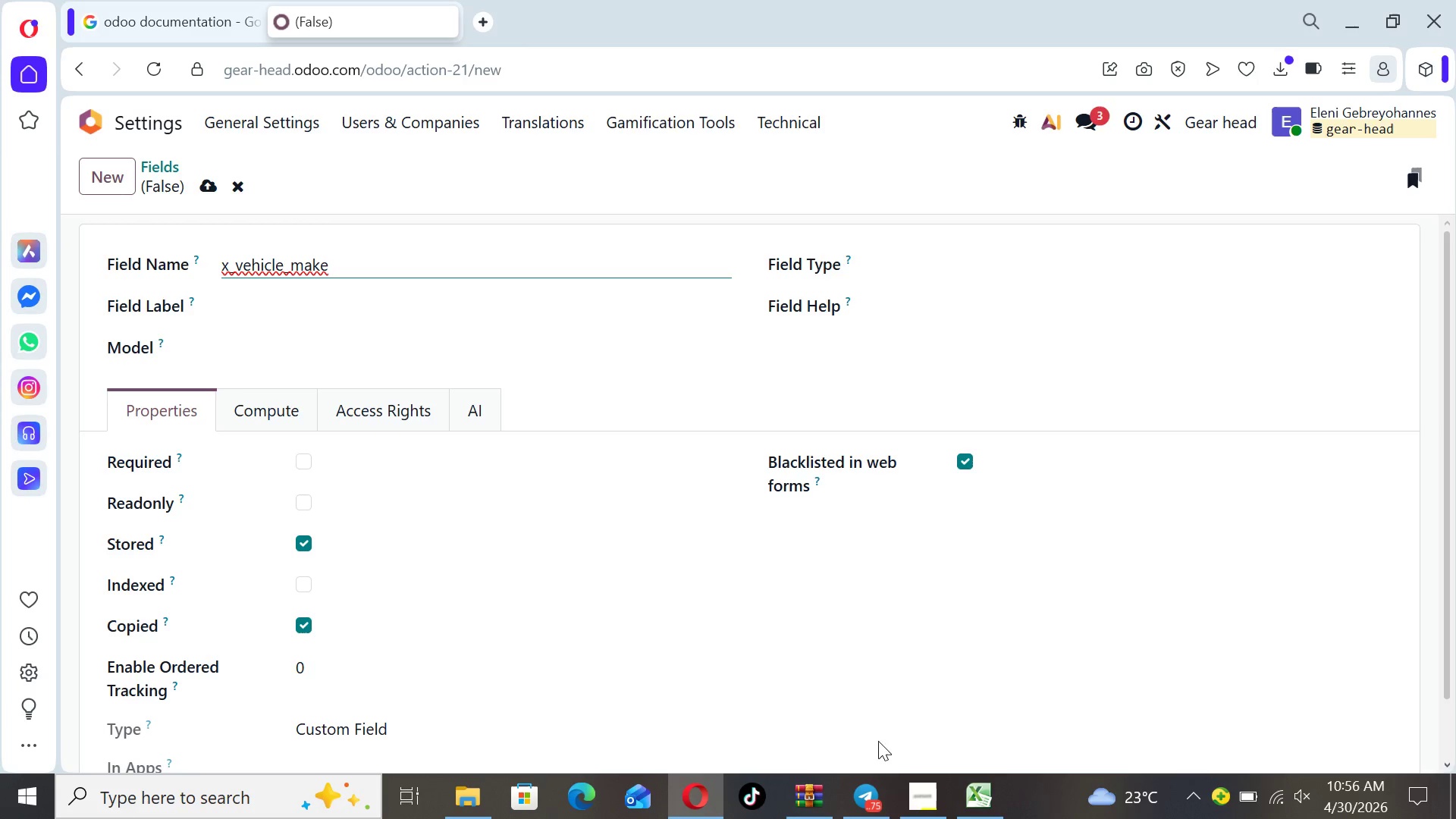 
left_click([975, 795])
 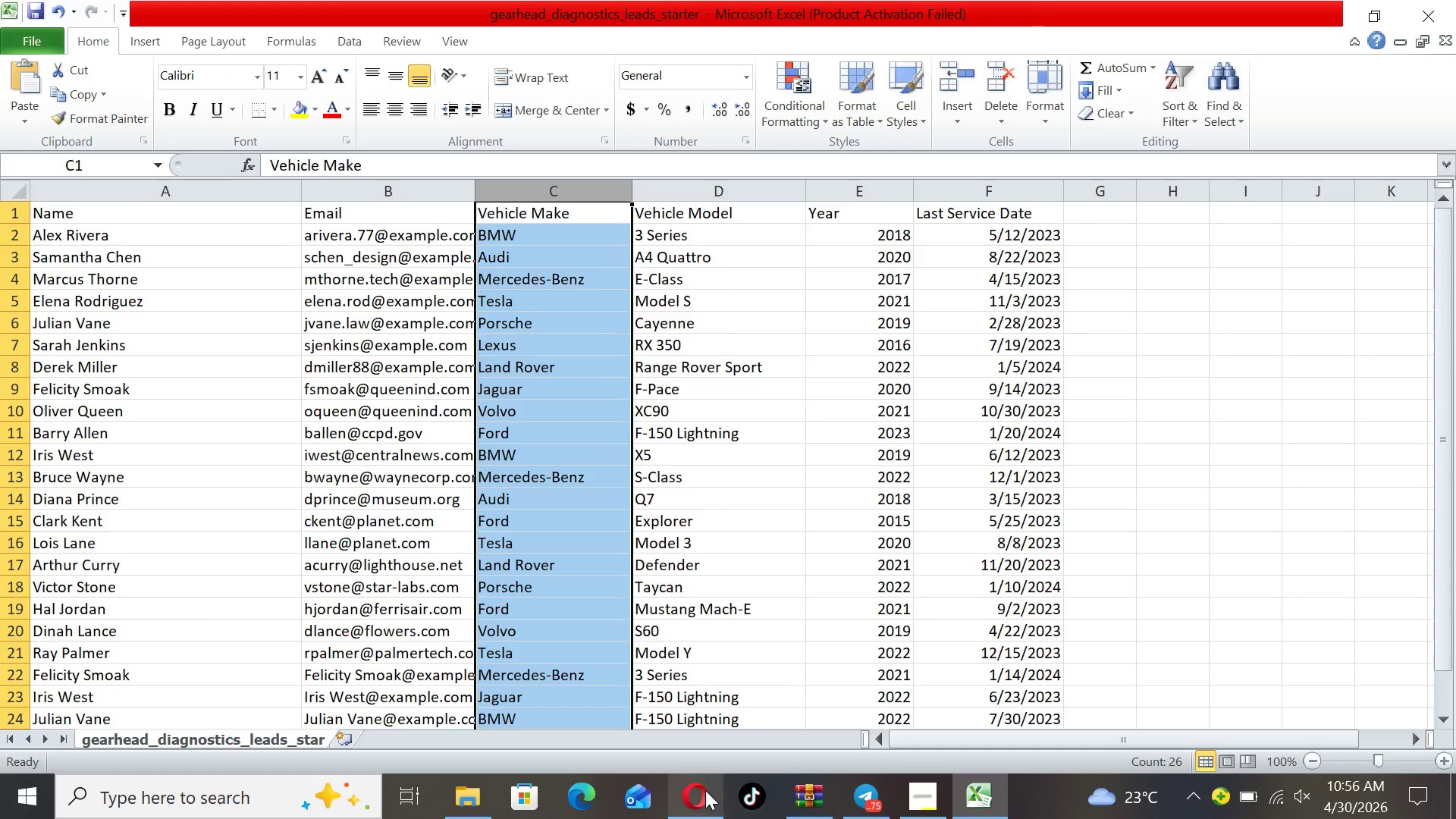 
wait(5.62)
 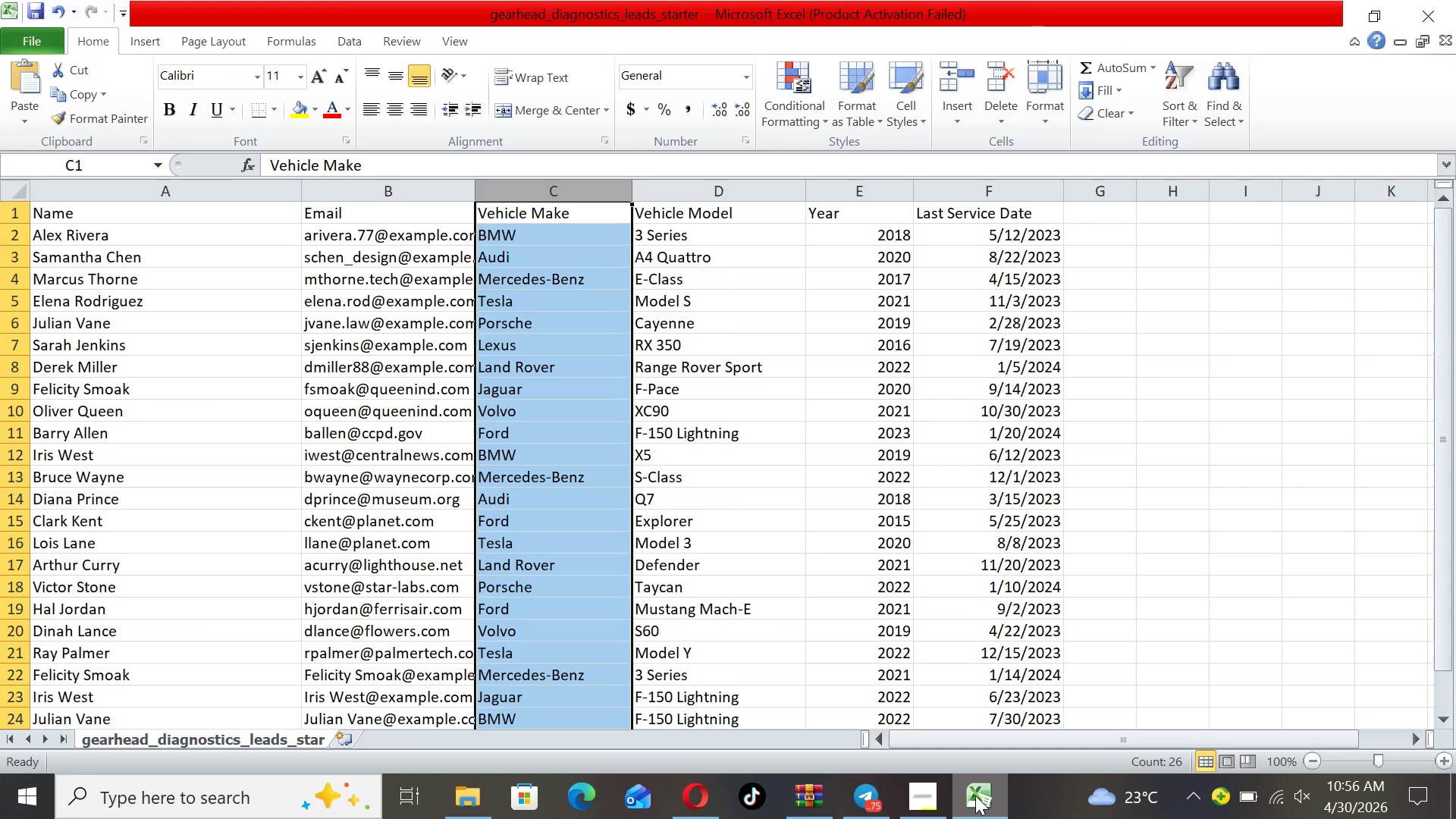 
left_click([699, 790])
 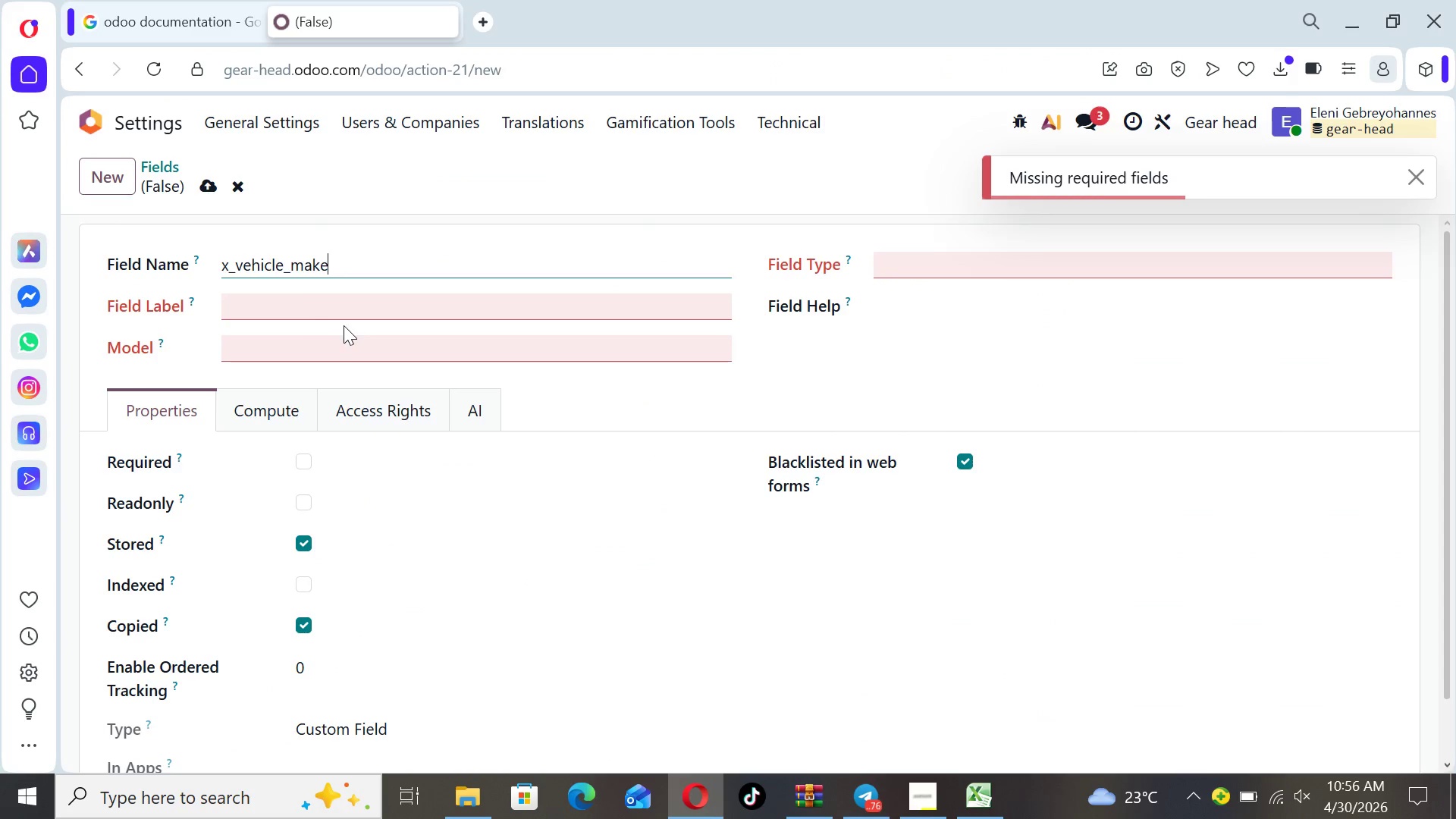 
left_click([296, 305])
 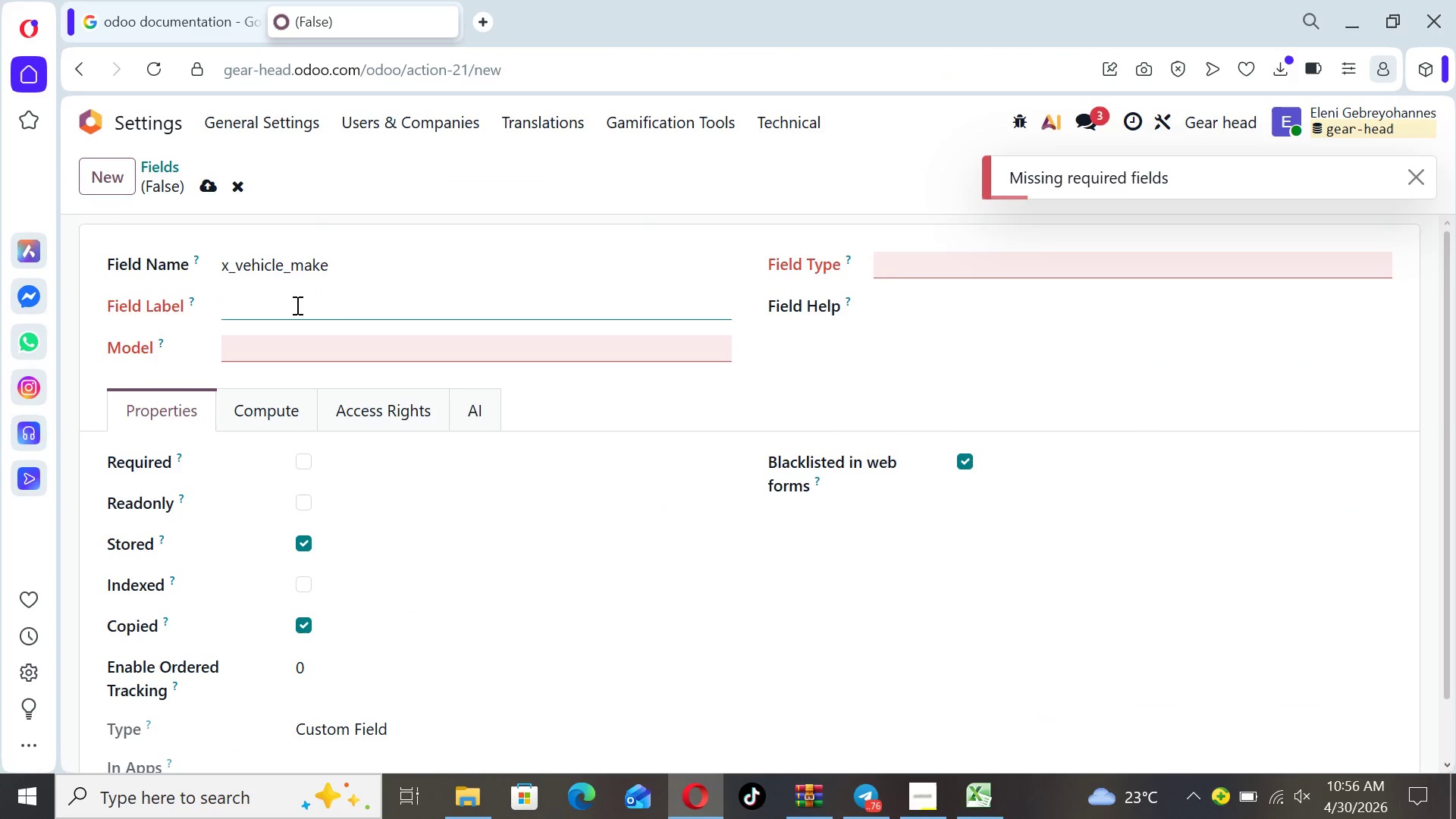 
type(V ehicl)
 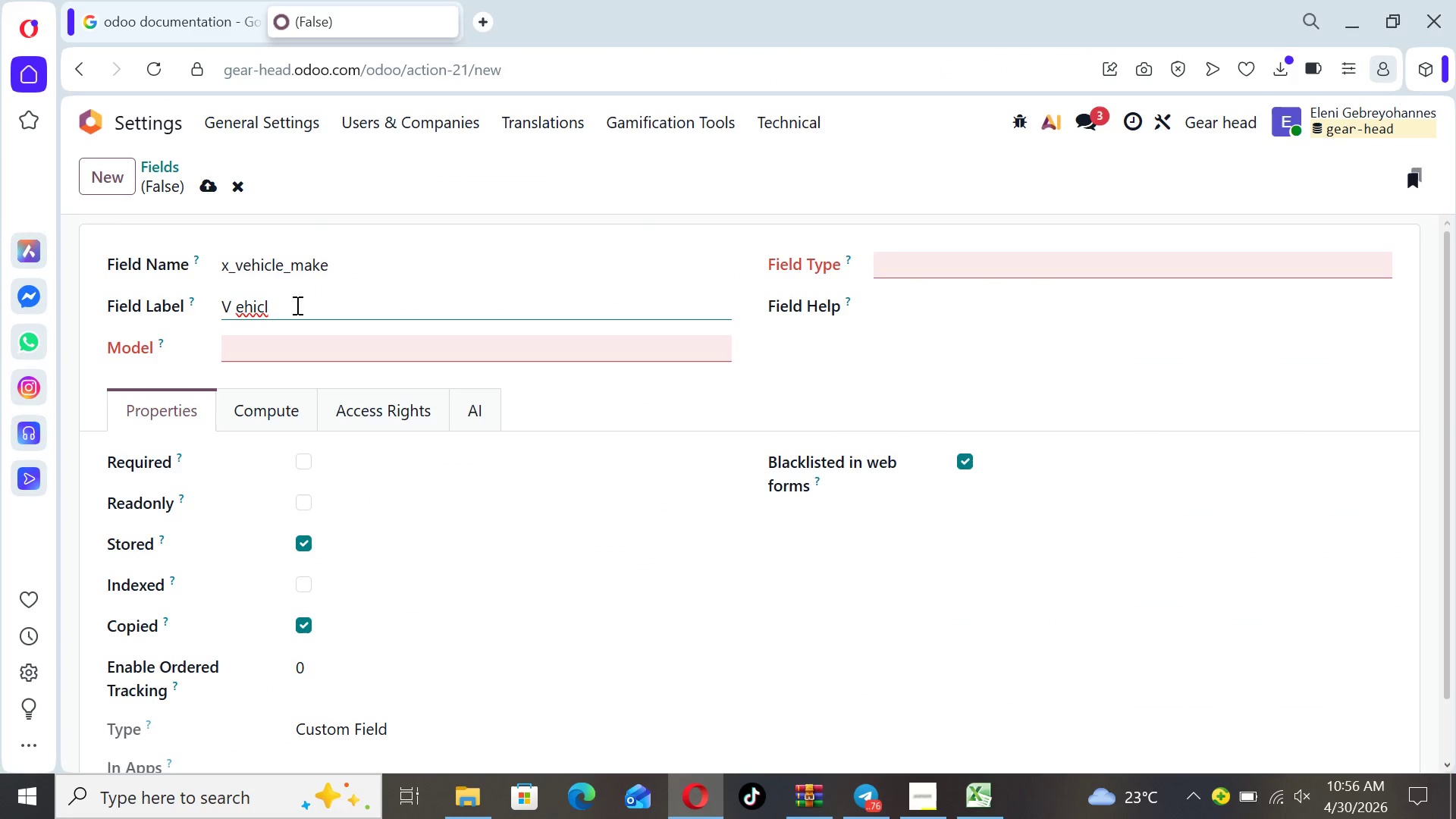 
key(ArrowLeft)
 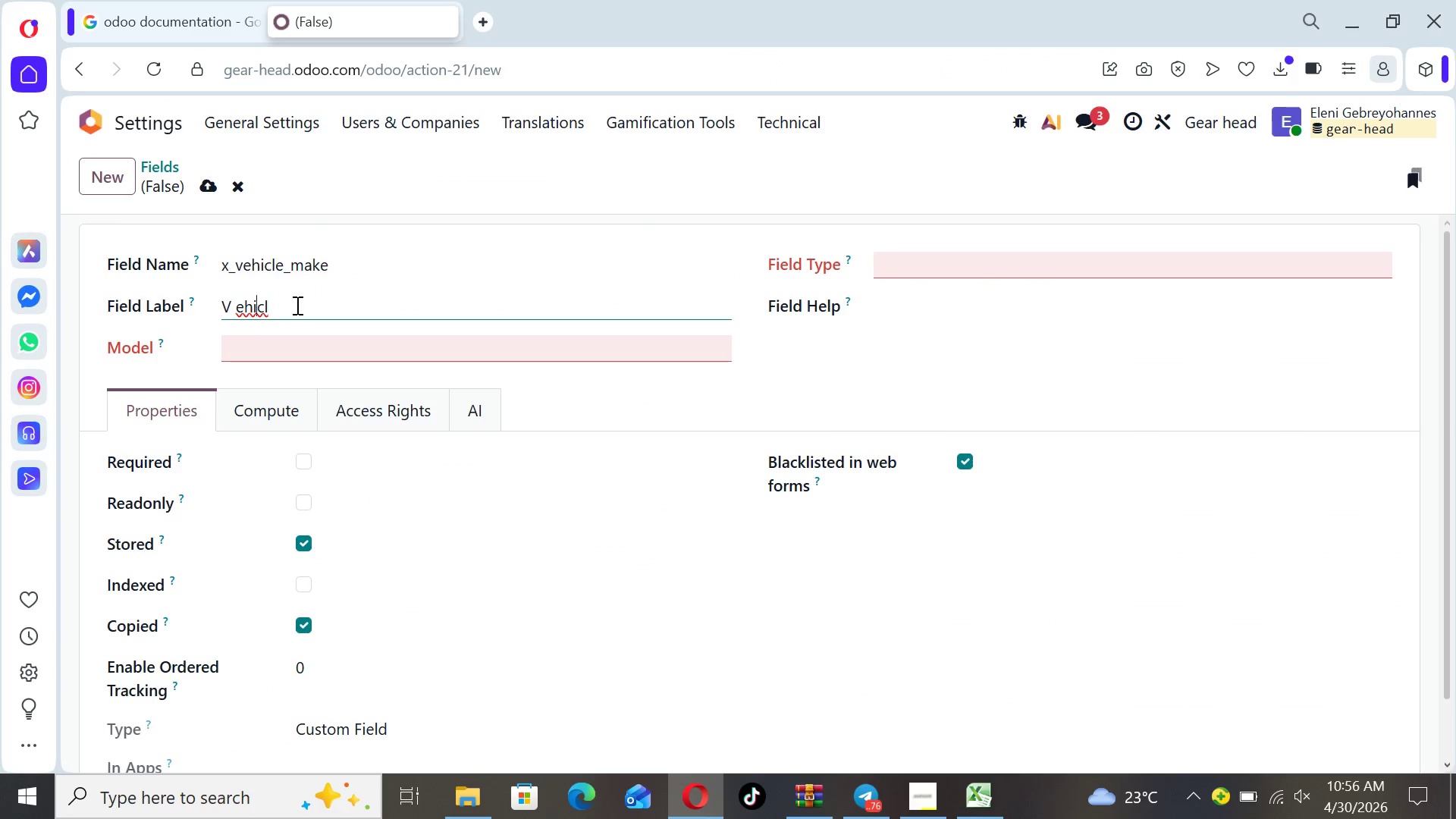 
key(ArrowLeft)
 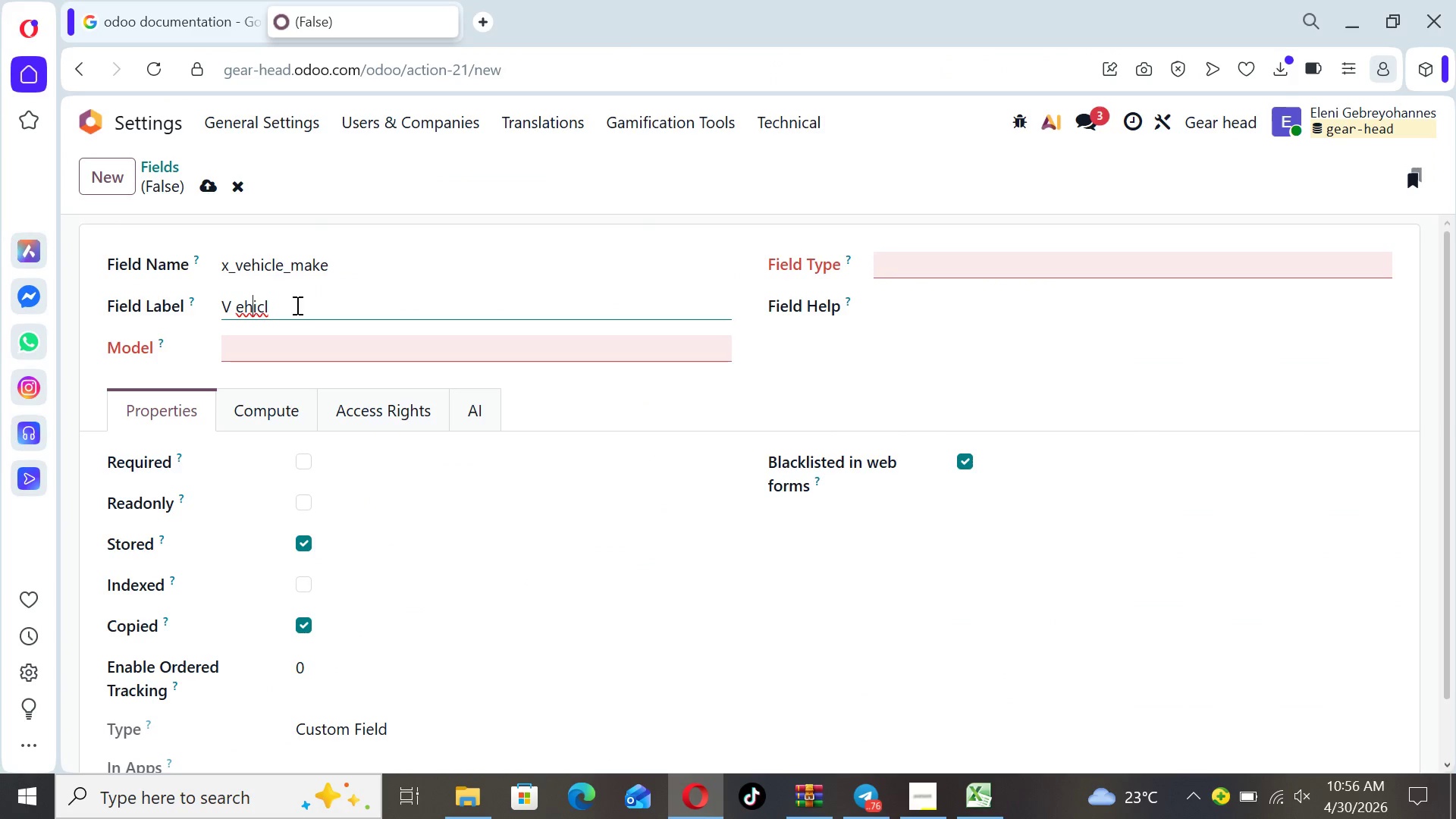 
key(ArrowLeft)
 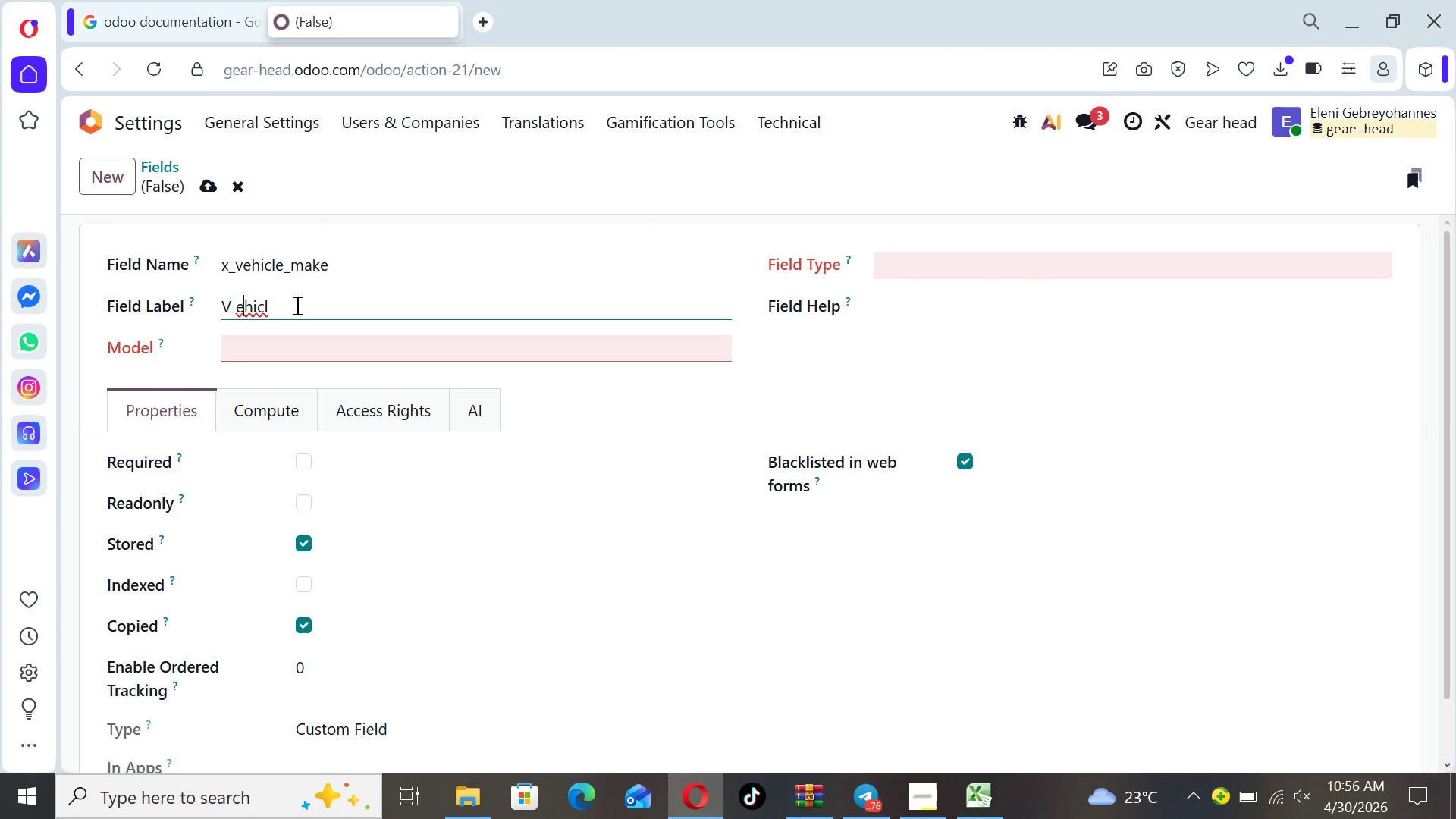 
key(ArrowLeft)
 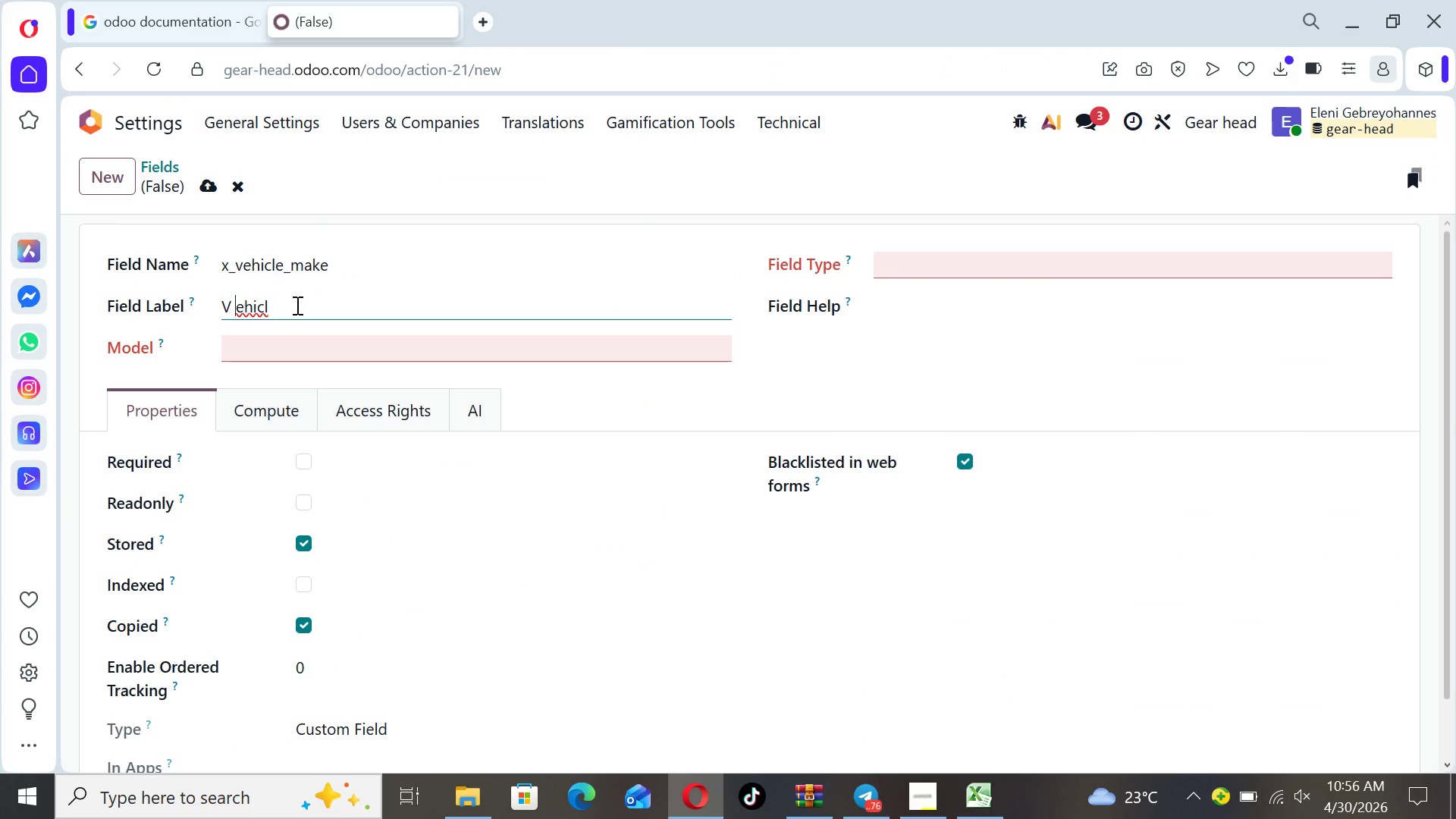 
key(ArrowLeft)
 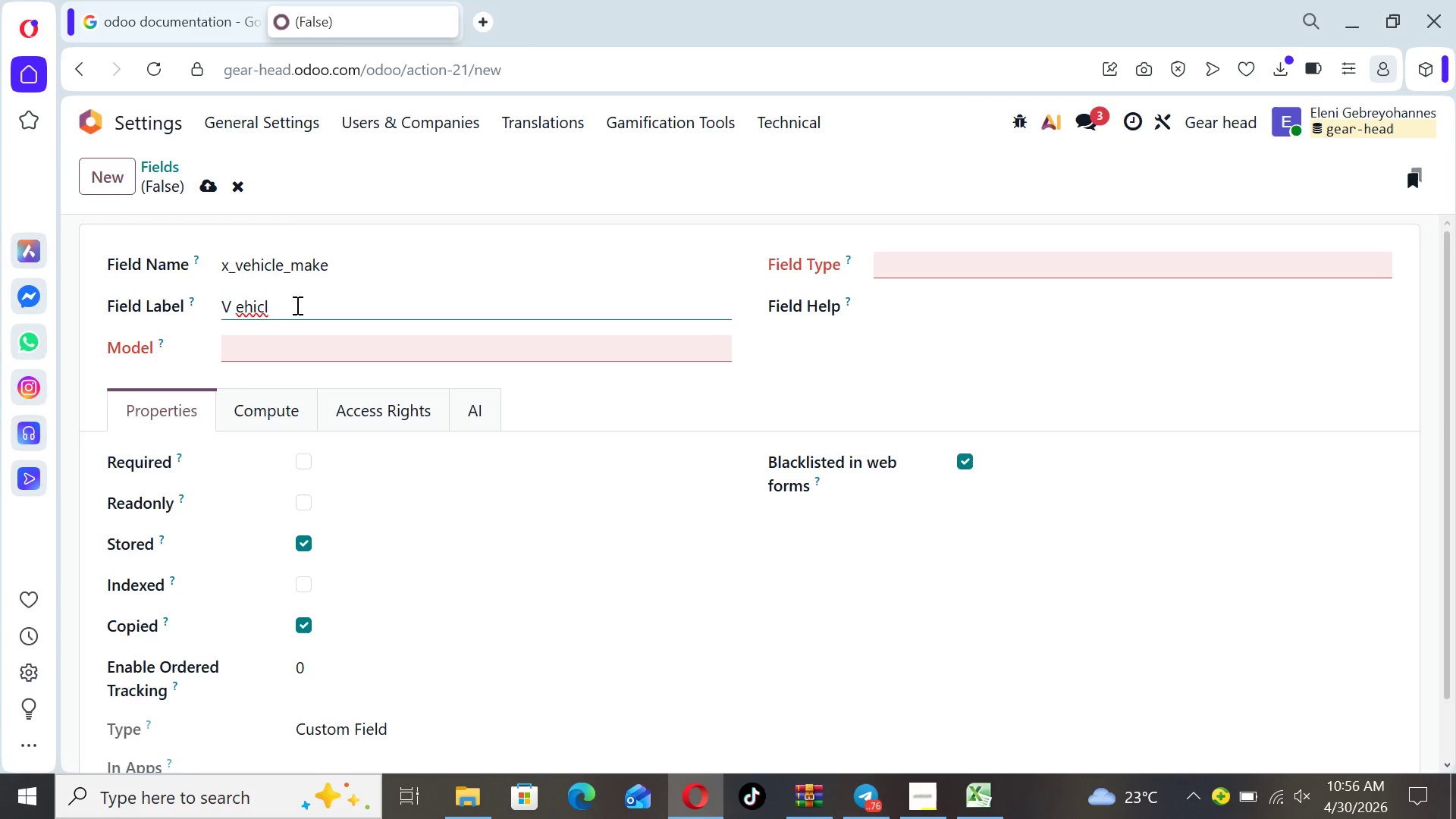 
key(Backspace)
 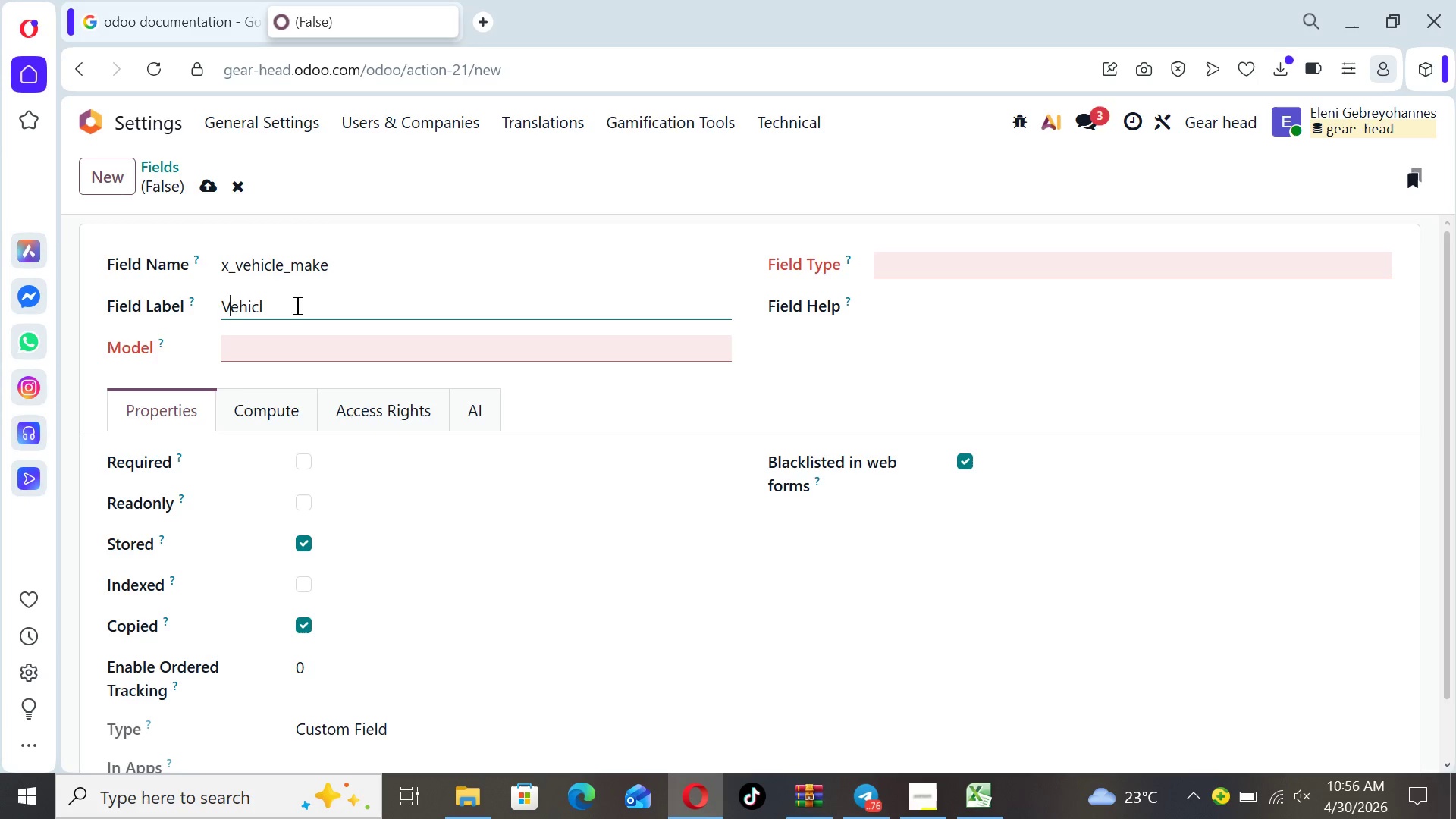 
key(ArrowRight)
 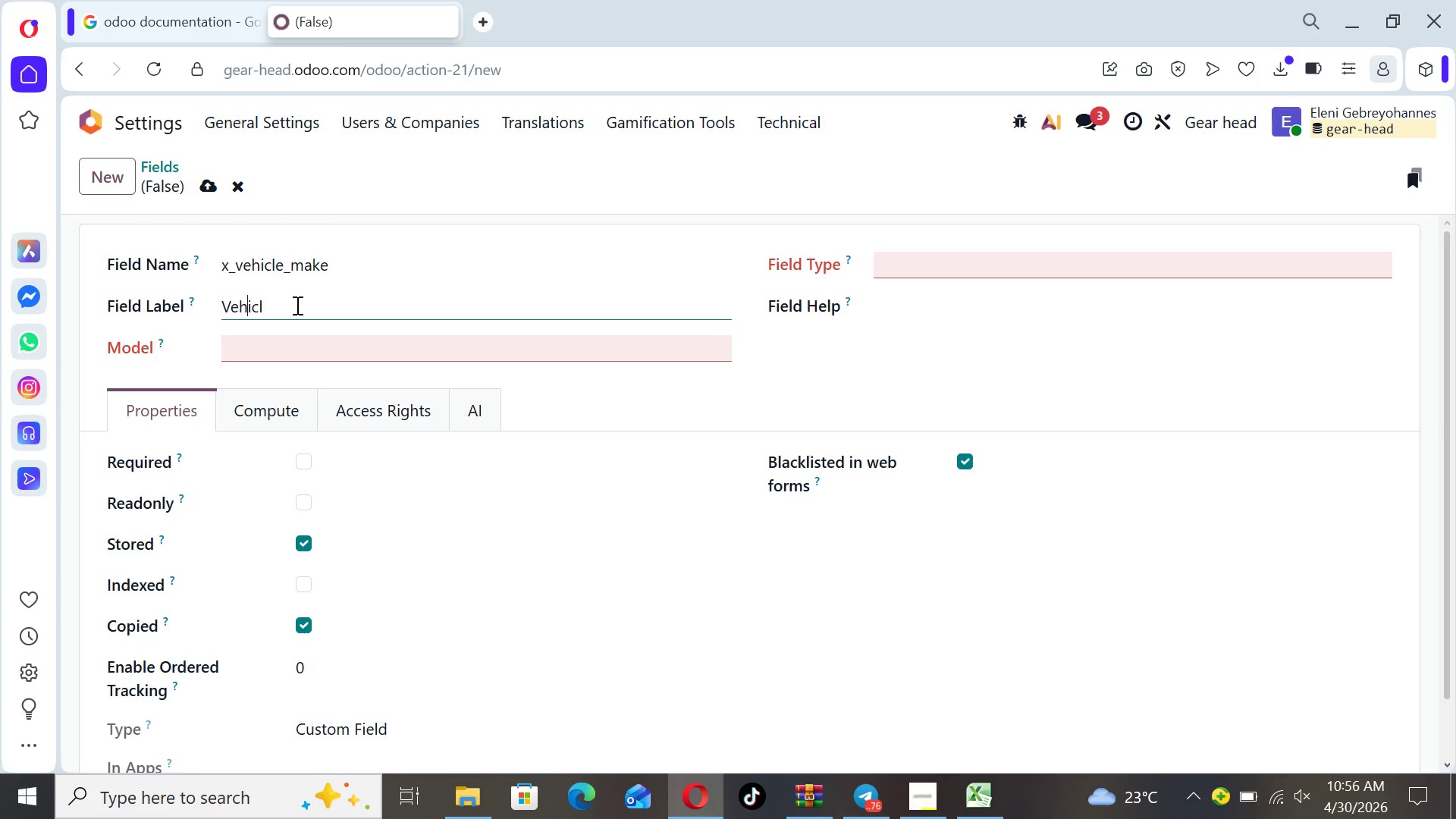 
key(ArrowRight)
 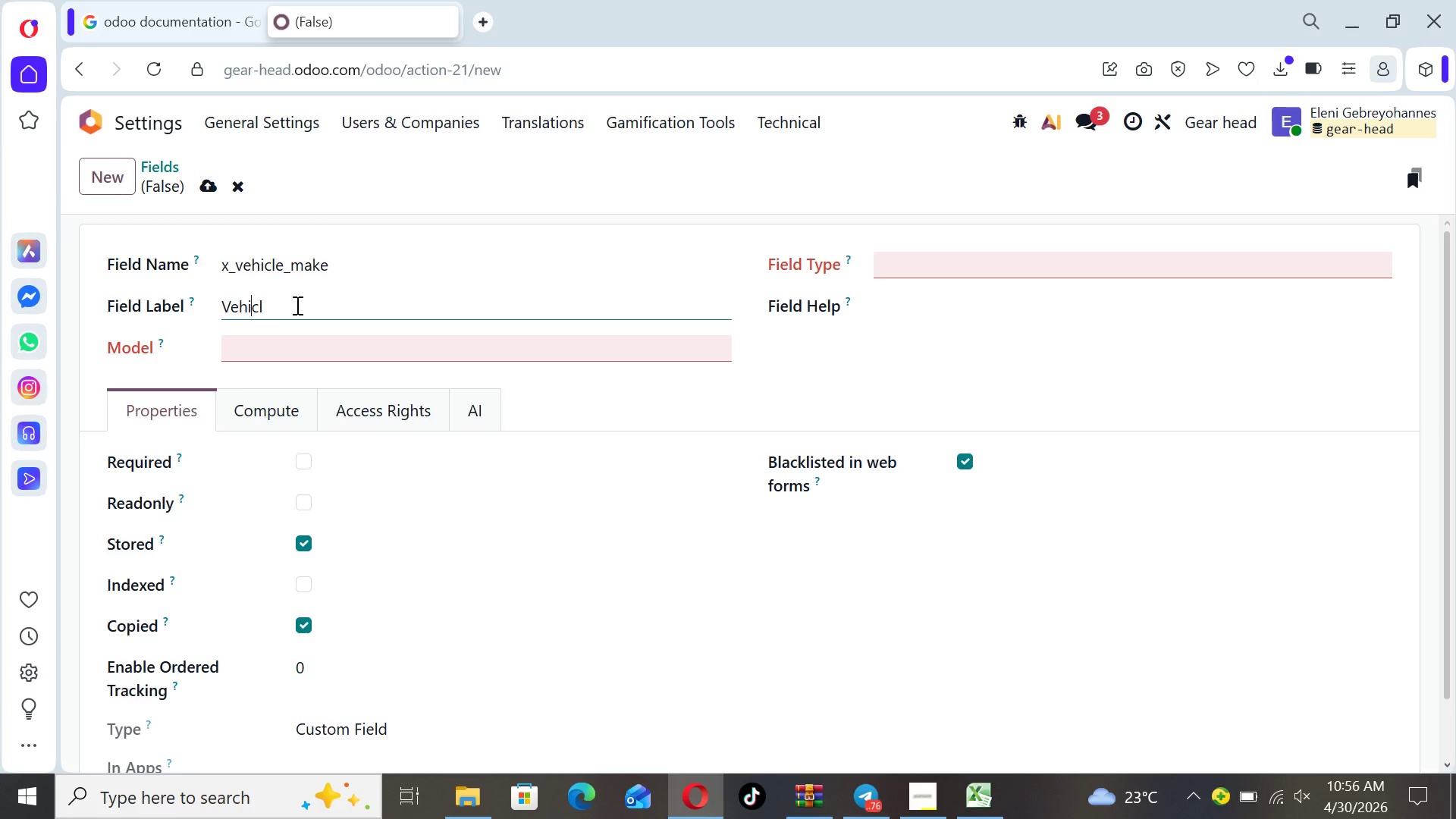 
key(ArrowRight)
 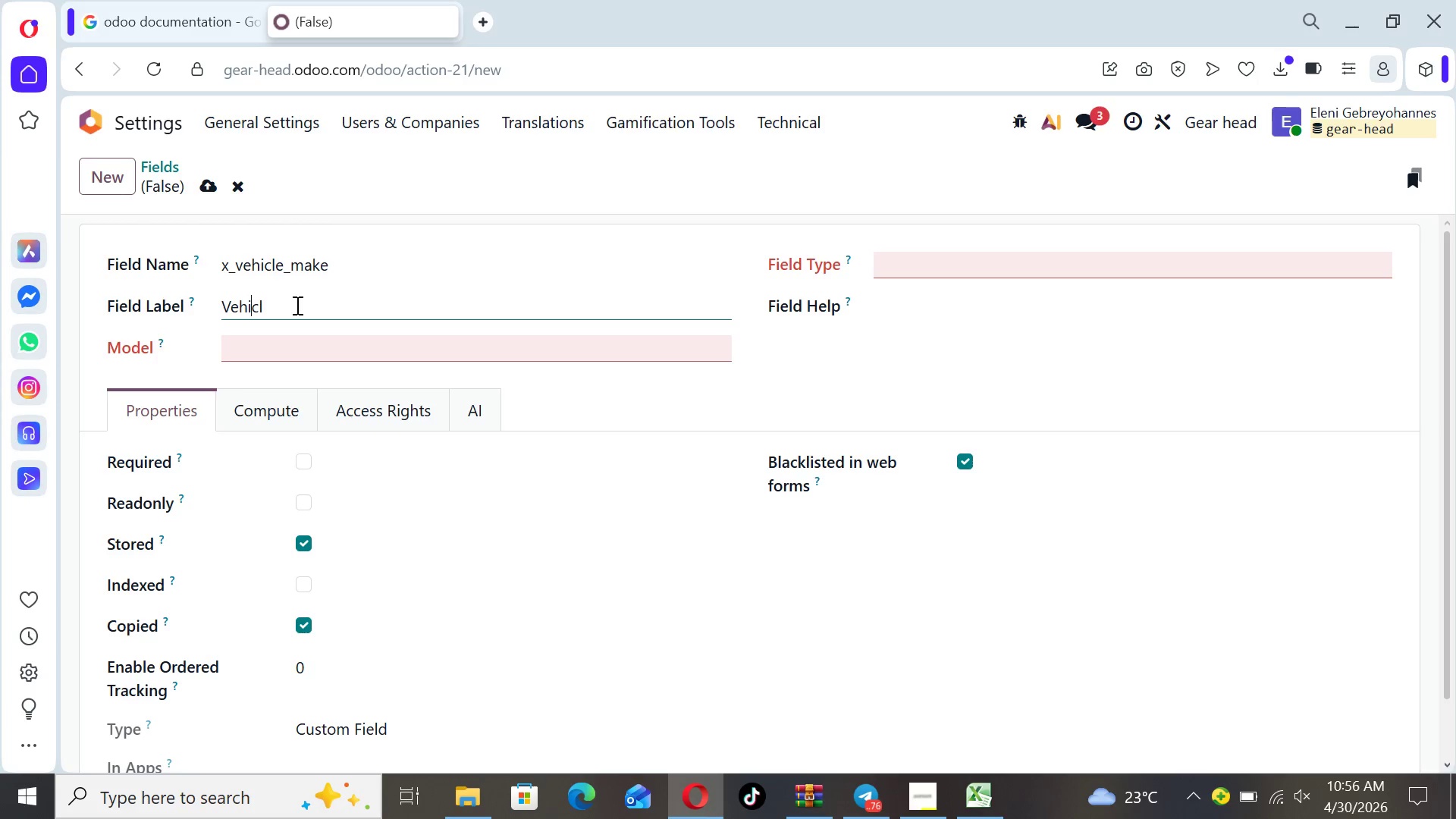 
key(ArrowRight)
 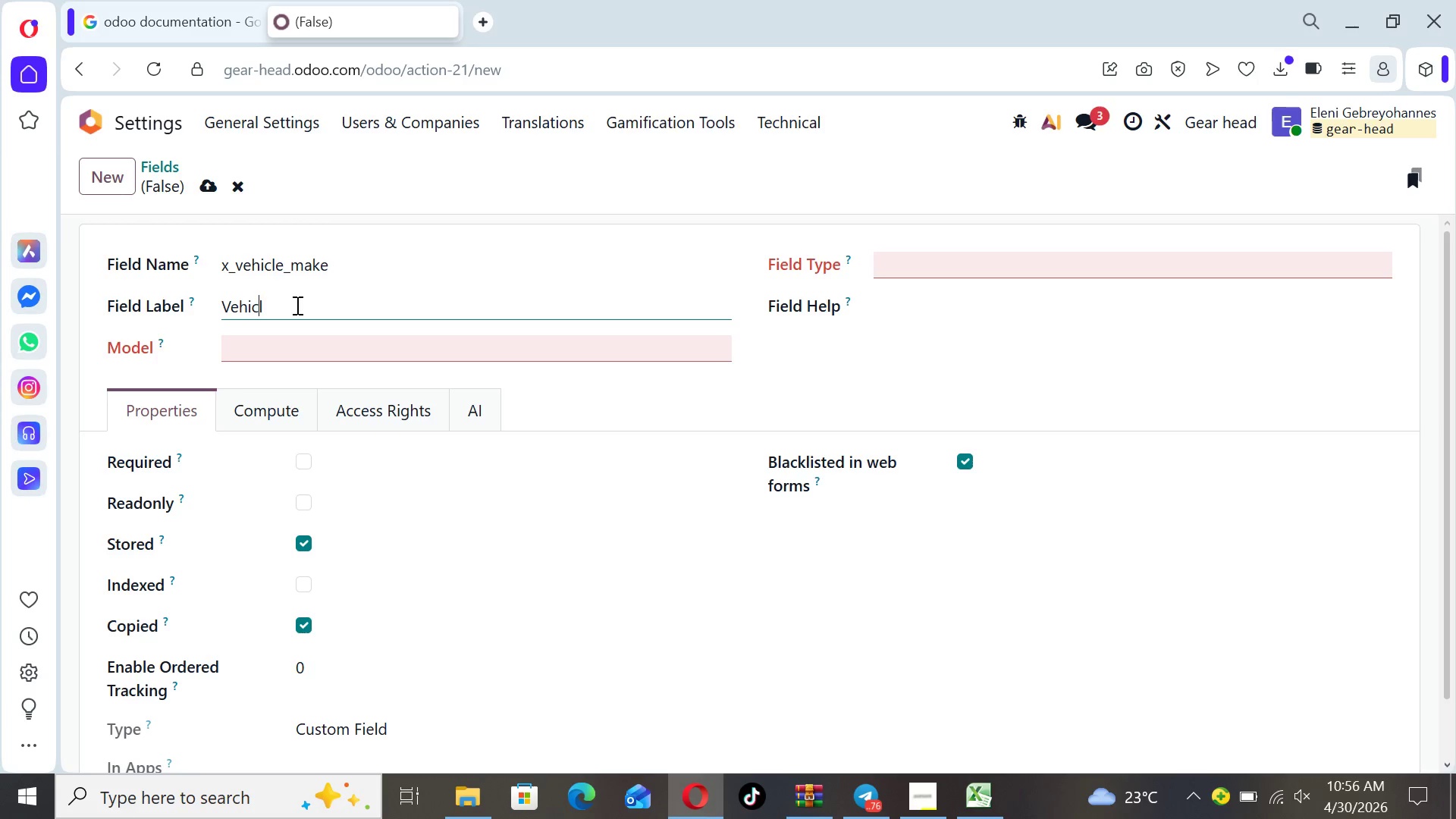 
key(ArrowRight)
 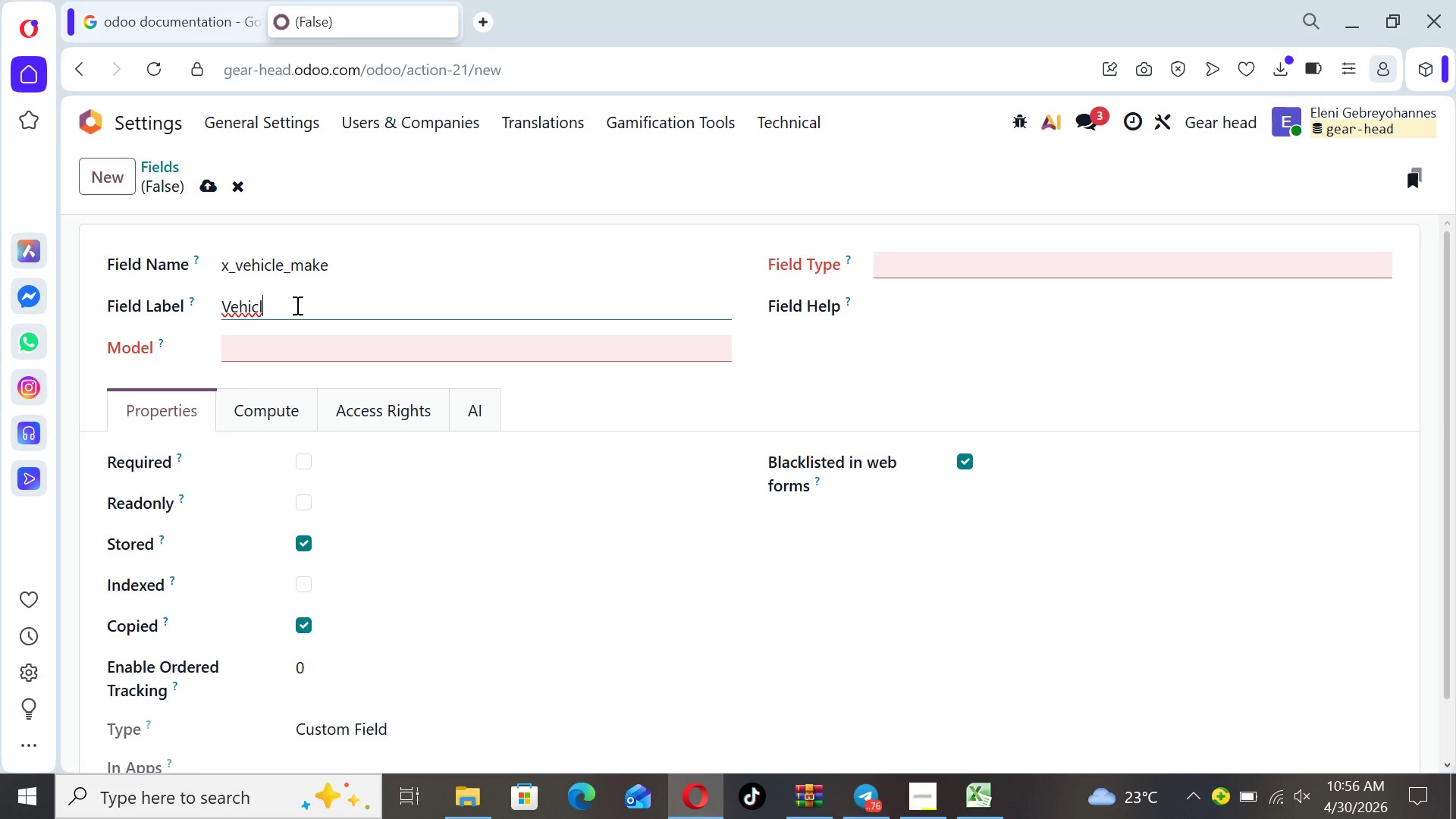 
type(e Make)
 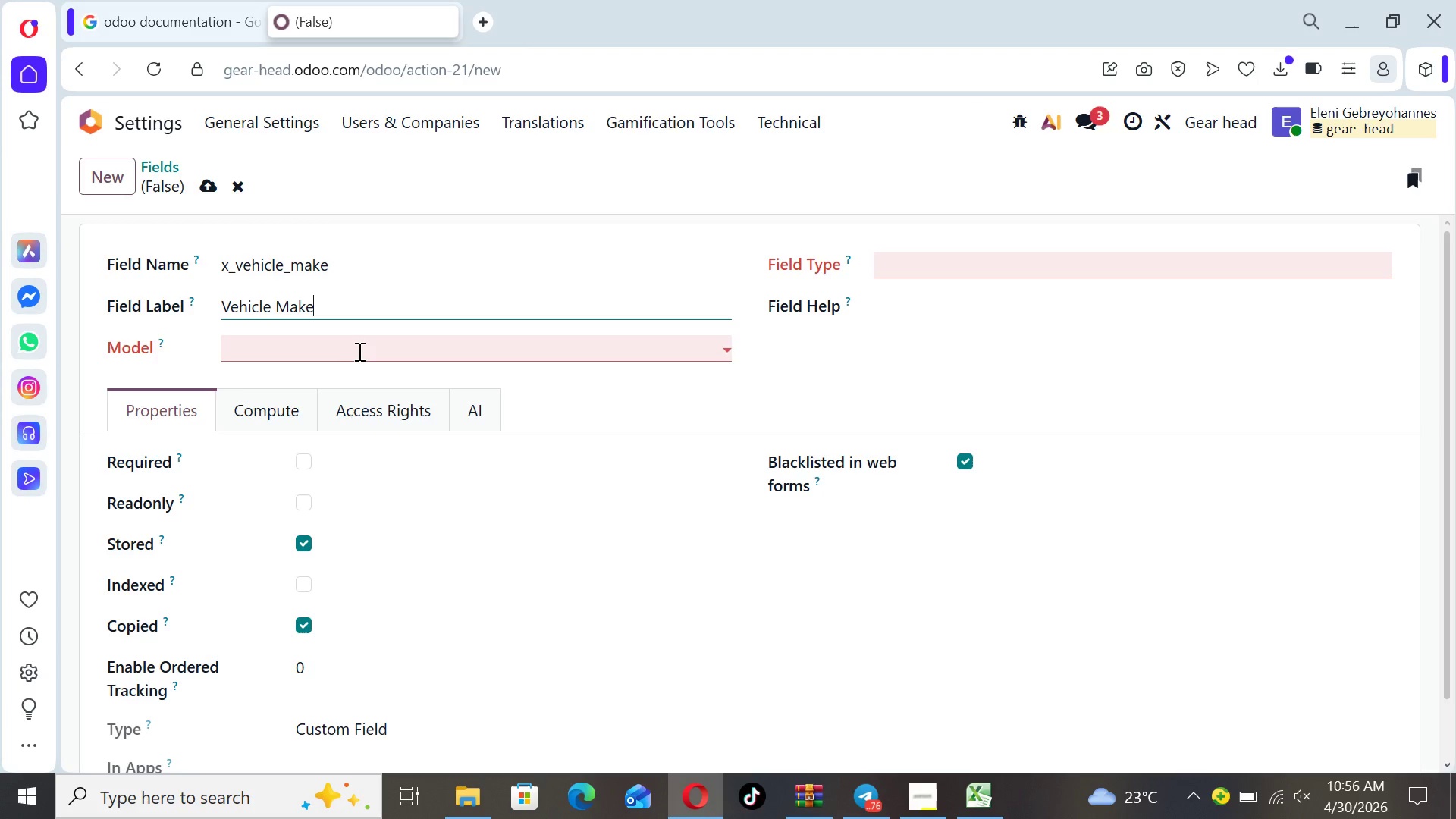 
left_click([361, 351])
 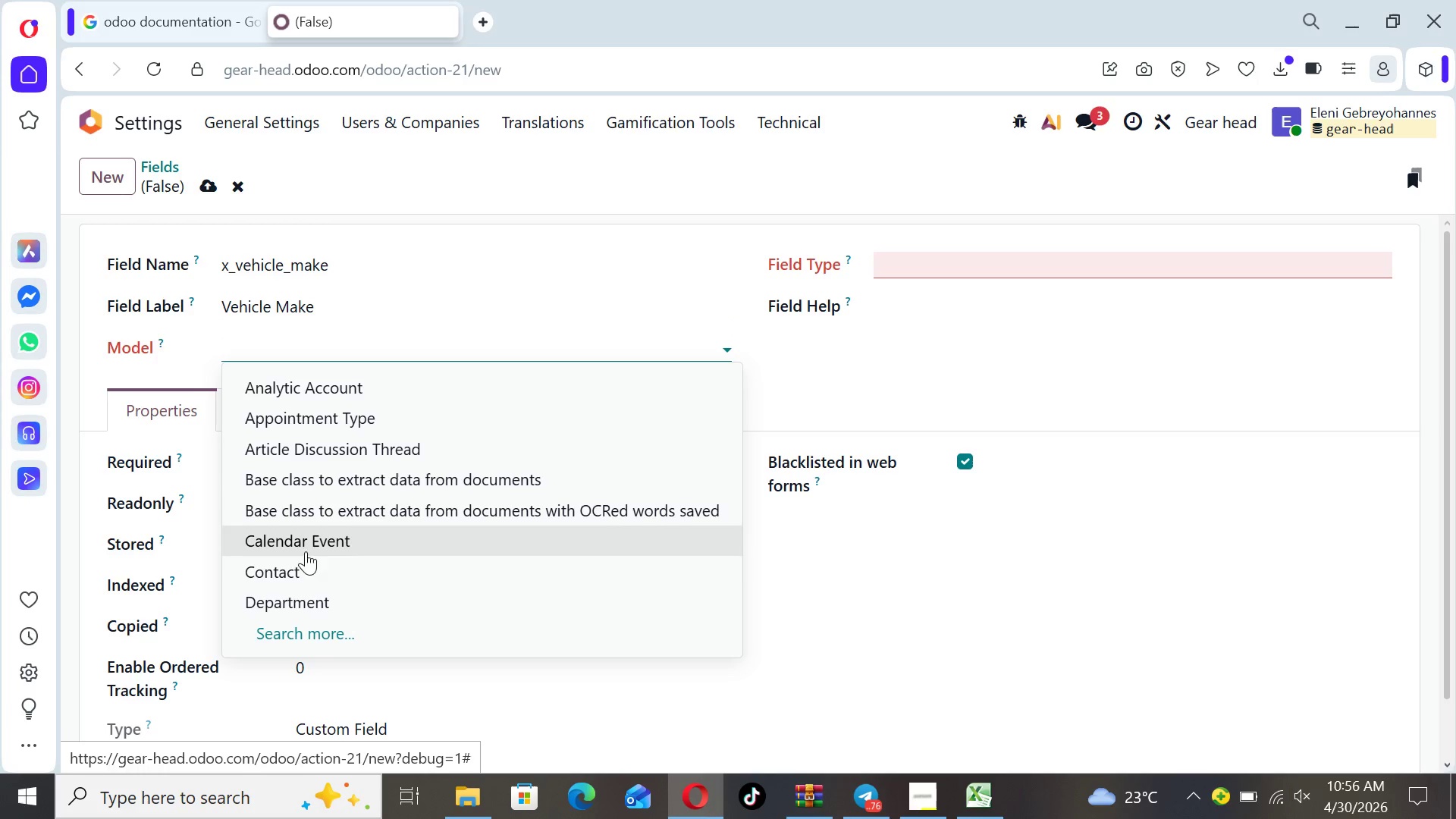 
left_click([302, 566])
 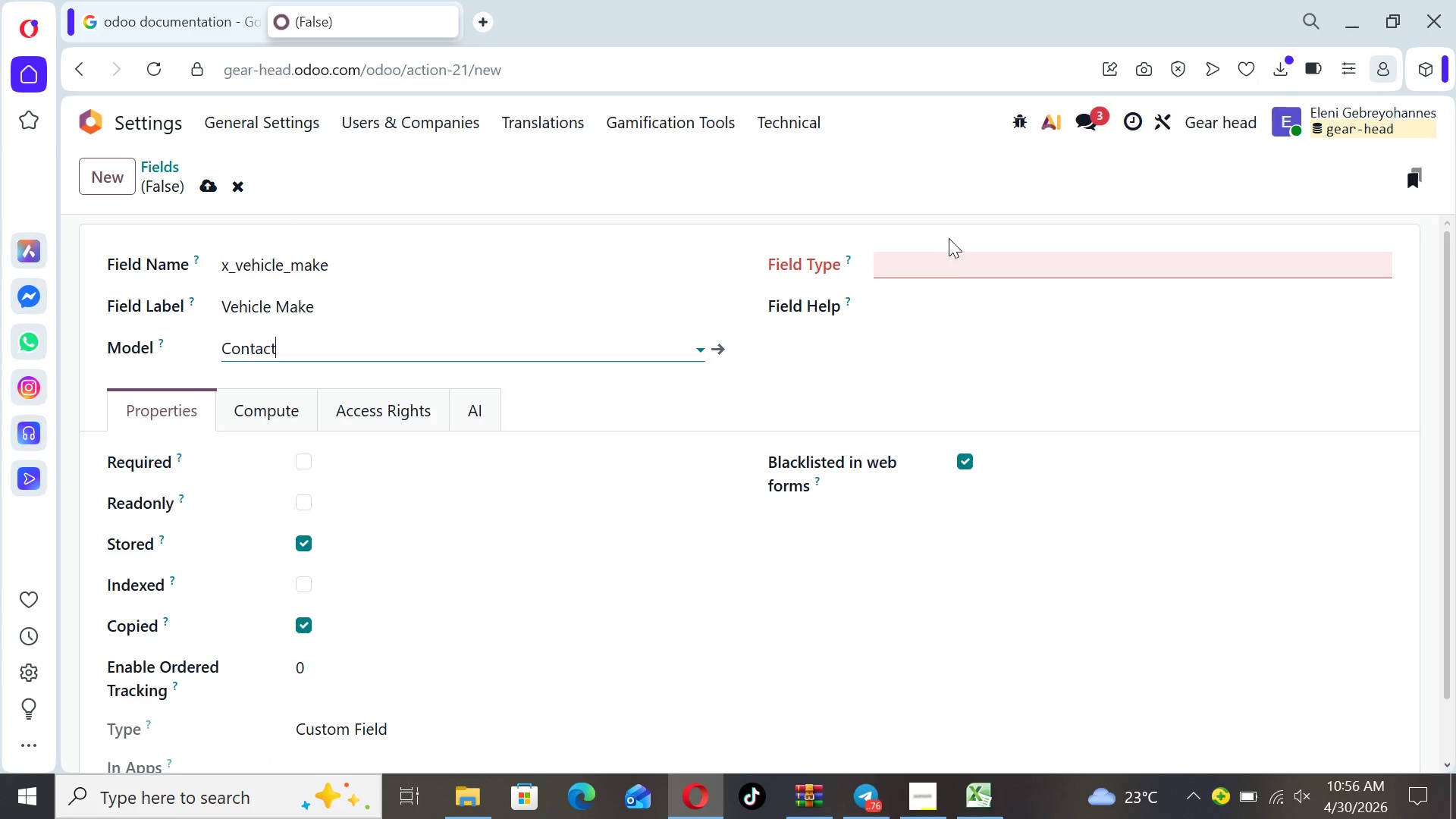 
left_click([949, 254])
 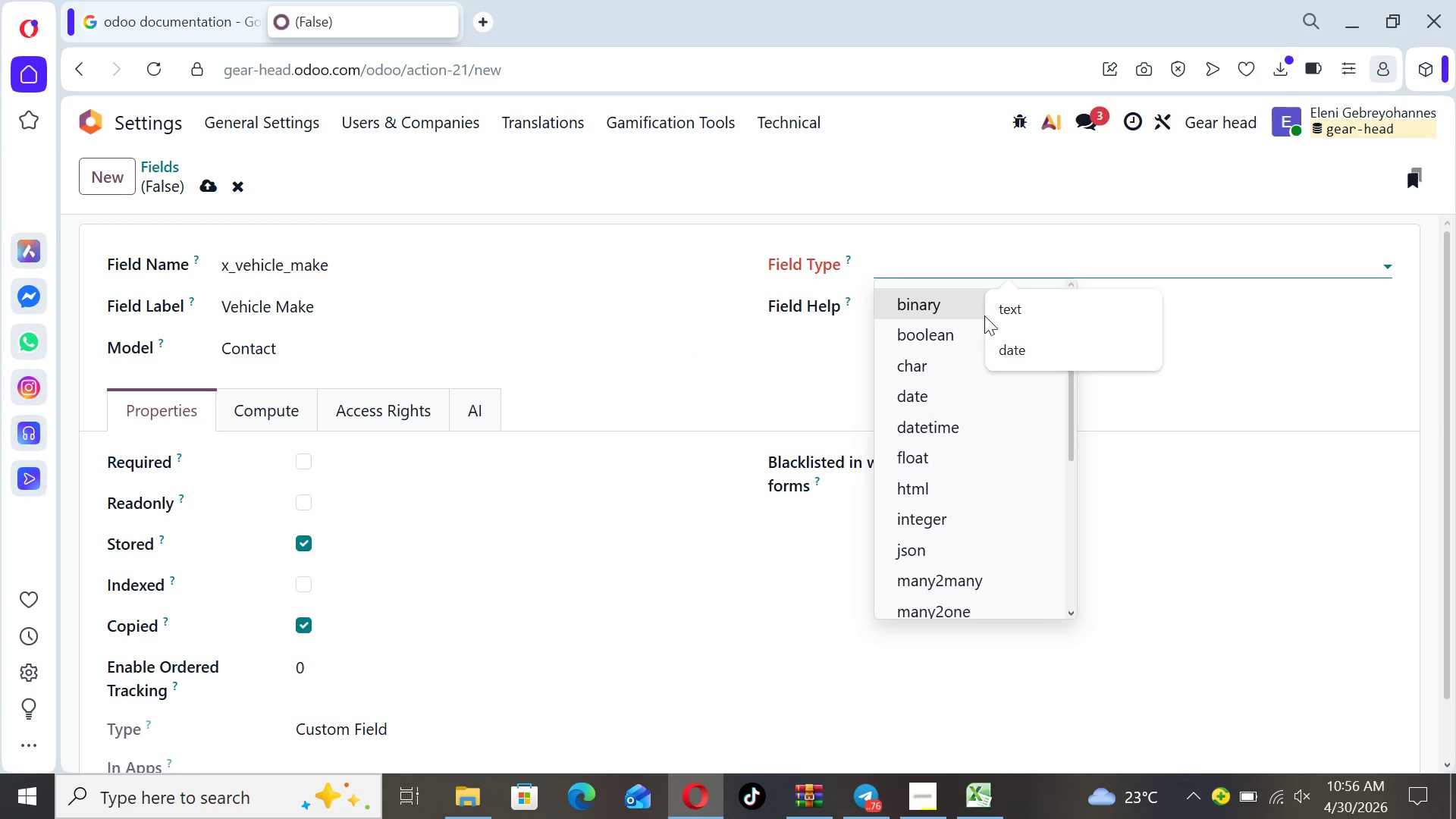 
left_click([1010, 305])
 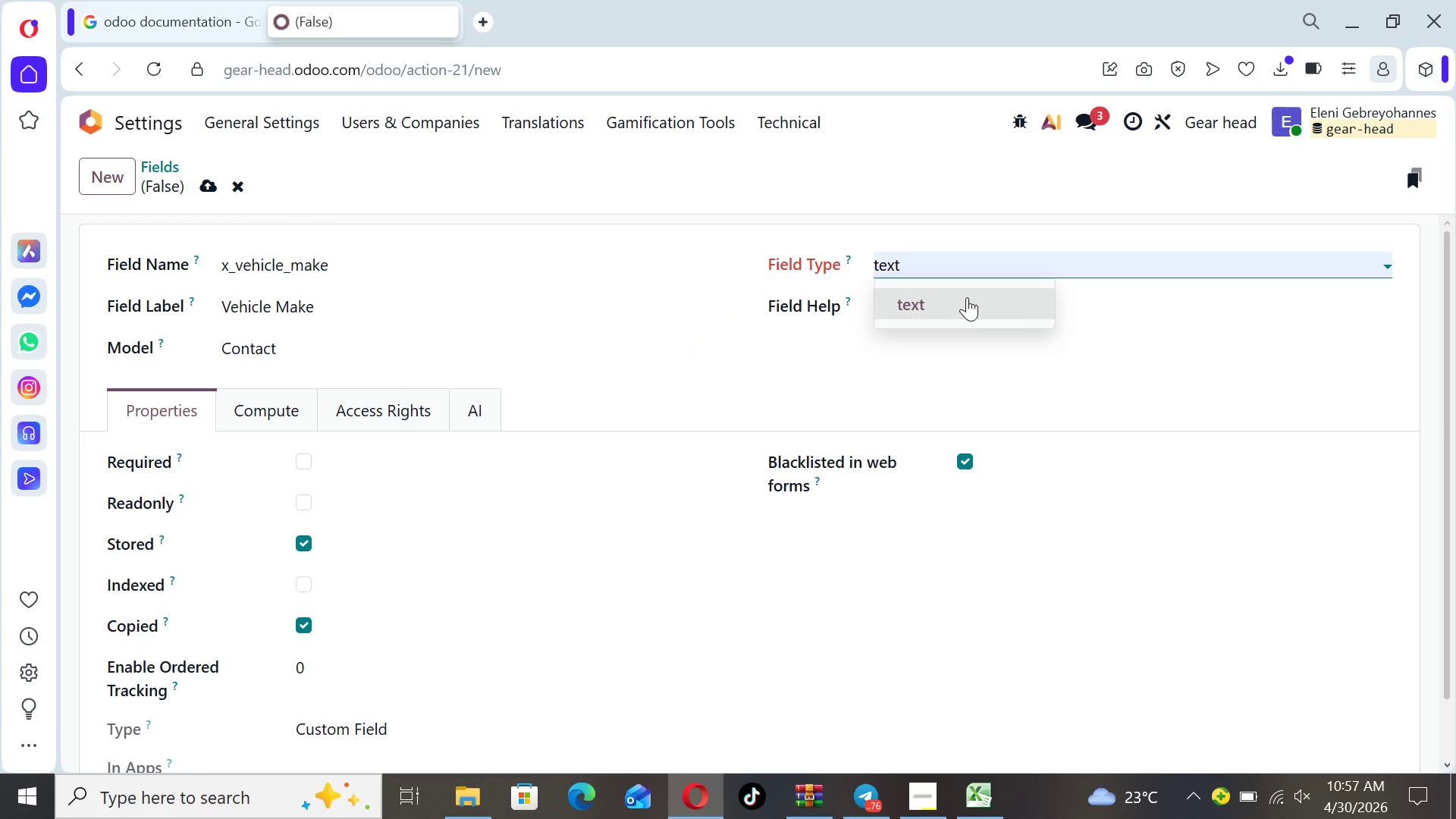 
left_click([948, 296])
 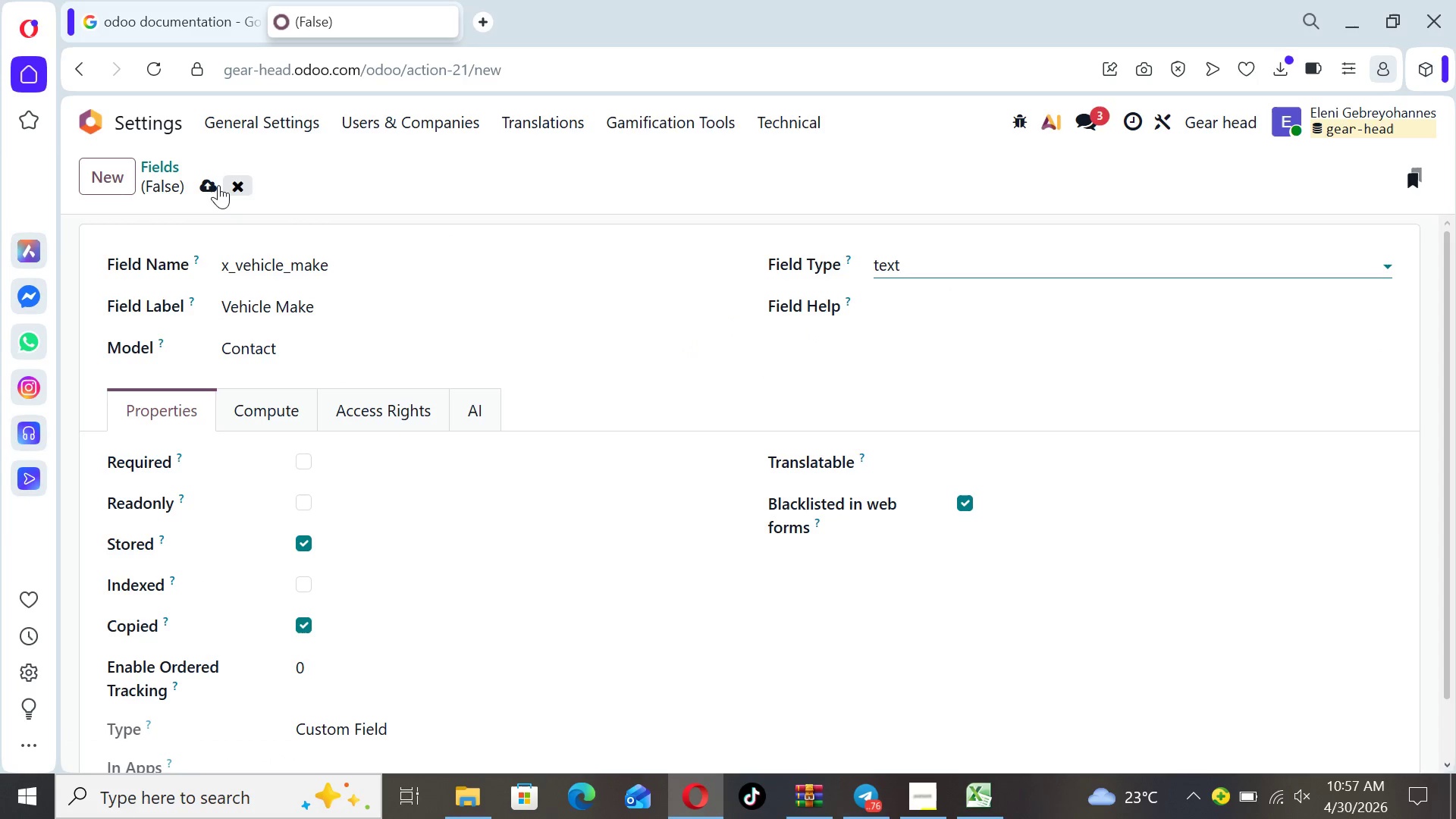 
left_click([206, 183])
 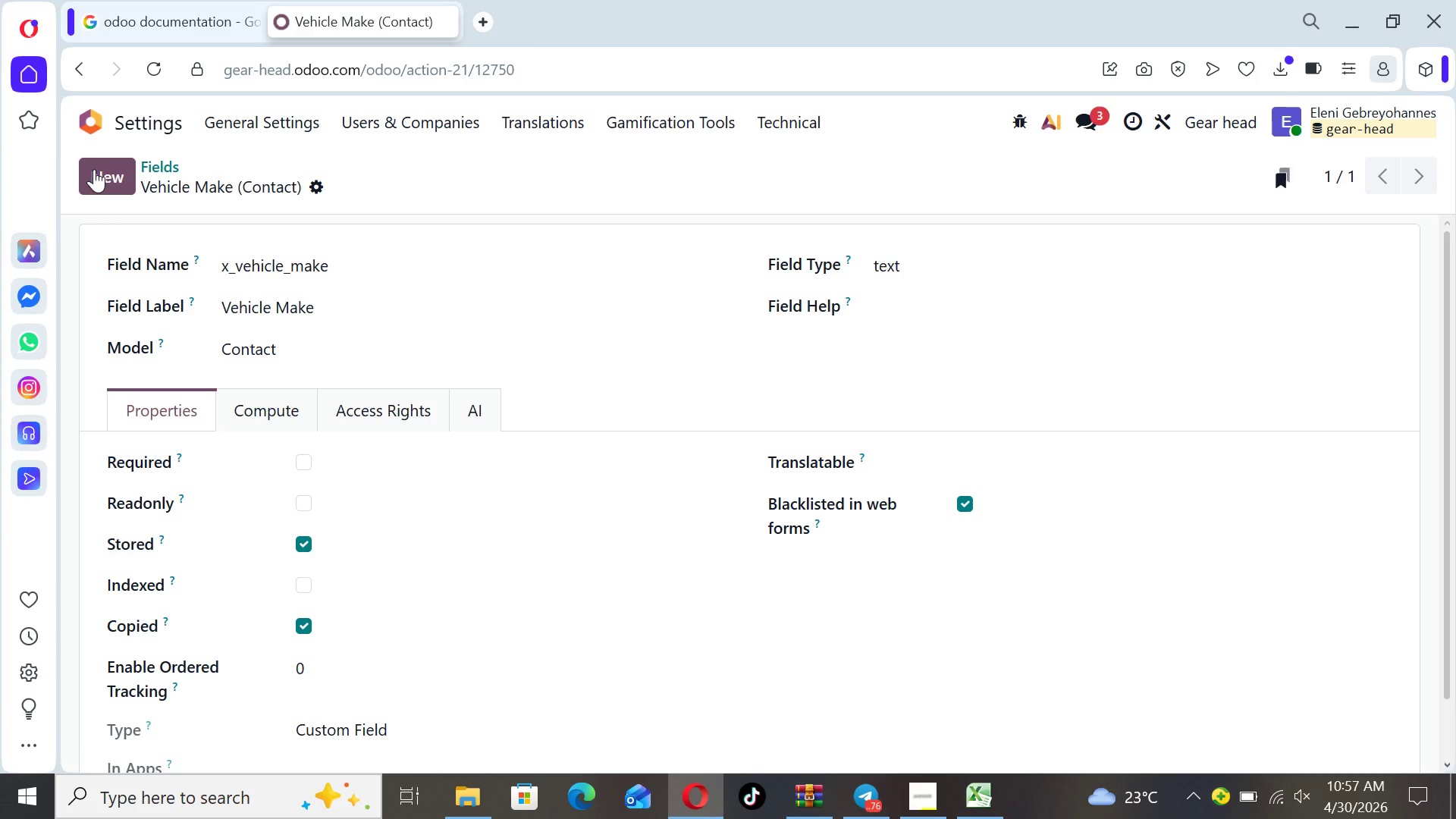 
left_click([94, 169])
 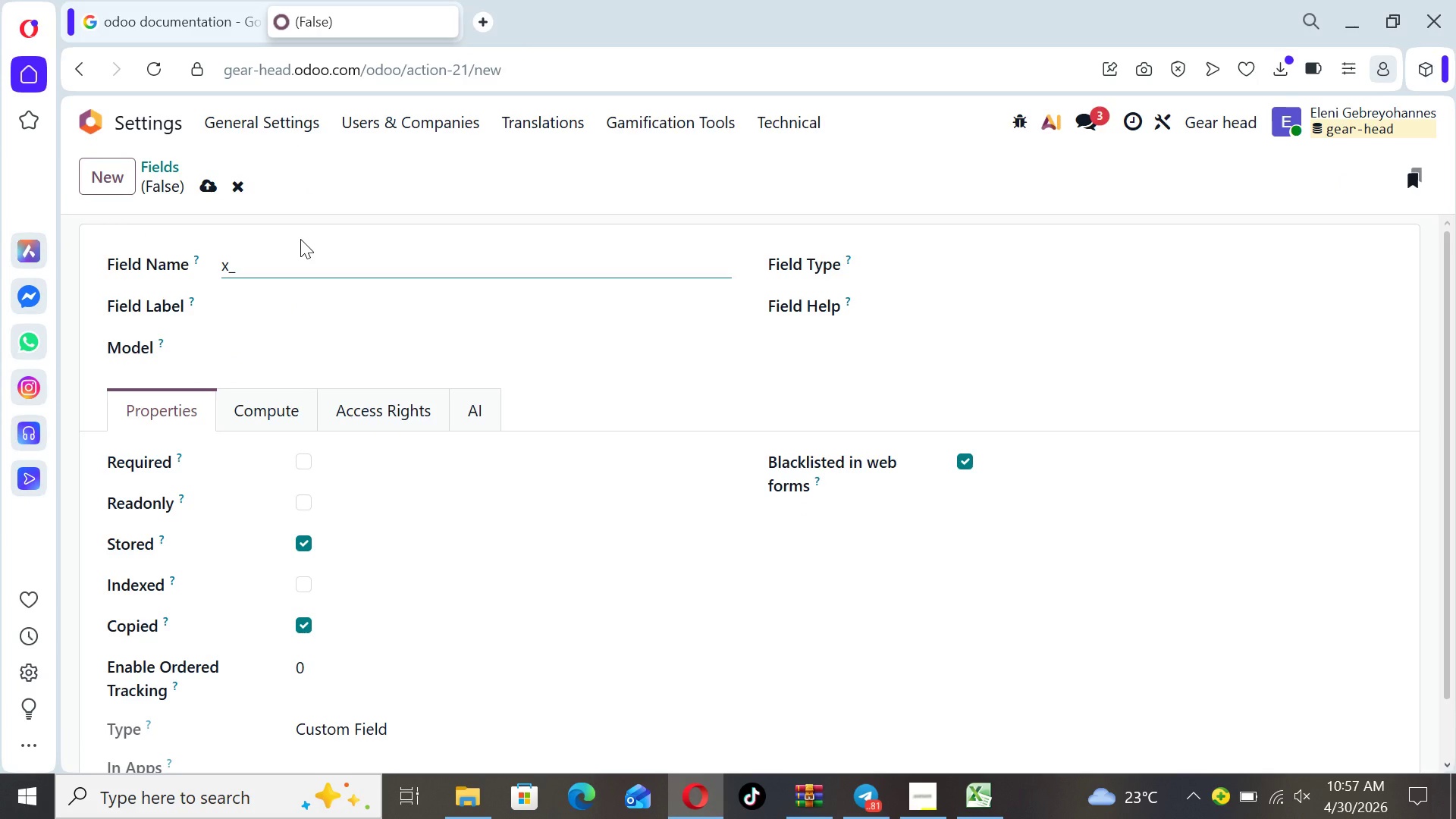 
type(vehicle_model)
 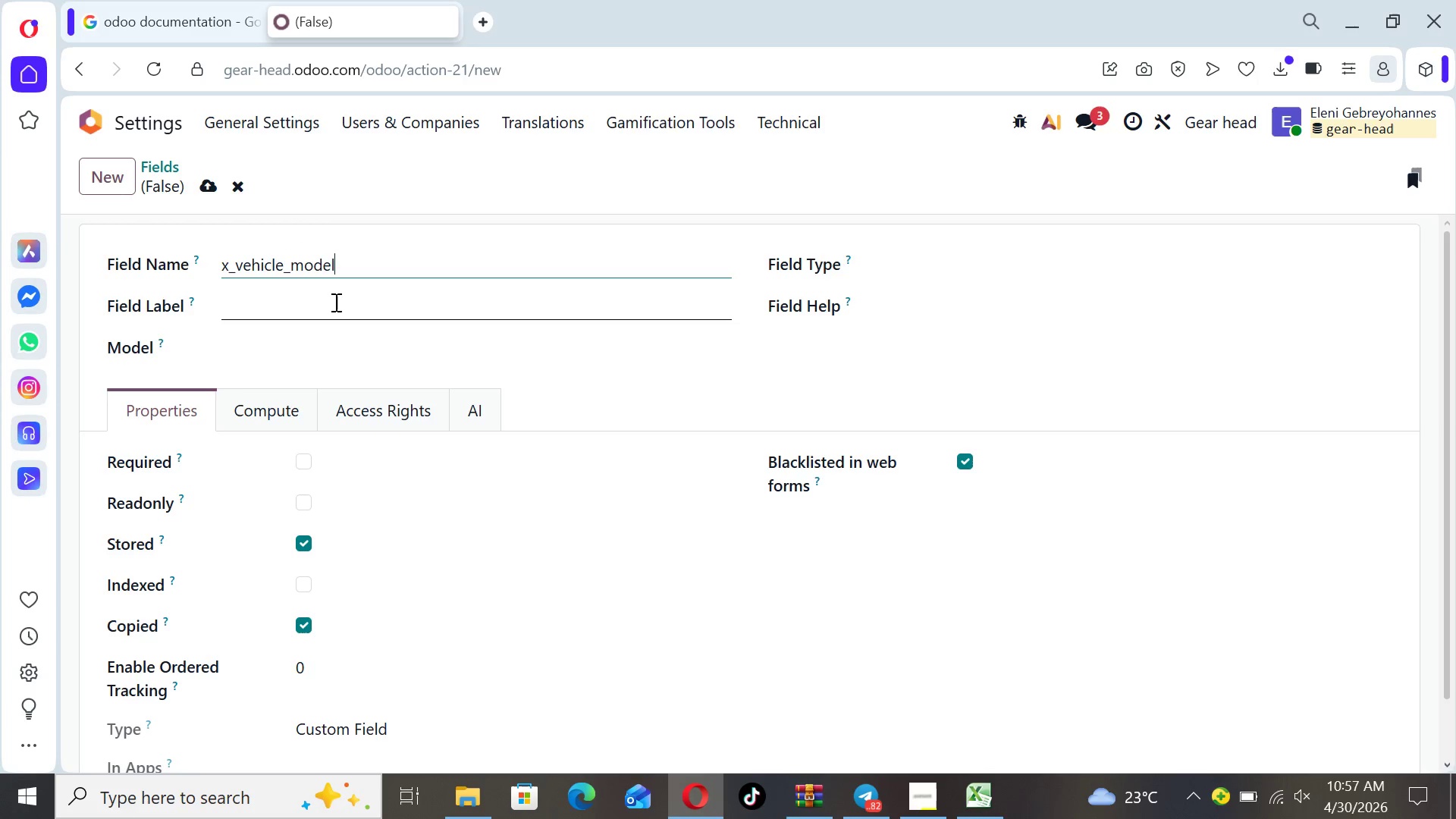 
left_click([334, 302])
 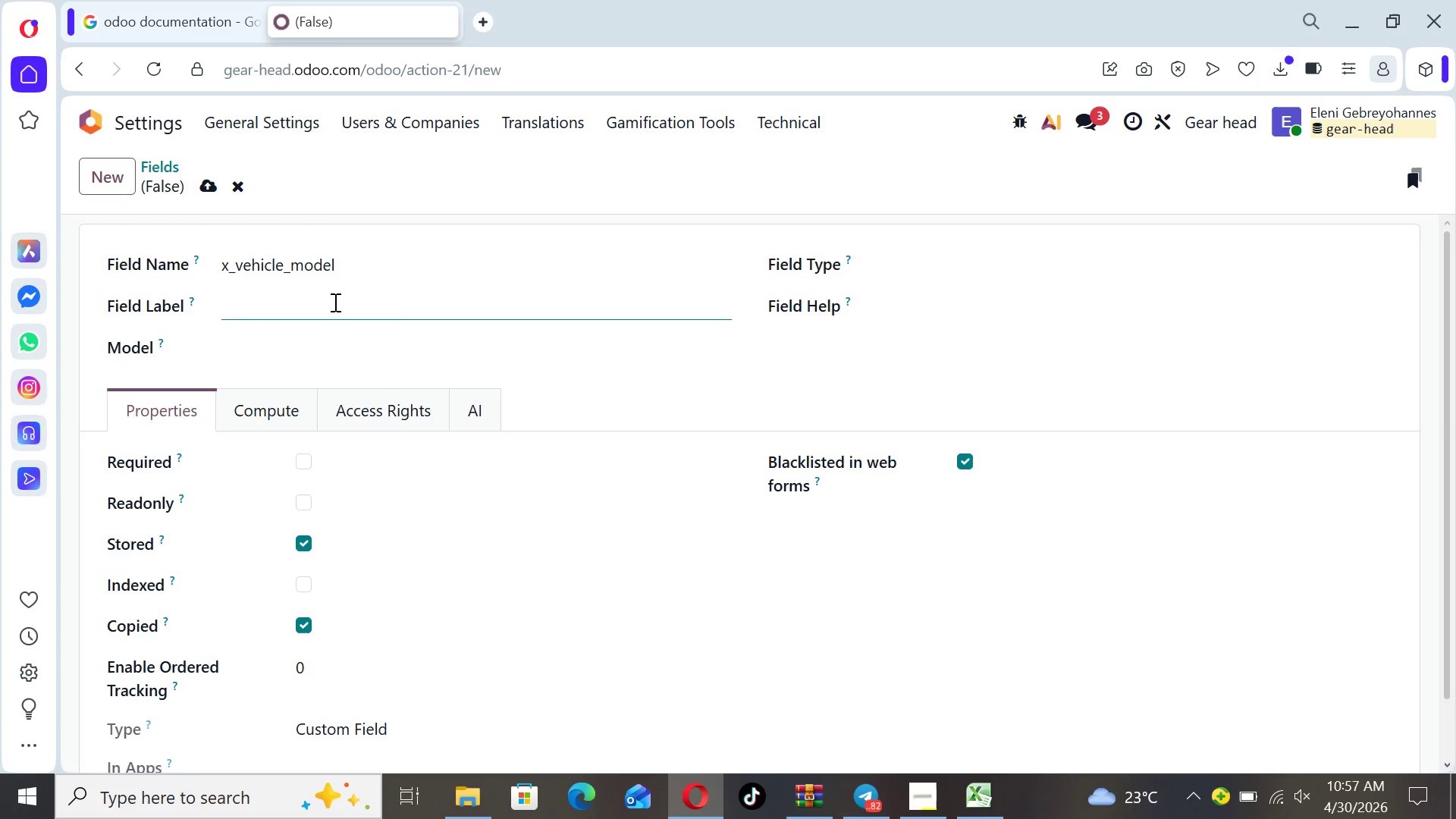 
type(Vehicle Model)
 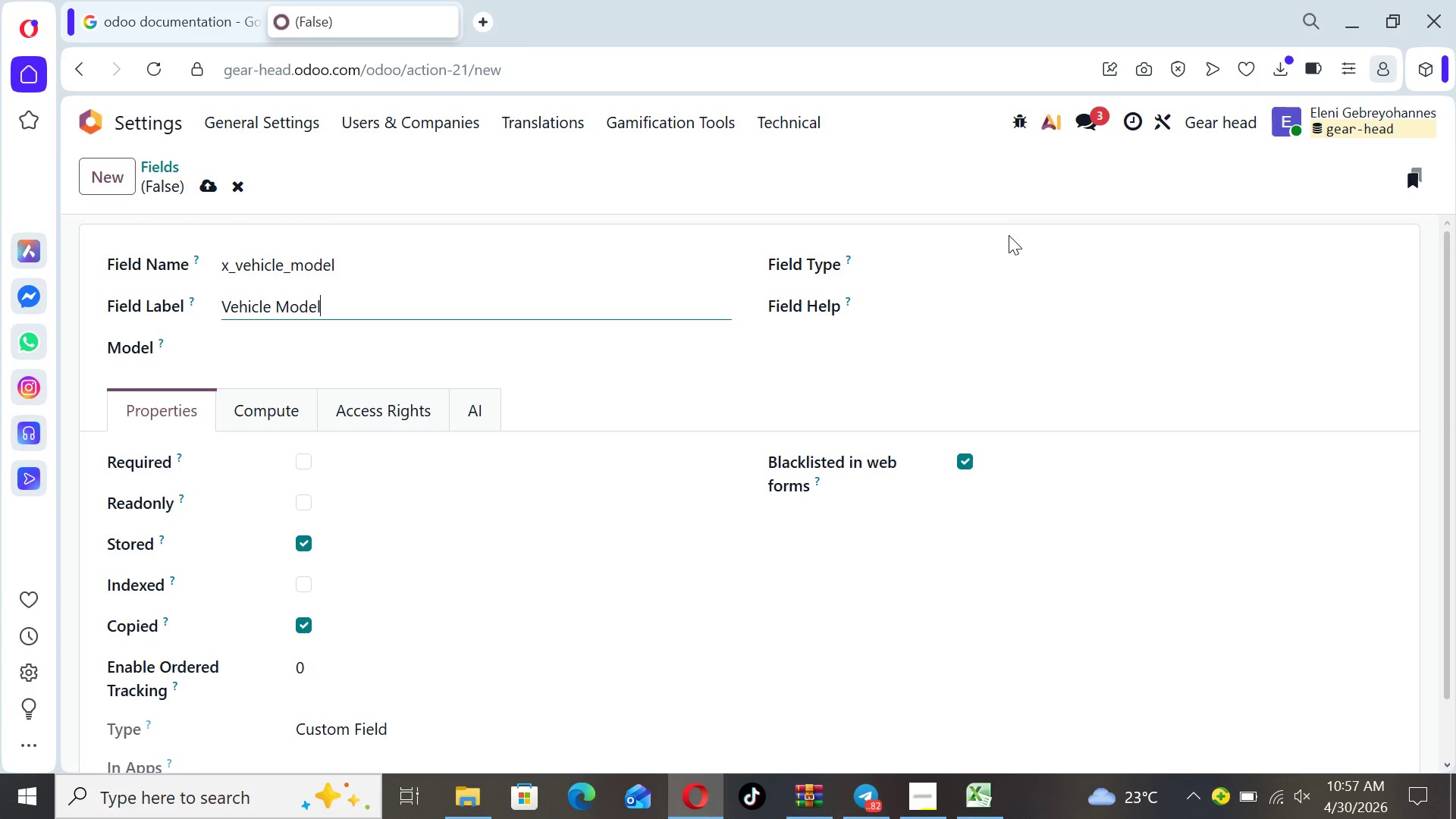 
left_click([999, 266])
 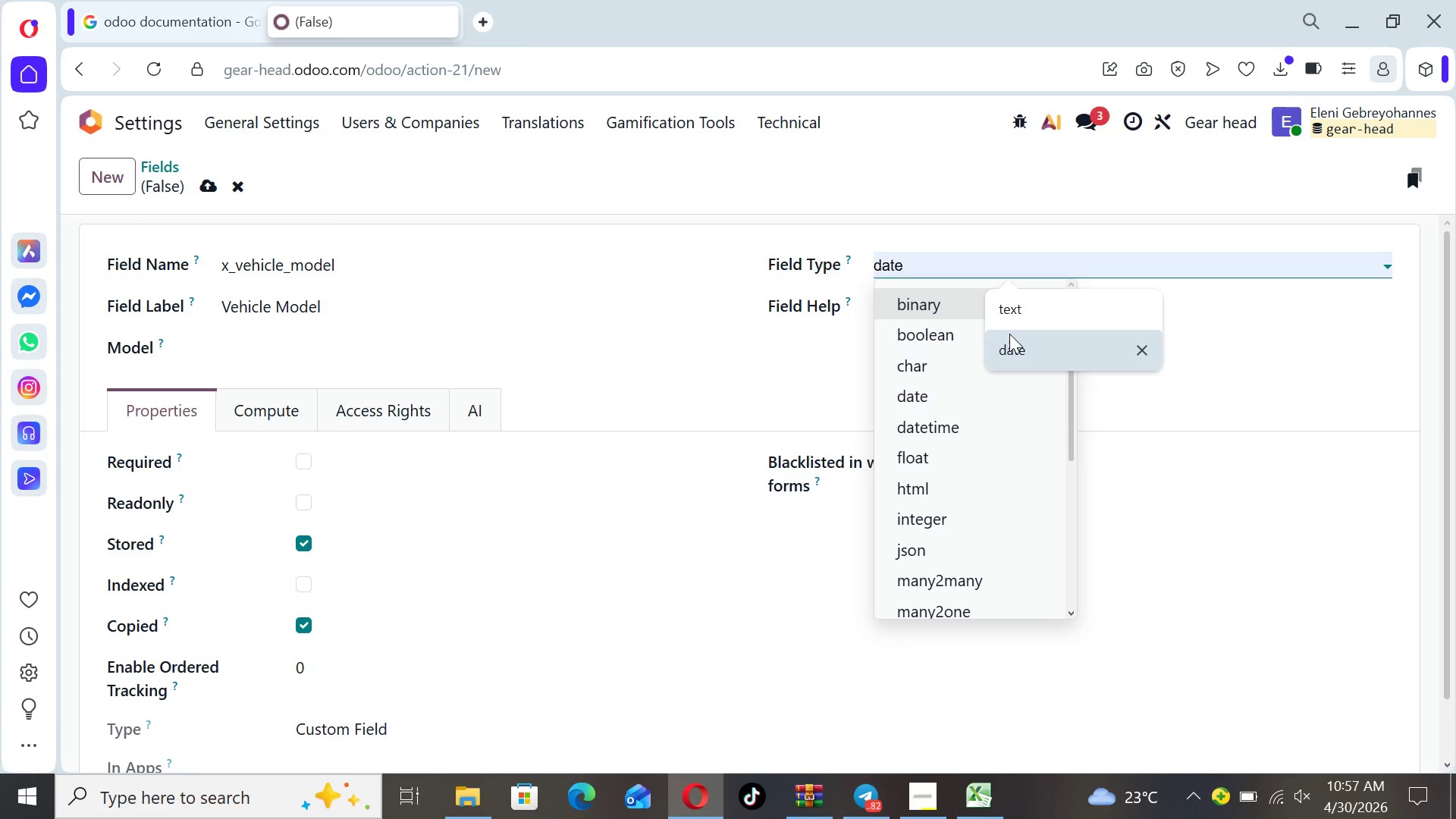 
left_click([1009, 314])
 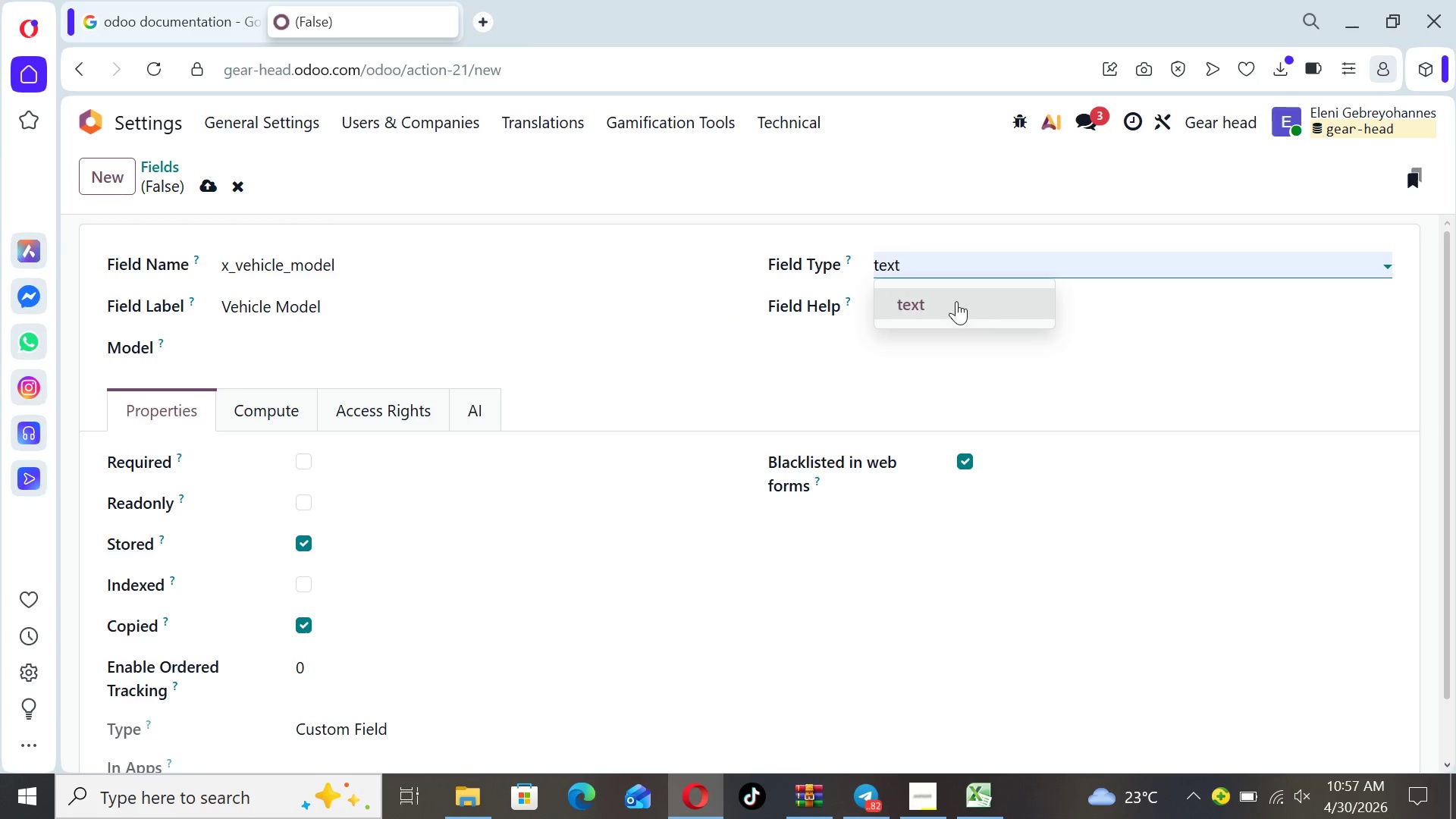 
left_click([952, 301])
 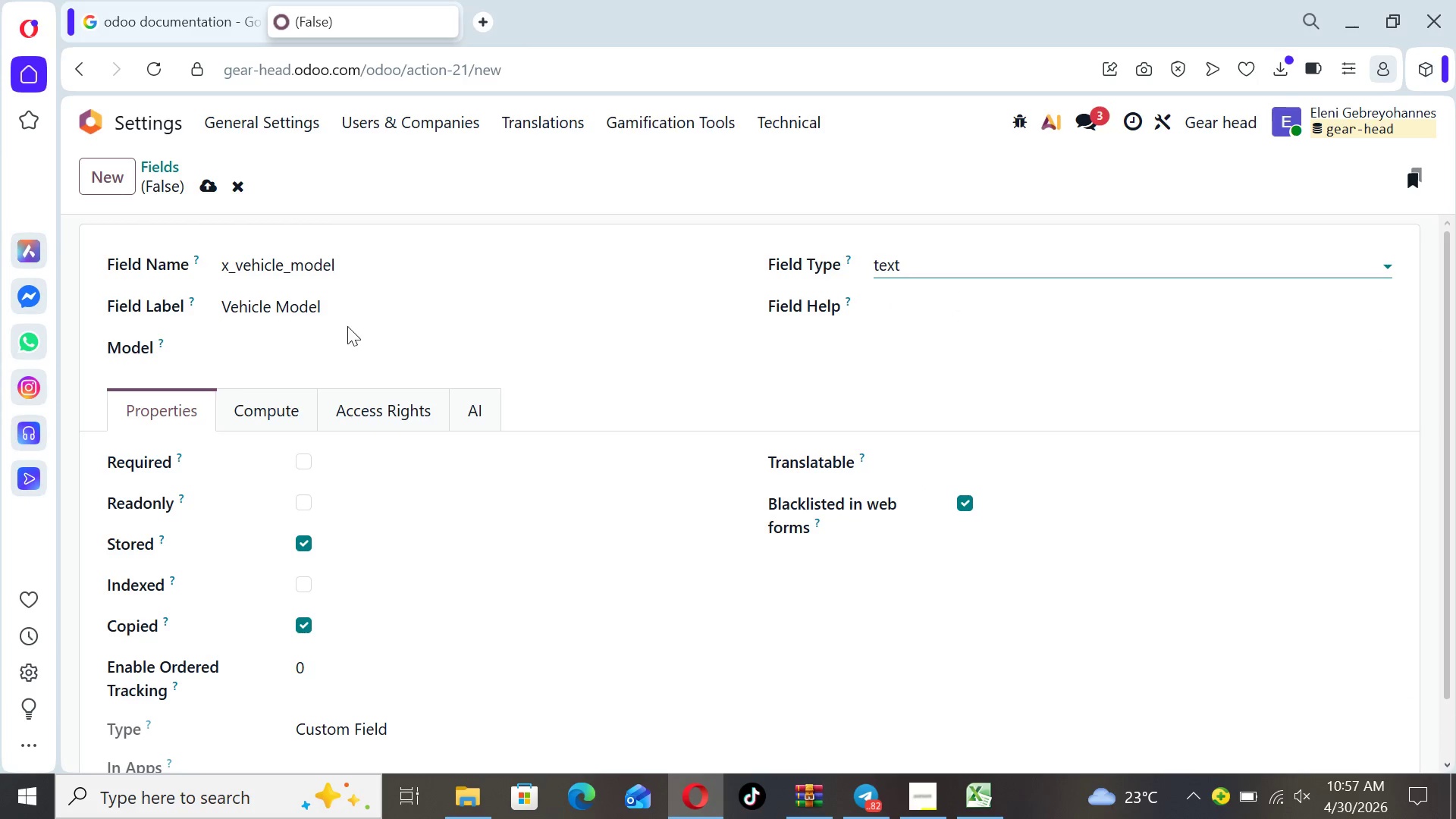 
left_click([299, 335])
 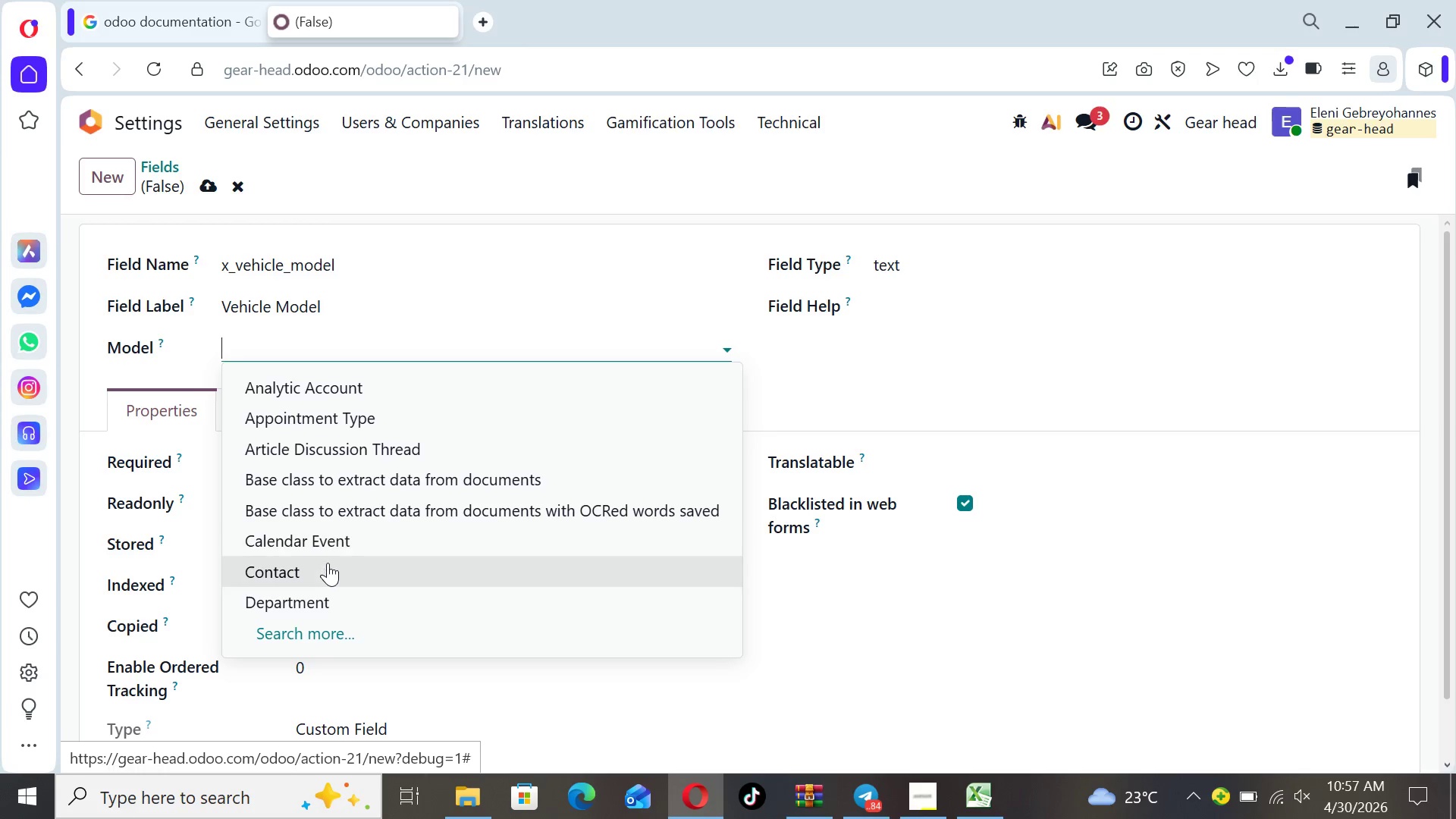 
left_click([325, 573])
 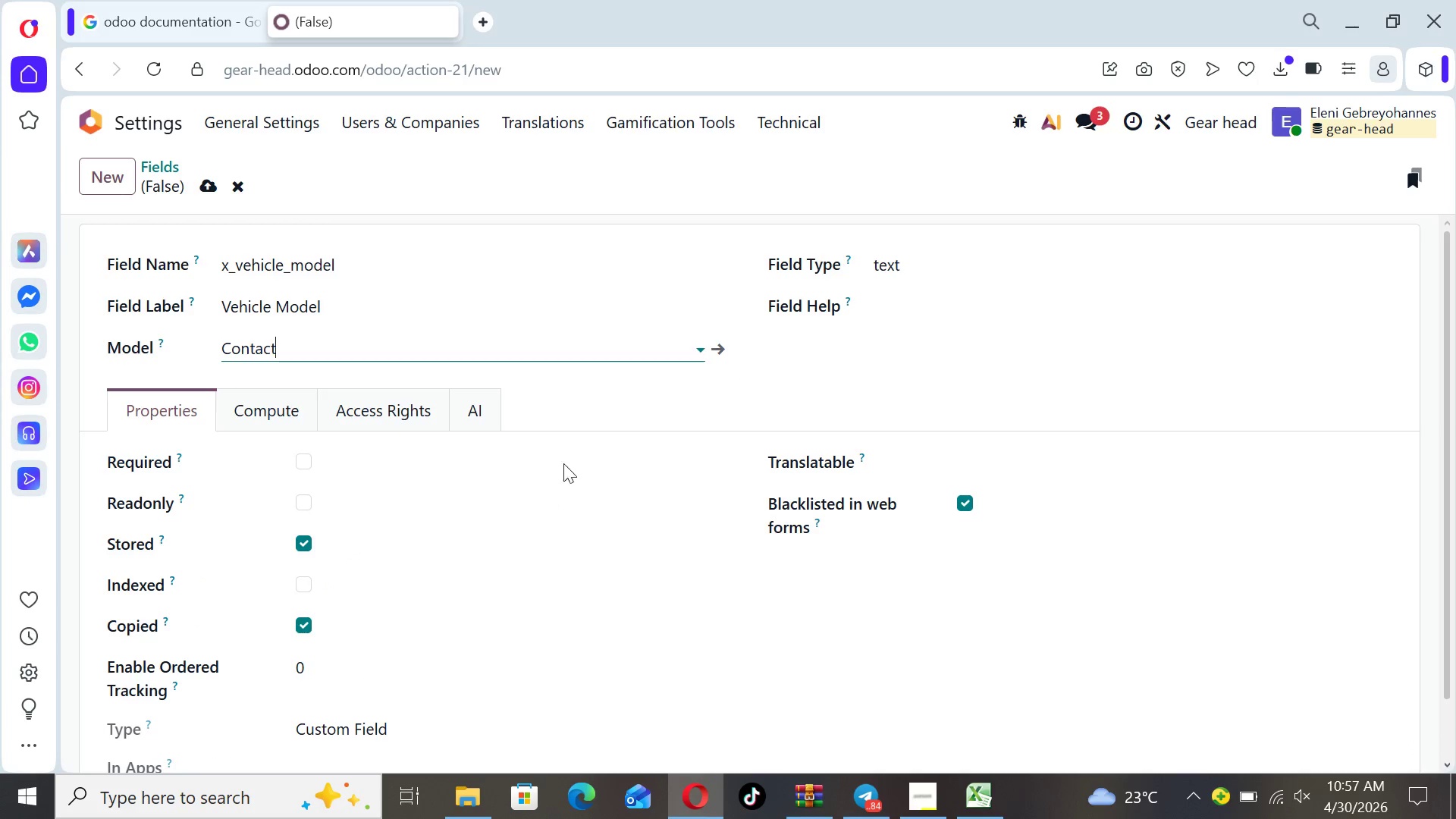 
left_click([646, 491])
 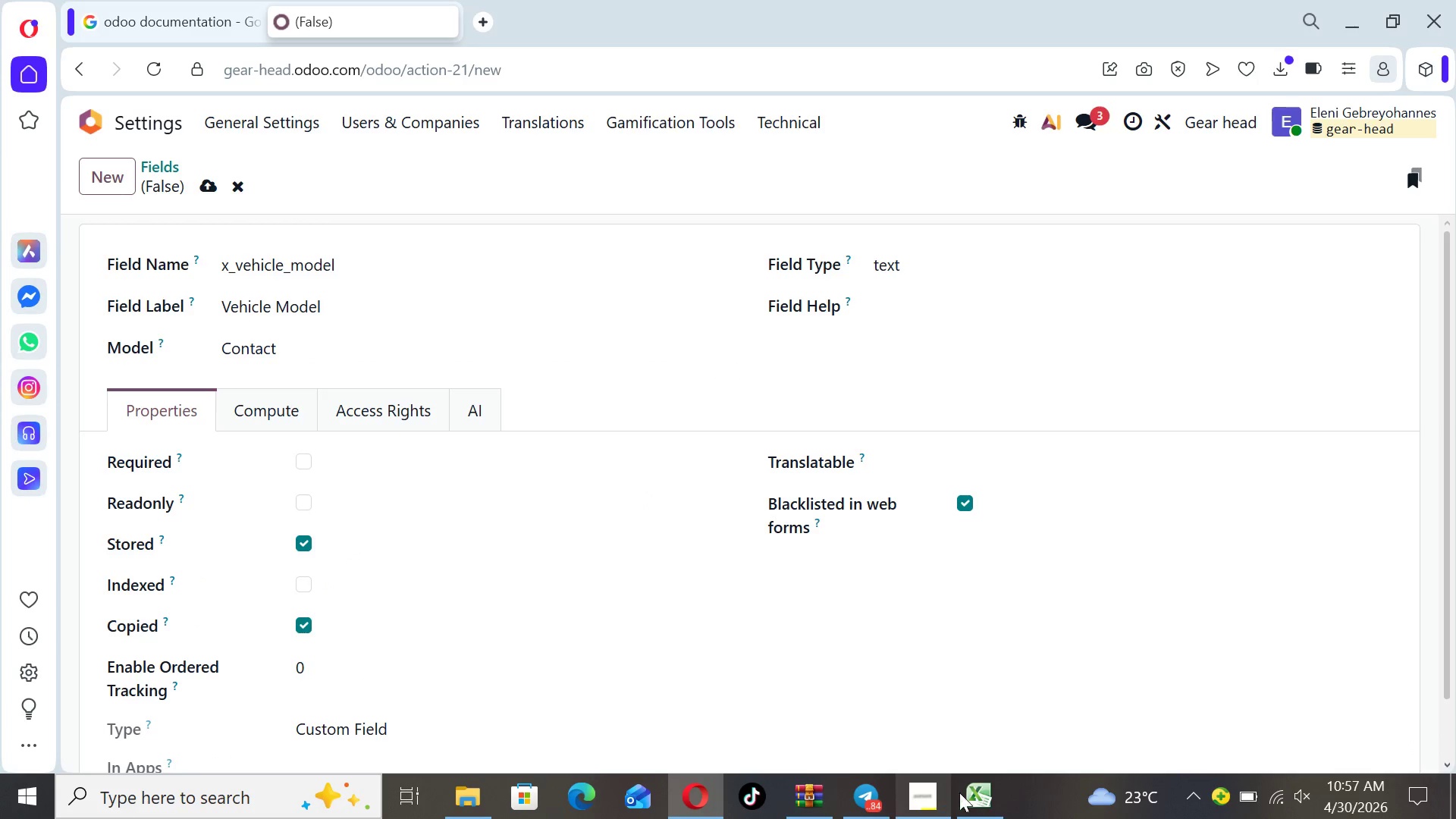 
left_click([975, 797])
 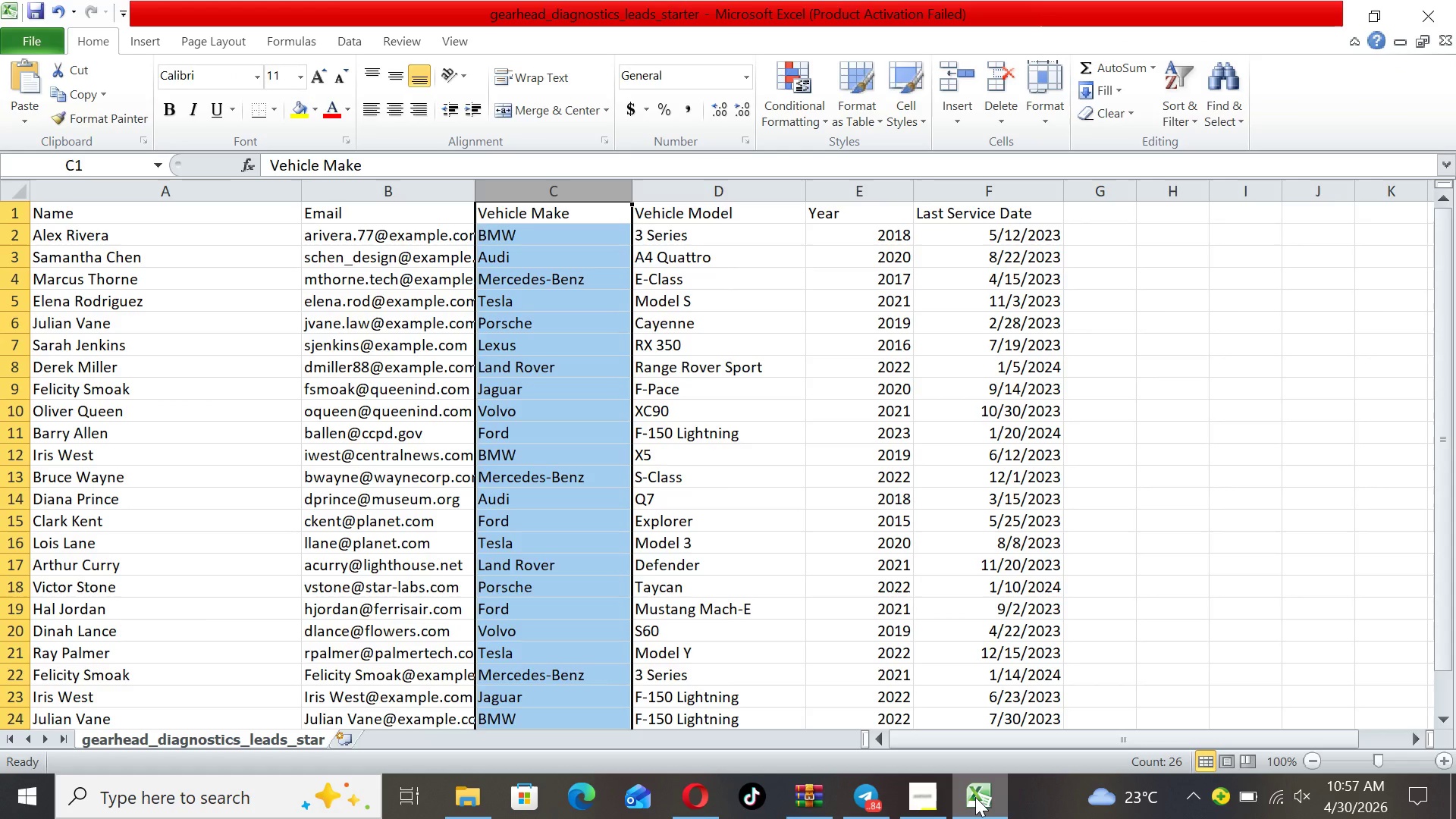 
wait(5.96)
 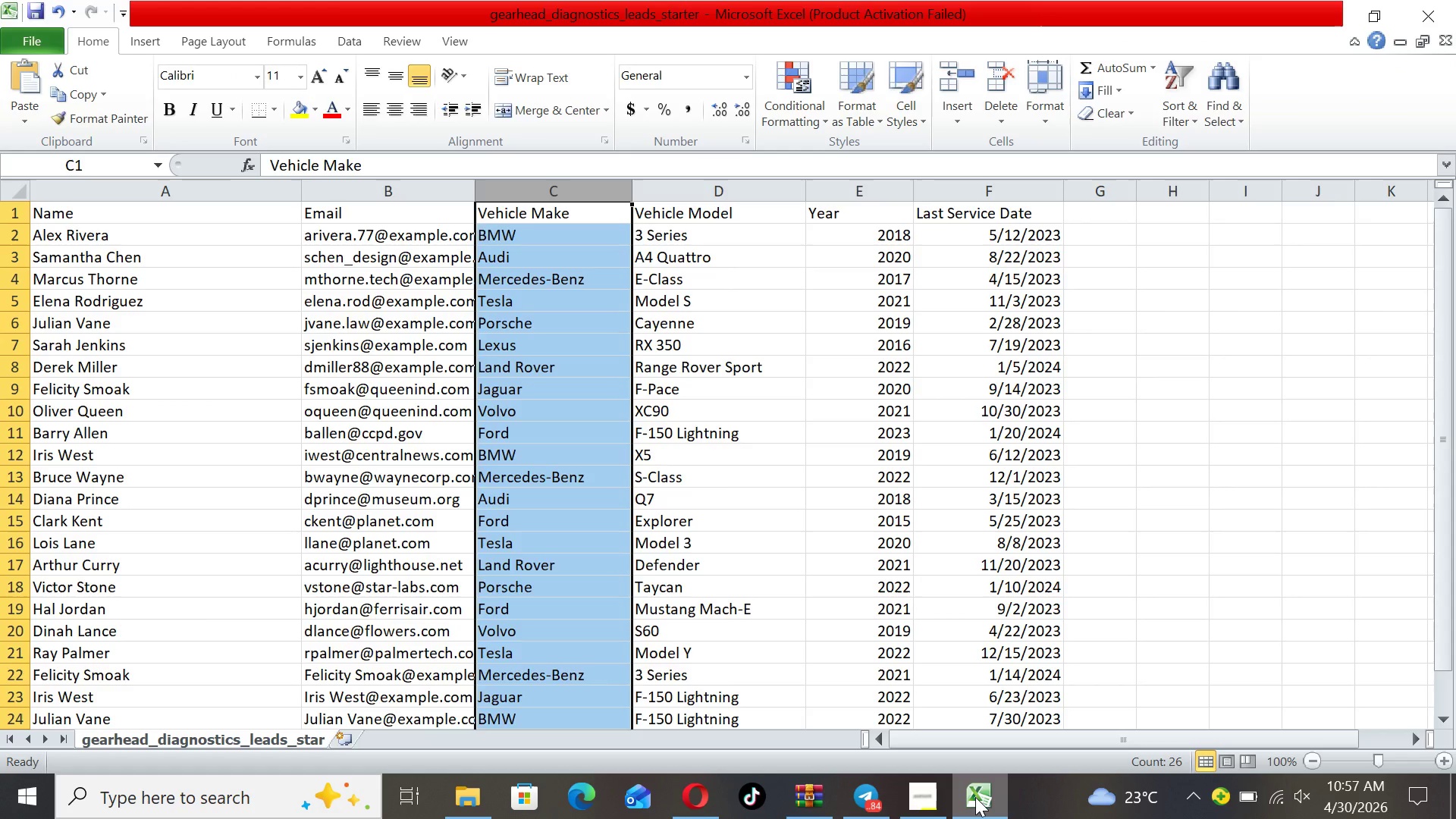 
mouse_move([924, 796])
 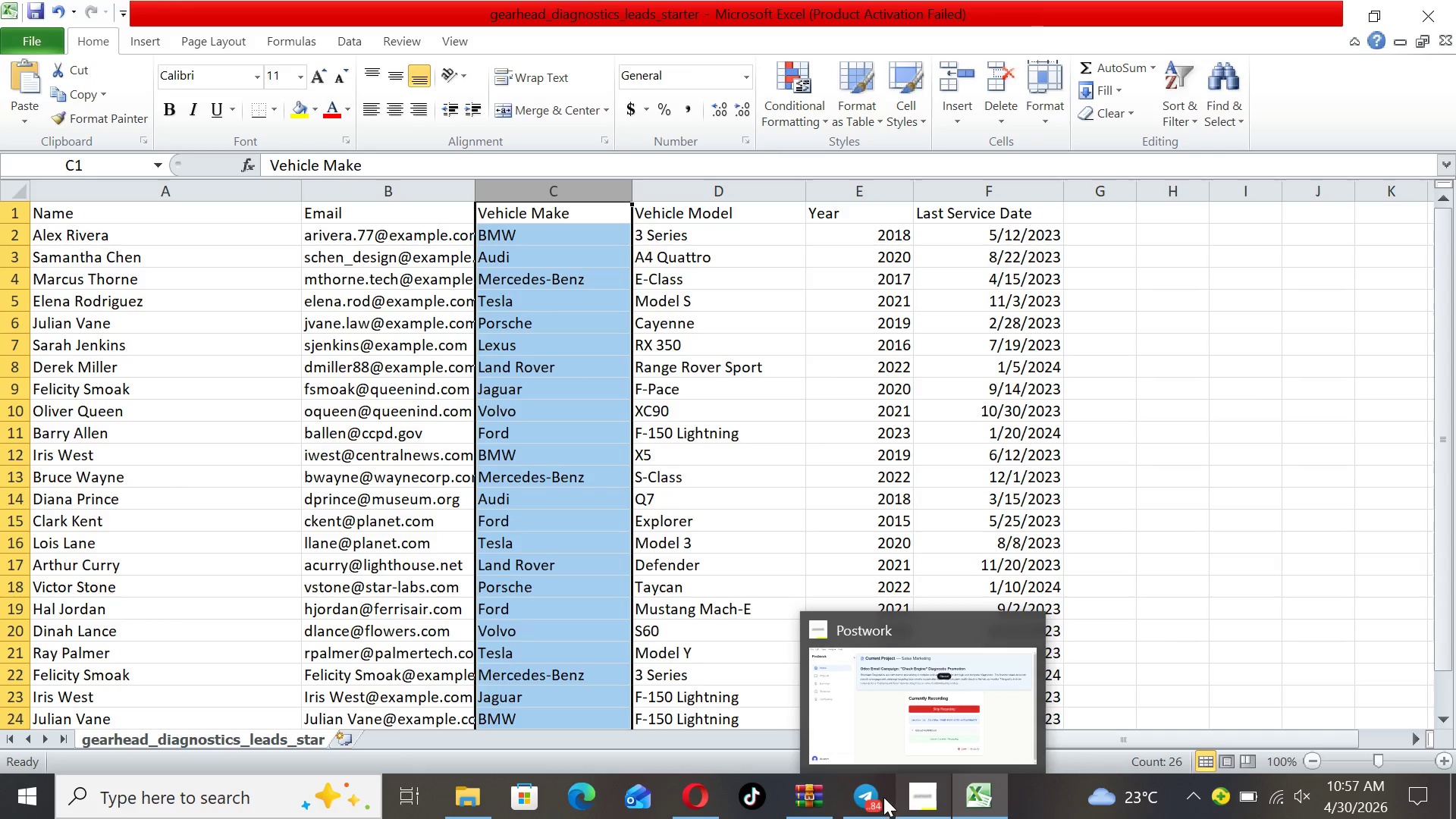 
mouse_move([853, 794])
 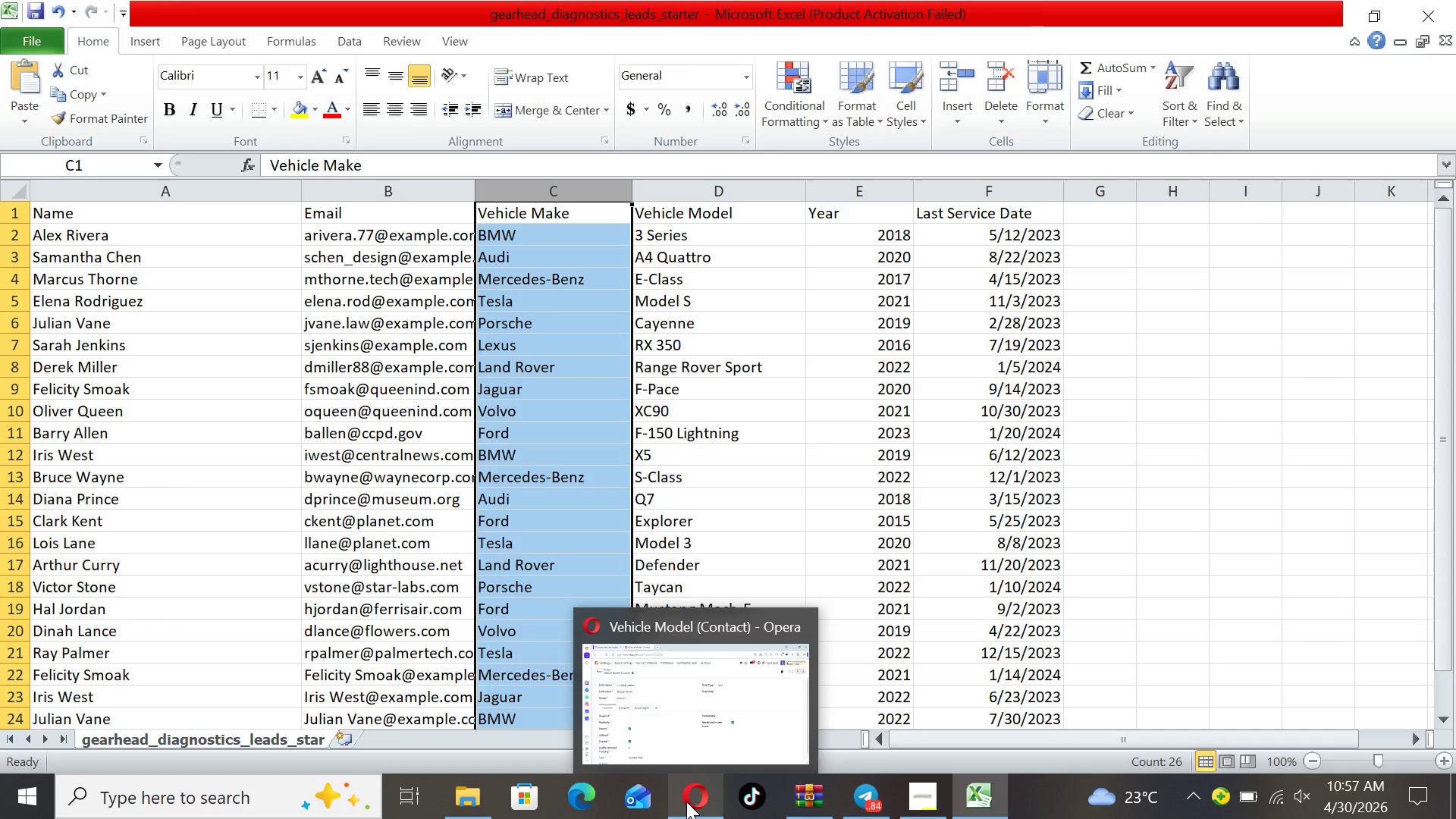 
left_click([686, 802])
 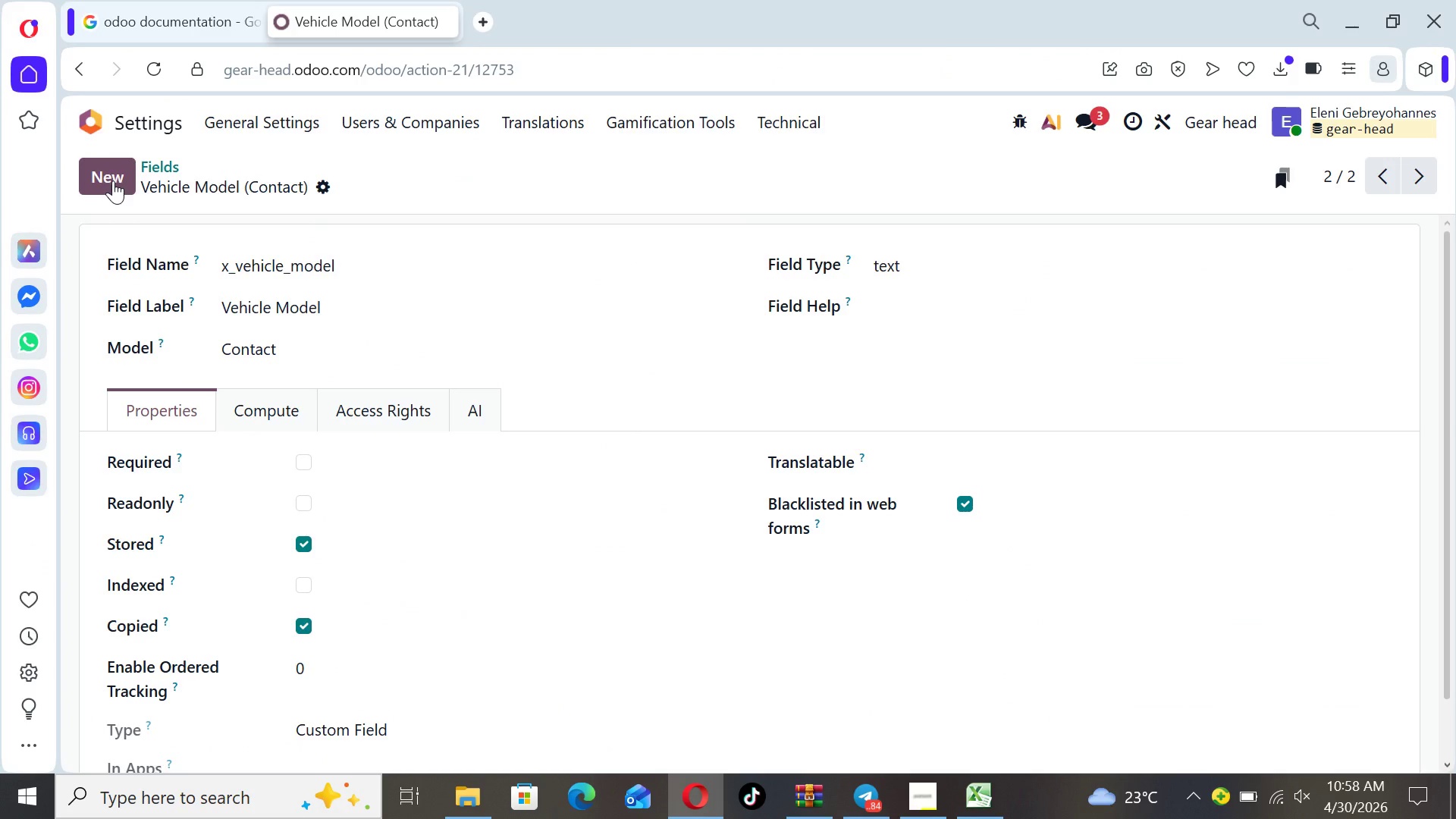 
wait(5.44)
 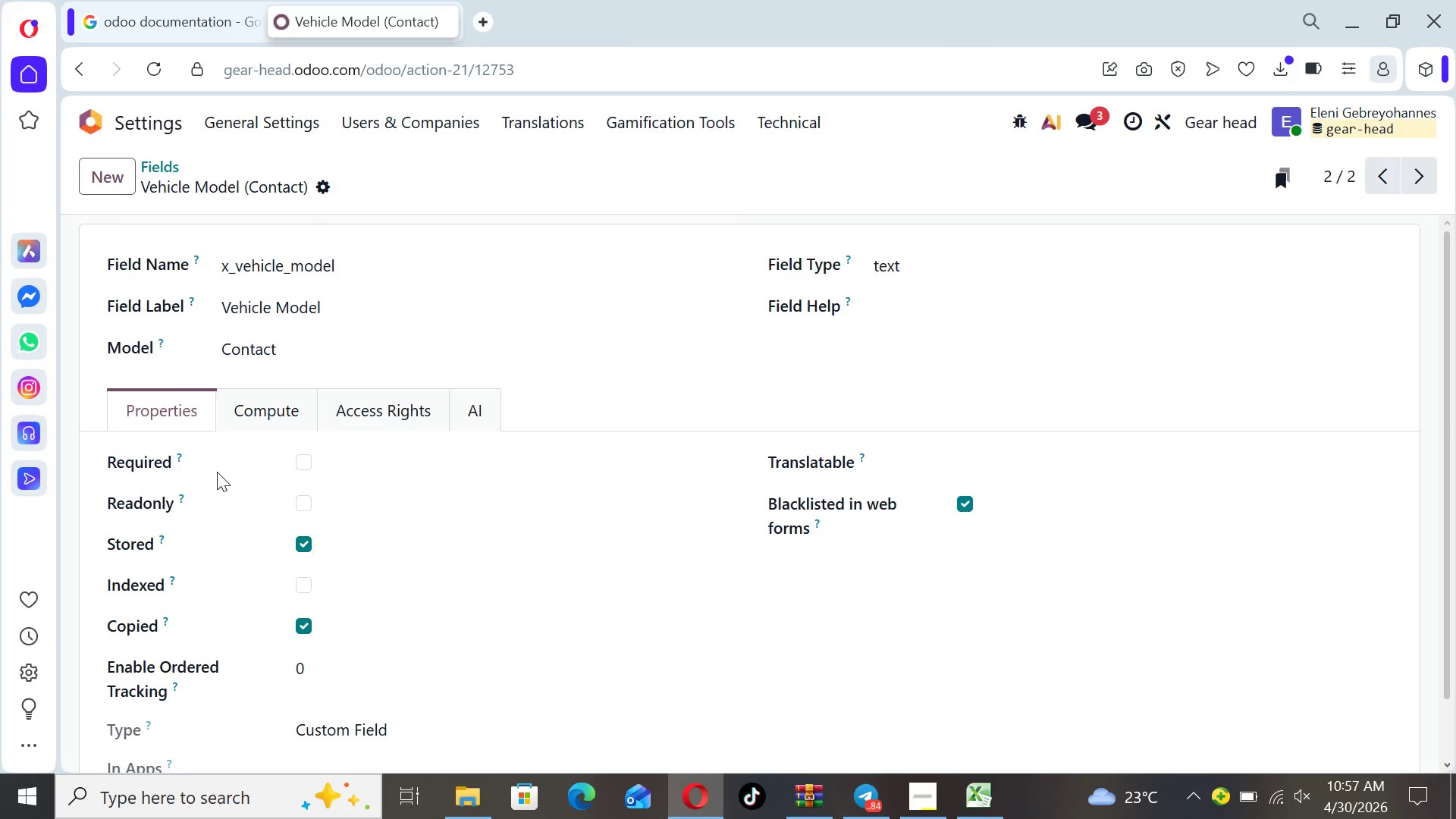 
left_click([113, 180])
 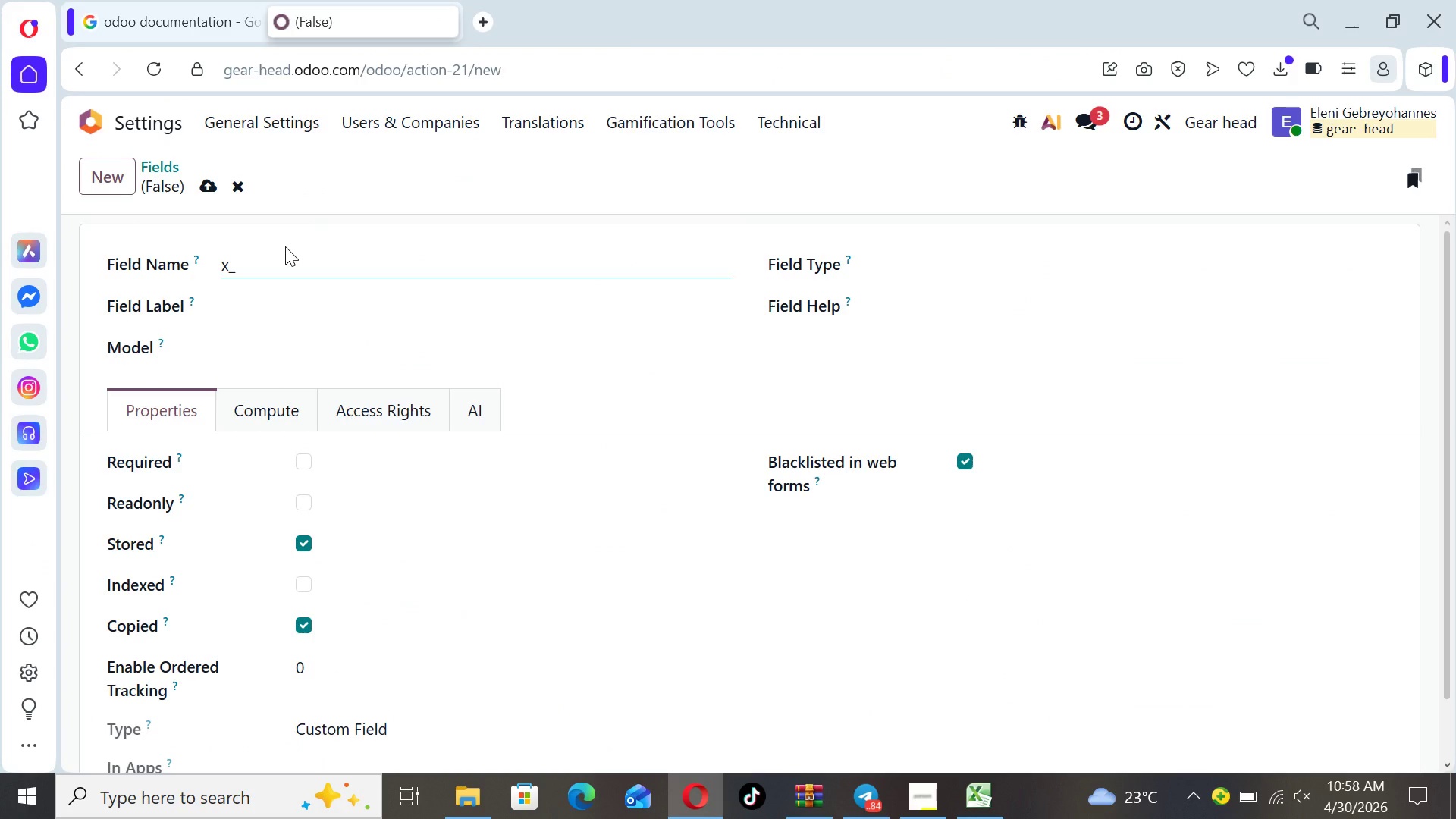 
type(year)
 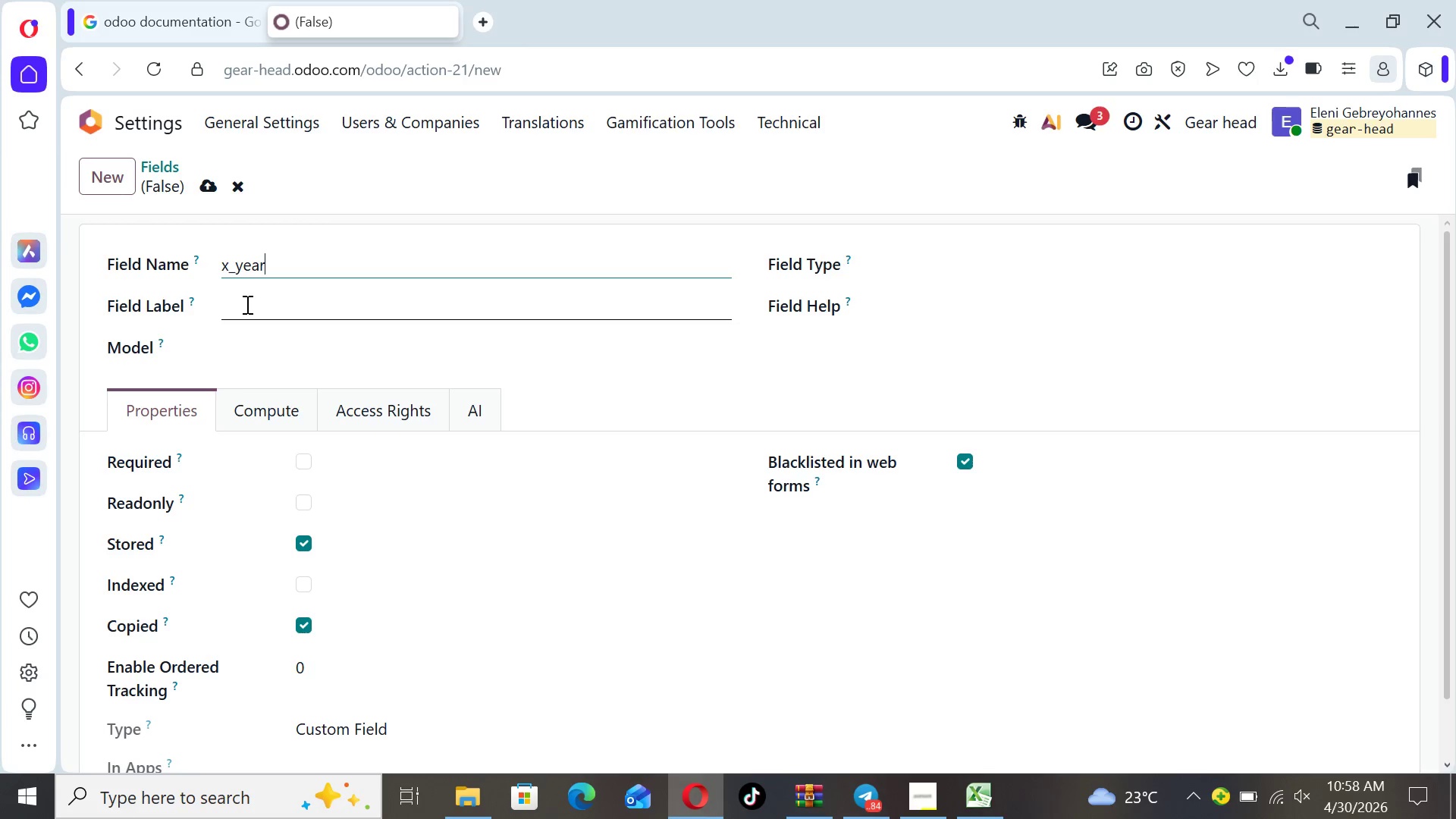 
left_click([243, 308])
 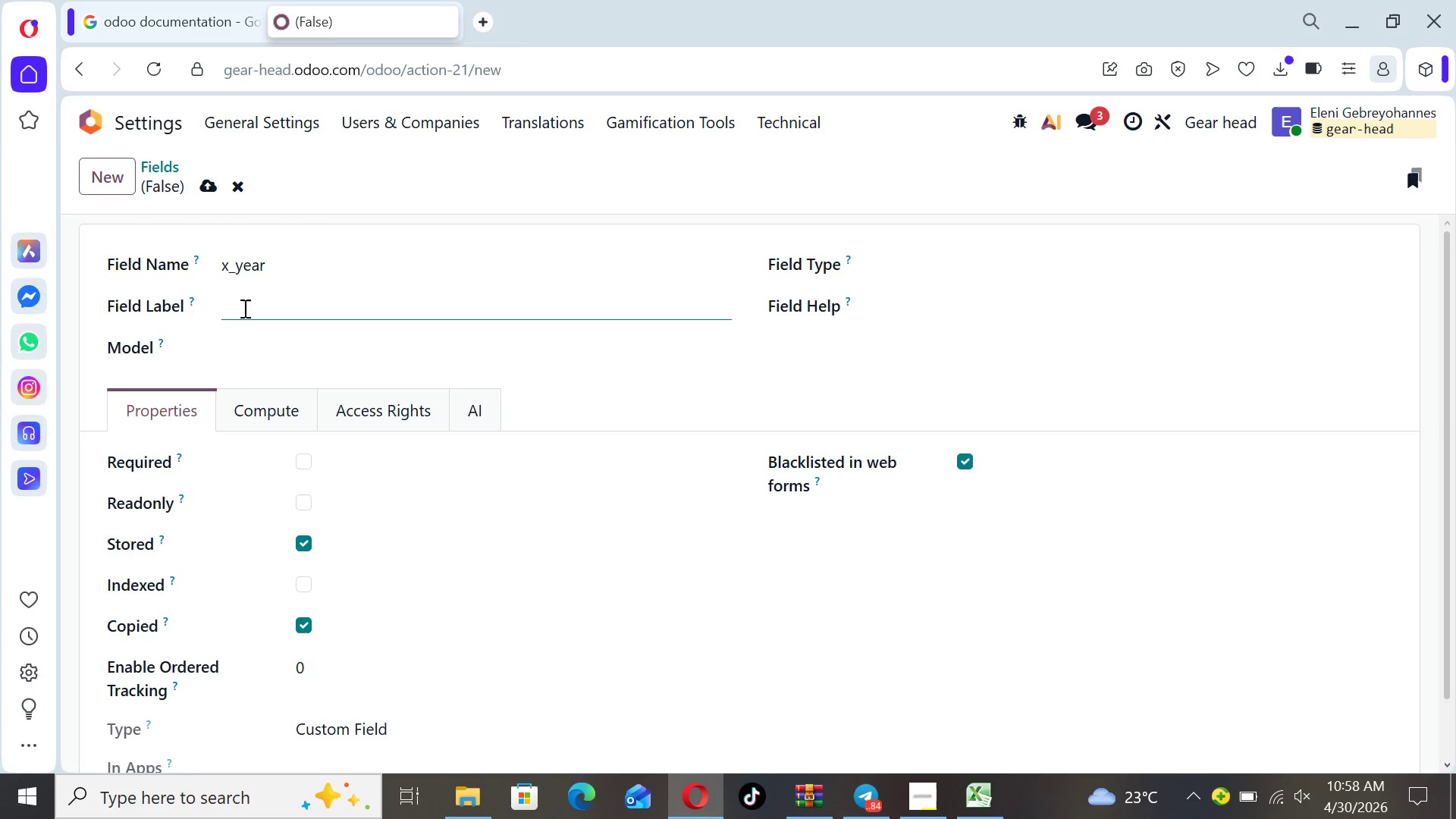 
type(Year)
 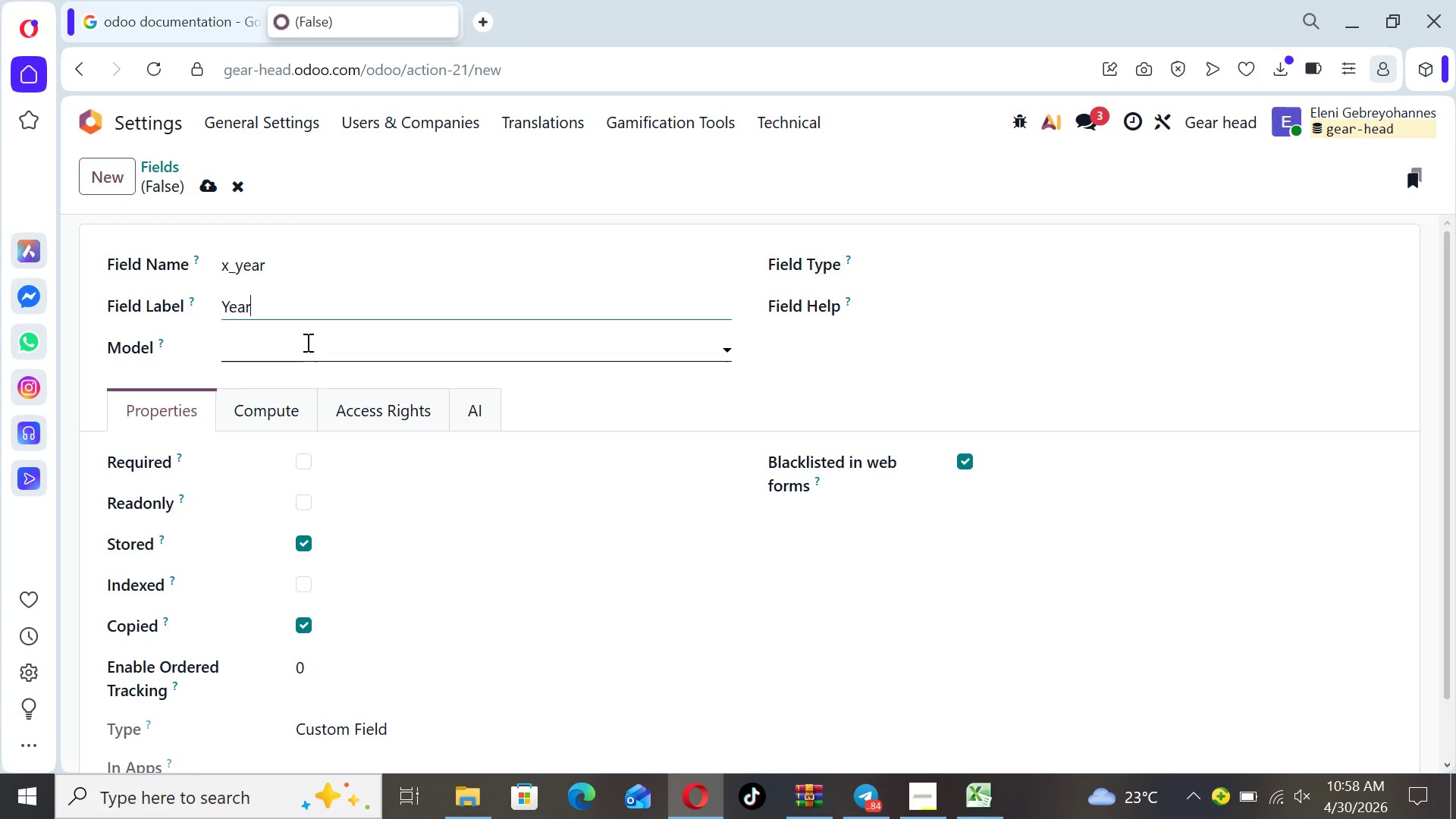 
left_click([305, 334])
 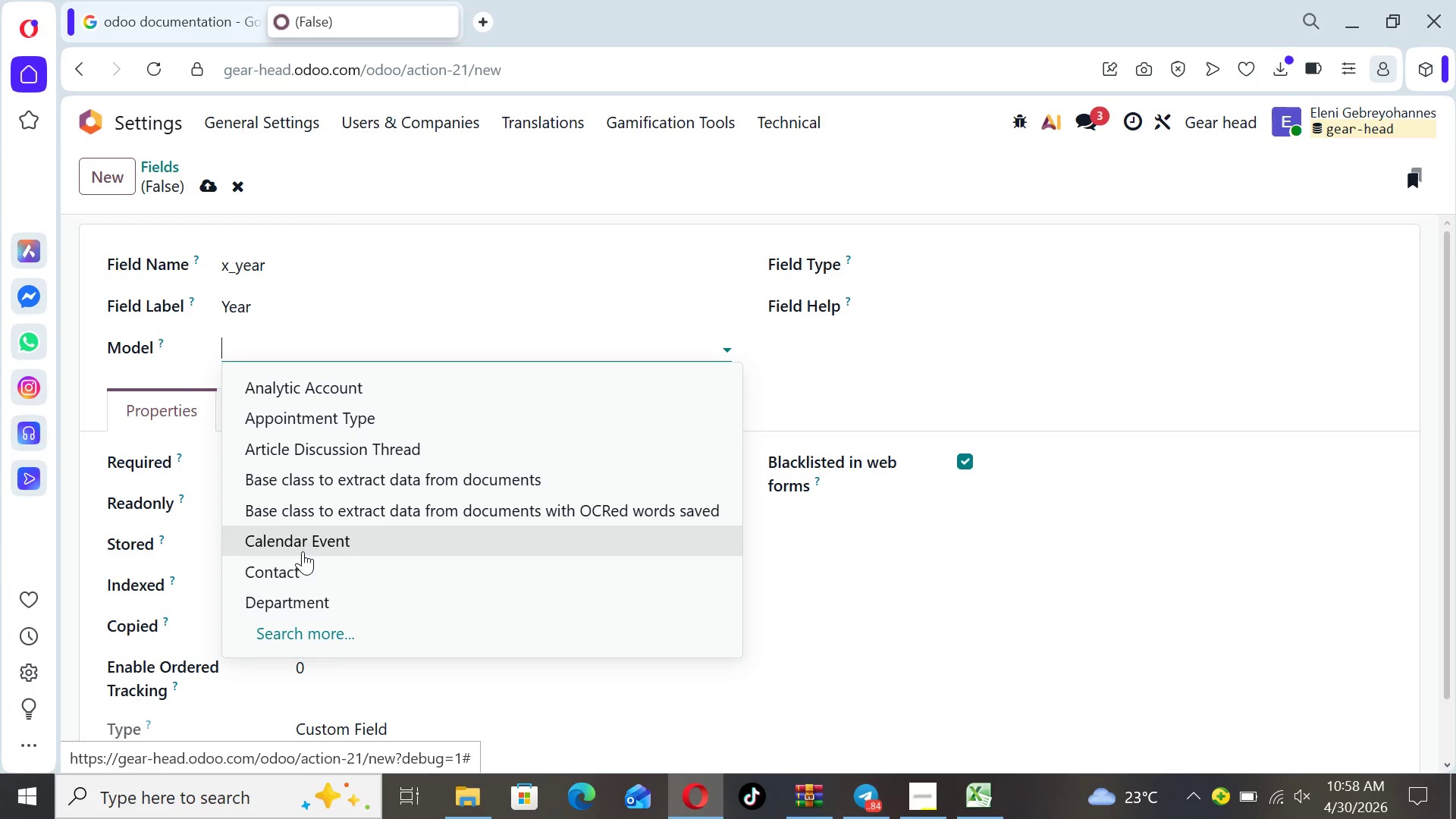 
left_click([303, 572])
 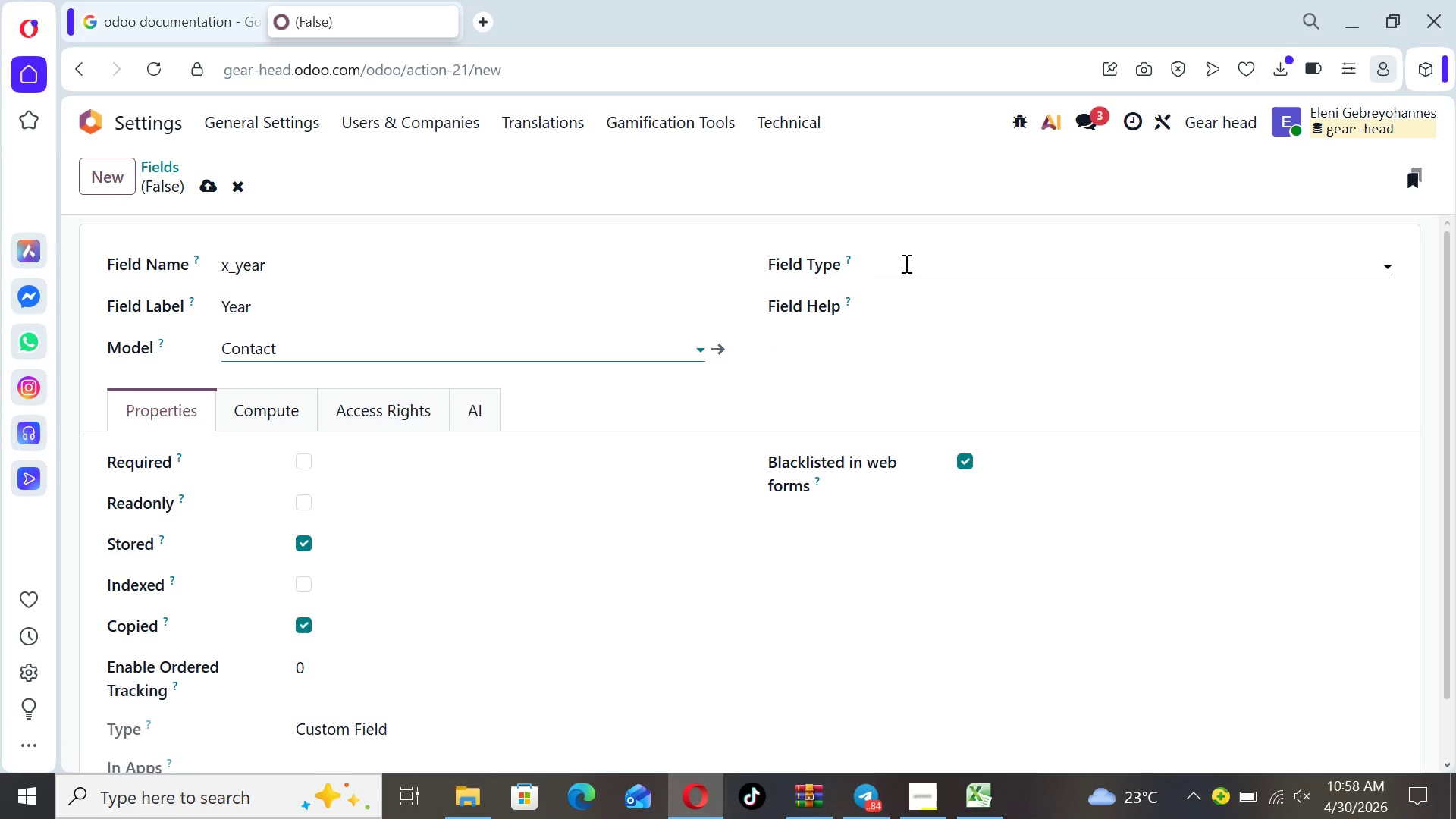 
left_click([905, 262])
 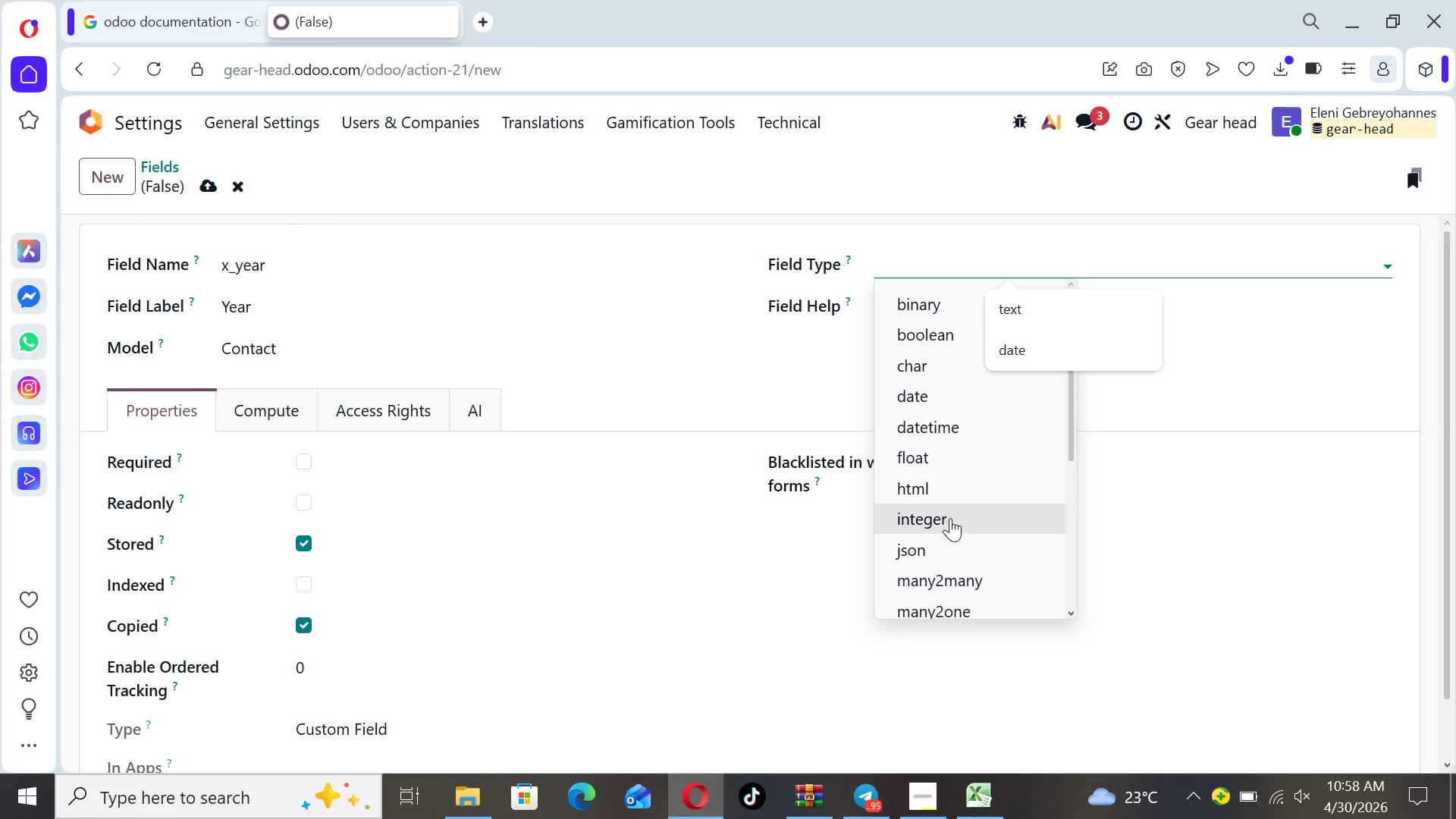 
left_click([950, 519])
 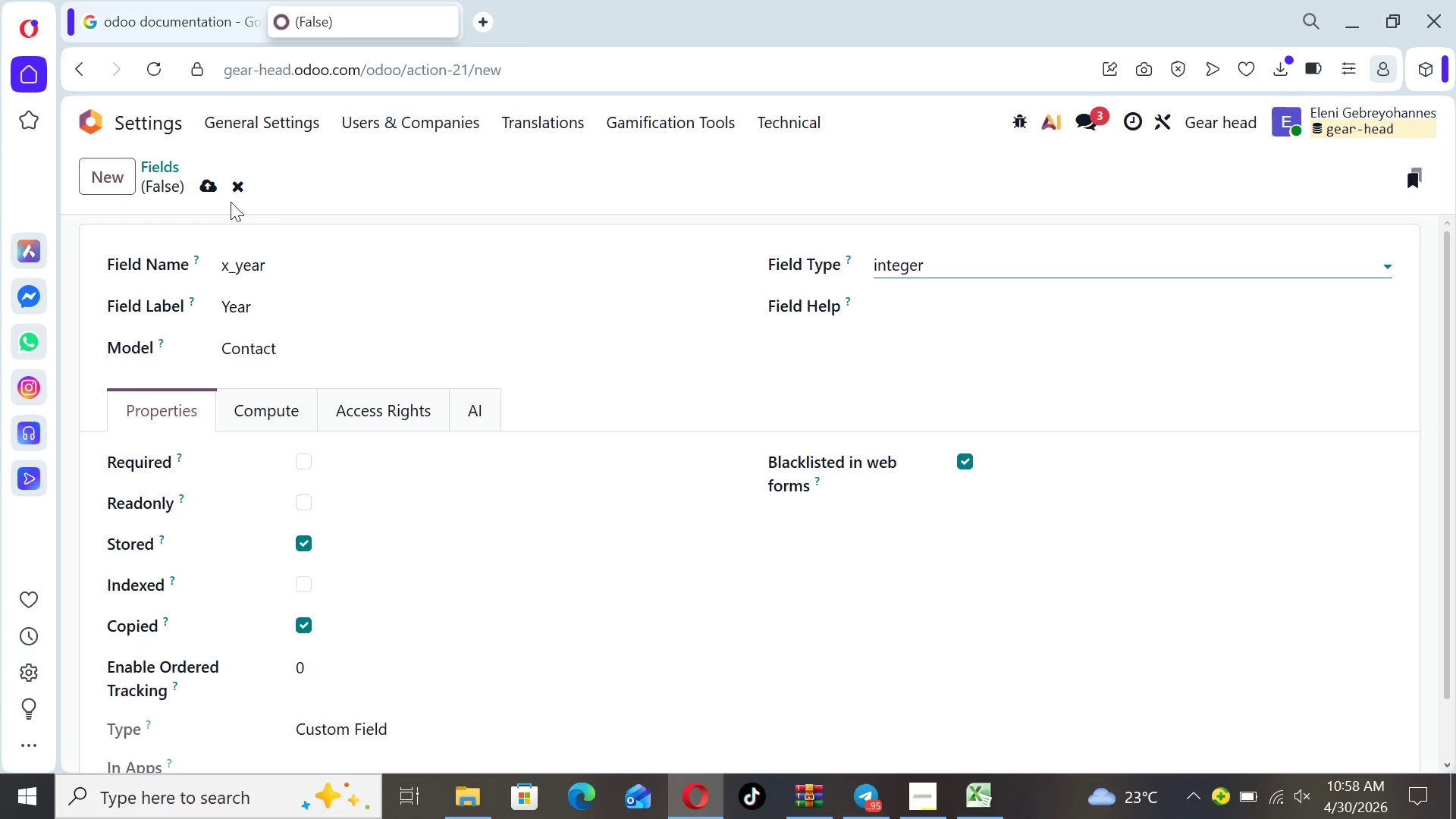 
left_click([202, 177])
 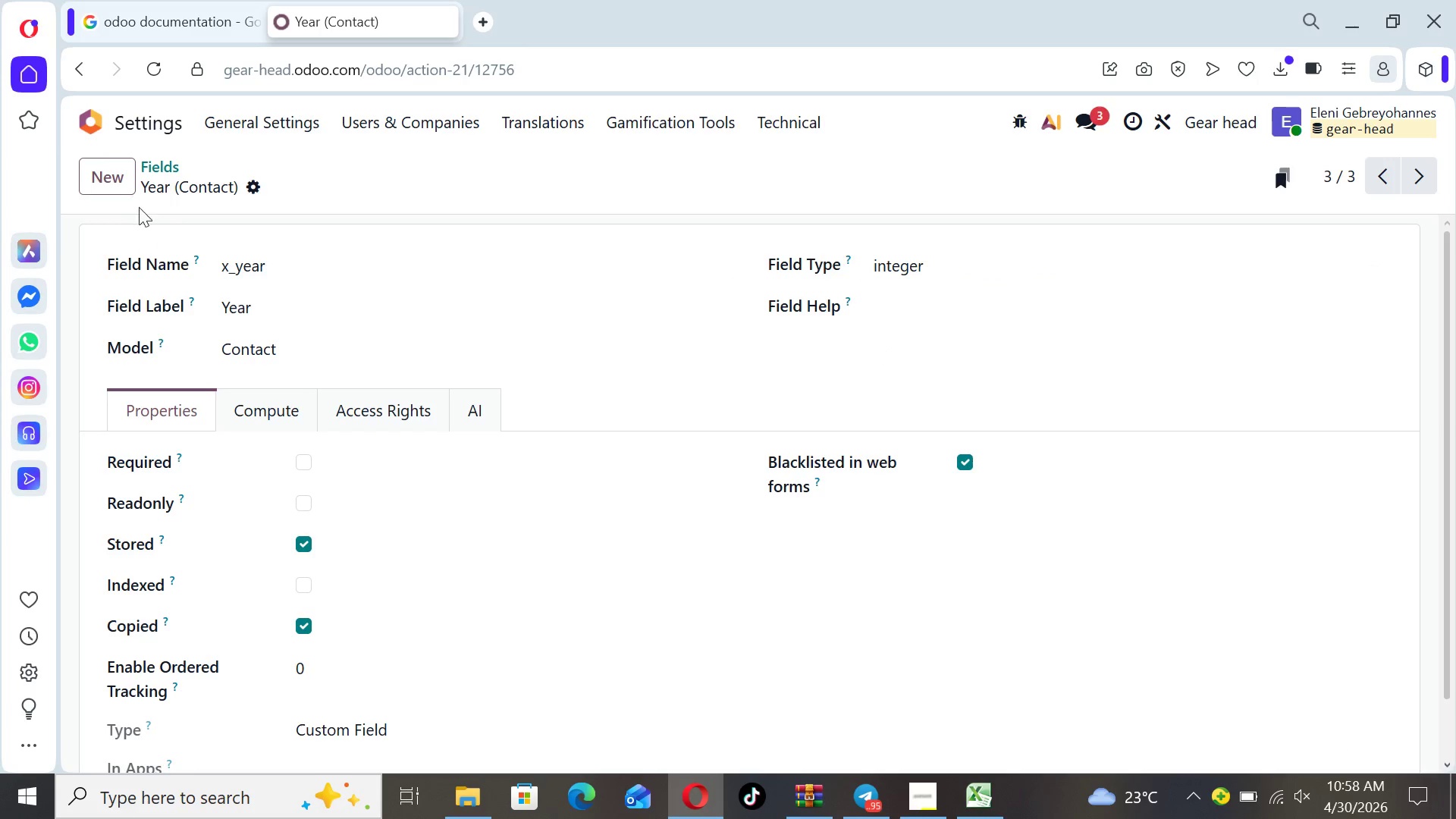 
left_click([116, 180])
 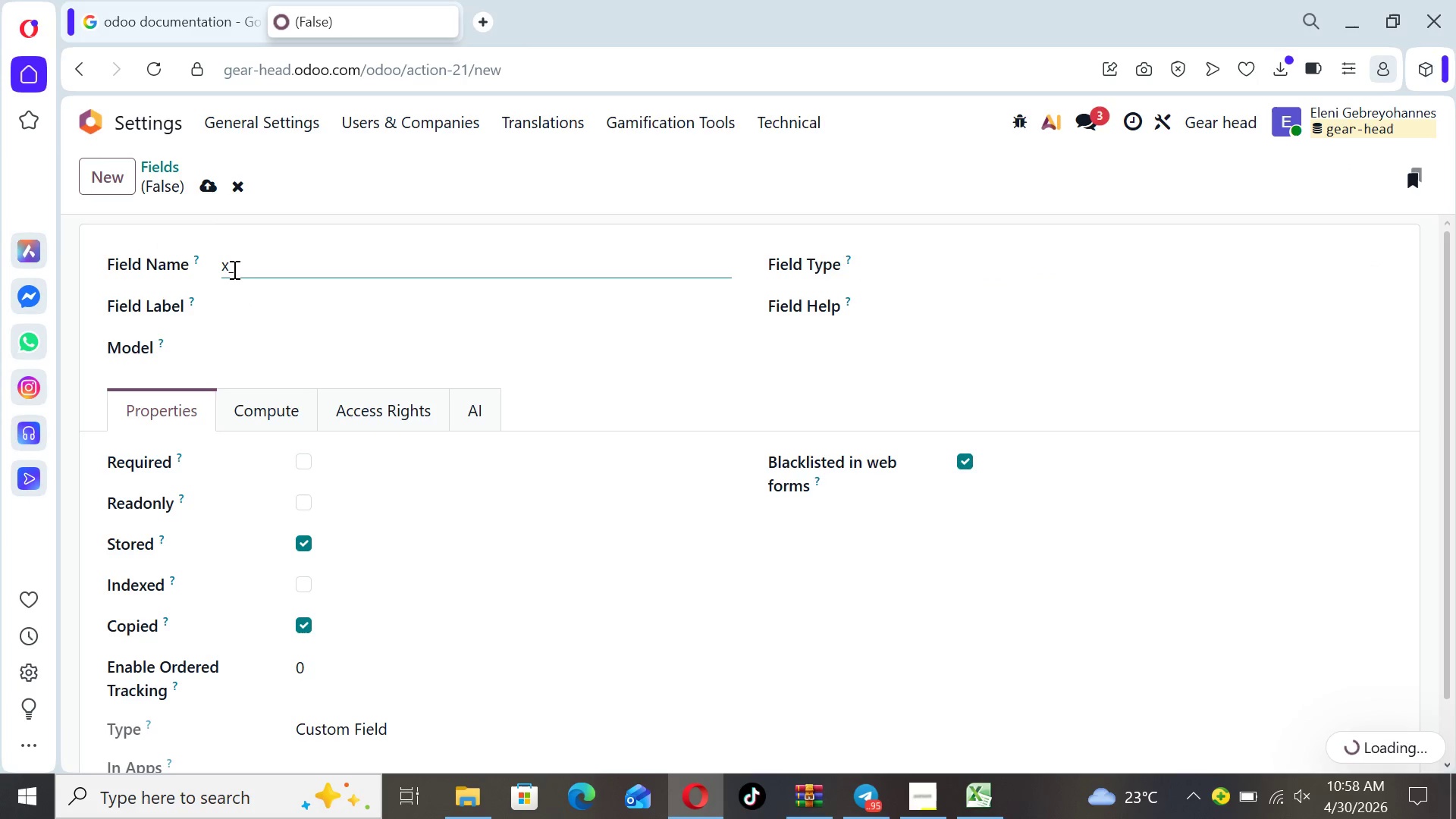 
type(lasyt)
key(Backspace)
key(Backspace)
type(t_service_date)
 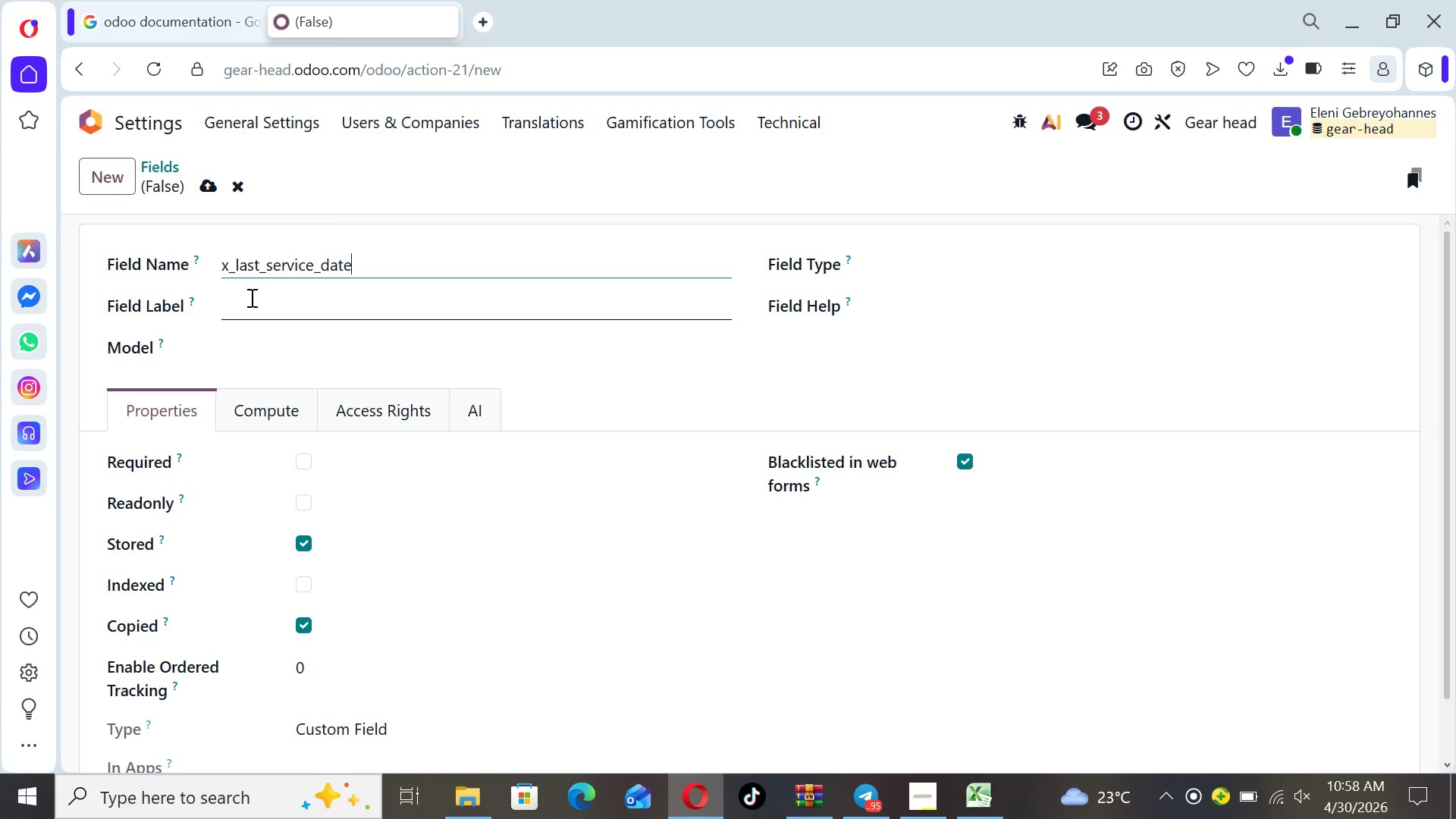 
left_click([251, 300])
 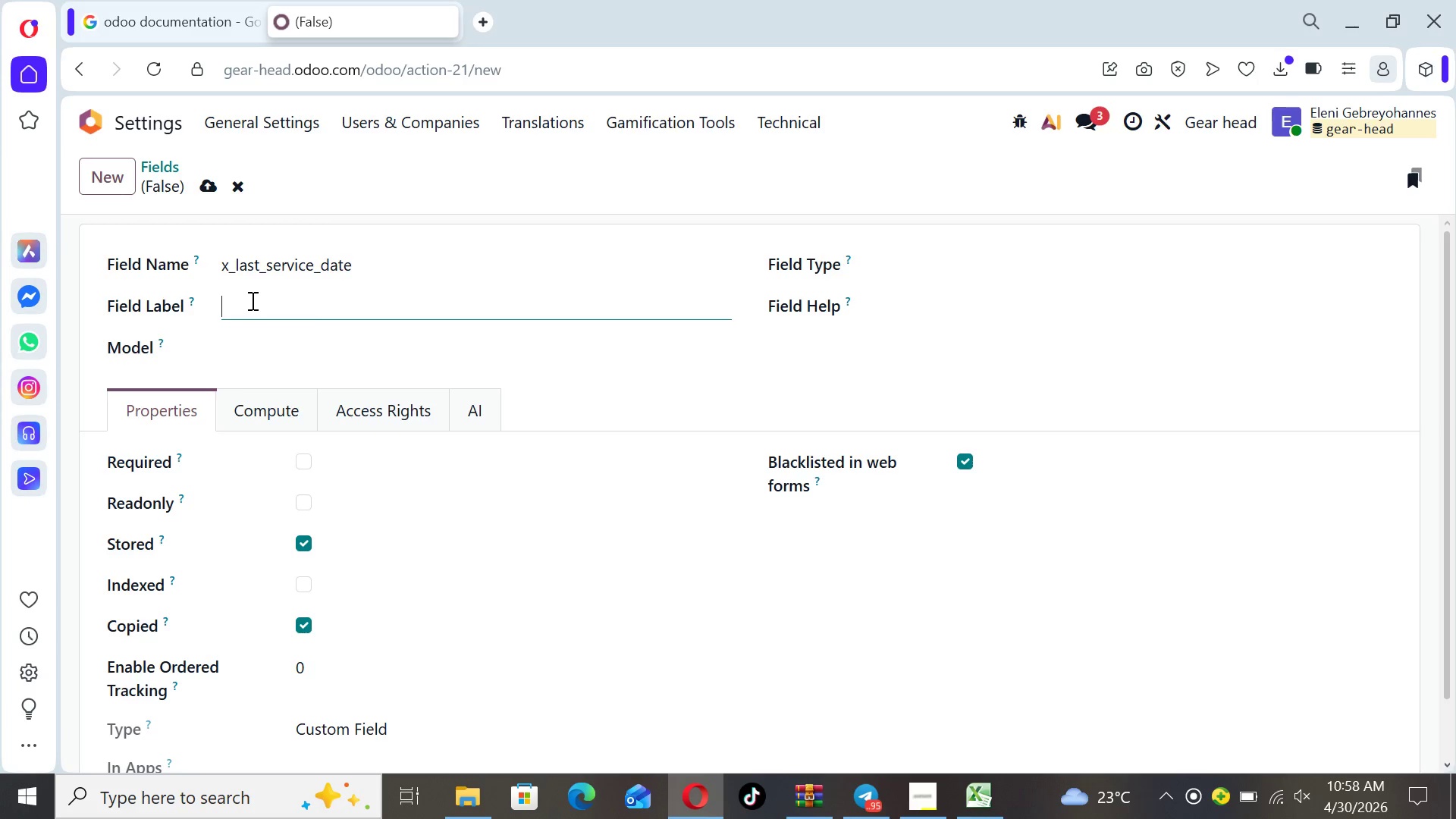 
type(Lasts)
 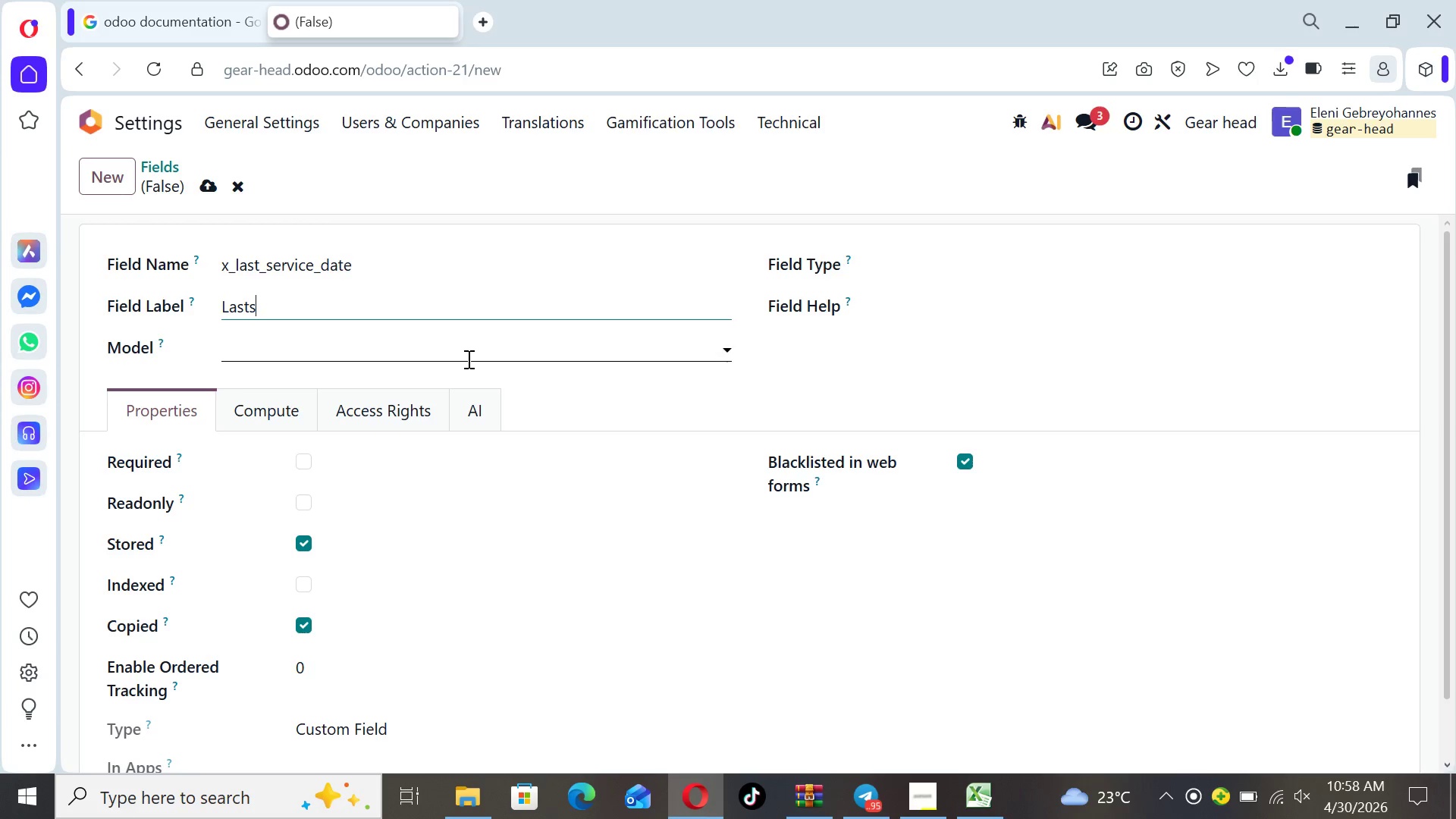 
key(Backspace)
type( Service Date)
 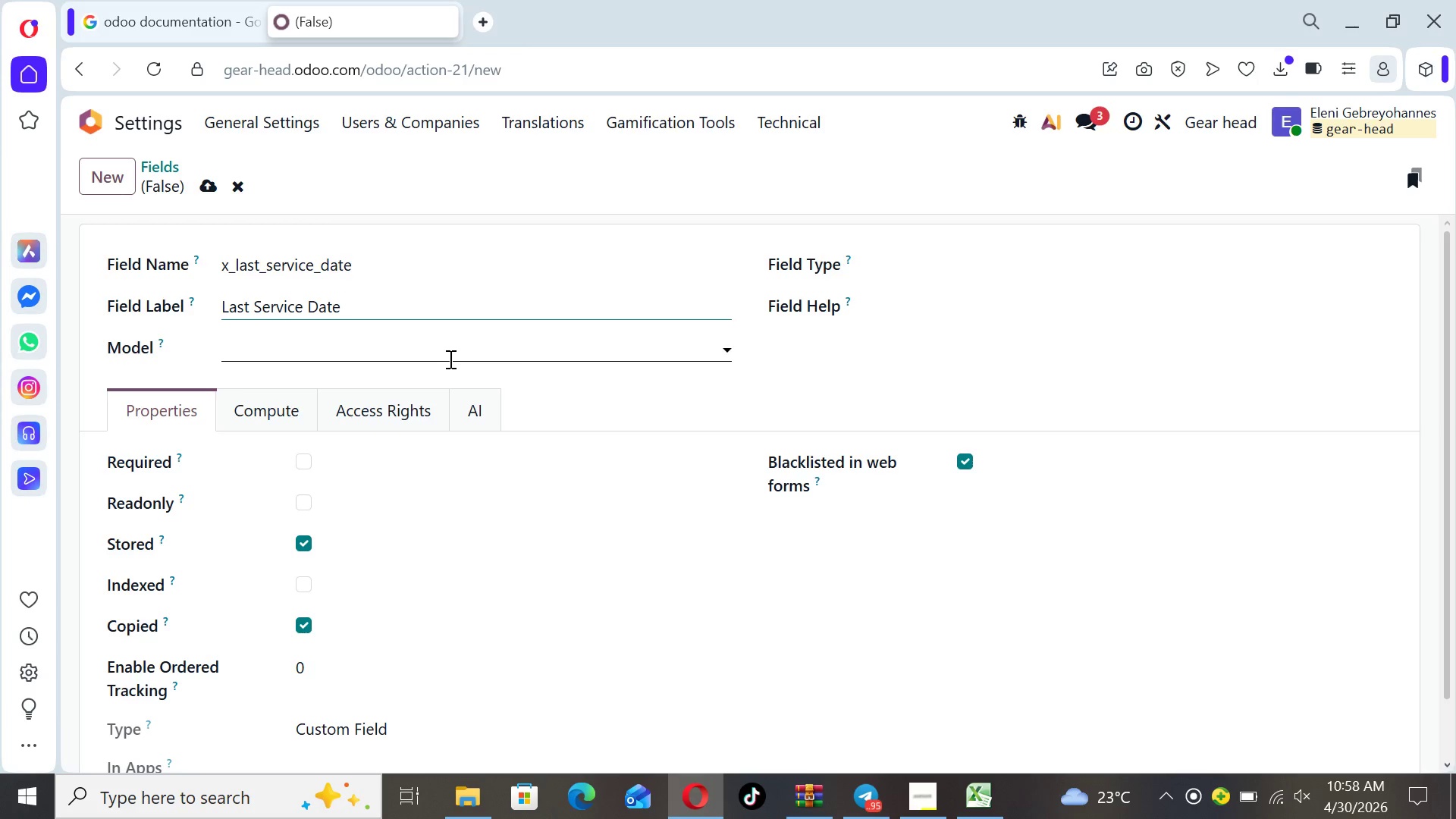 
left_click([442, 359])
 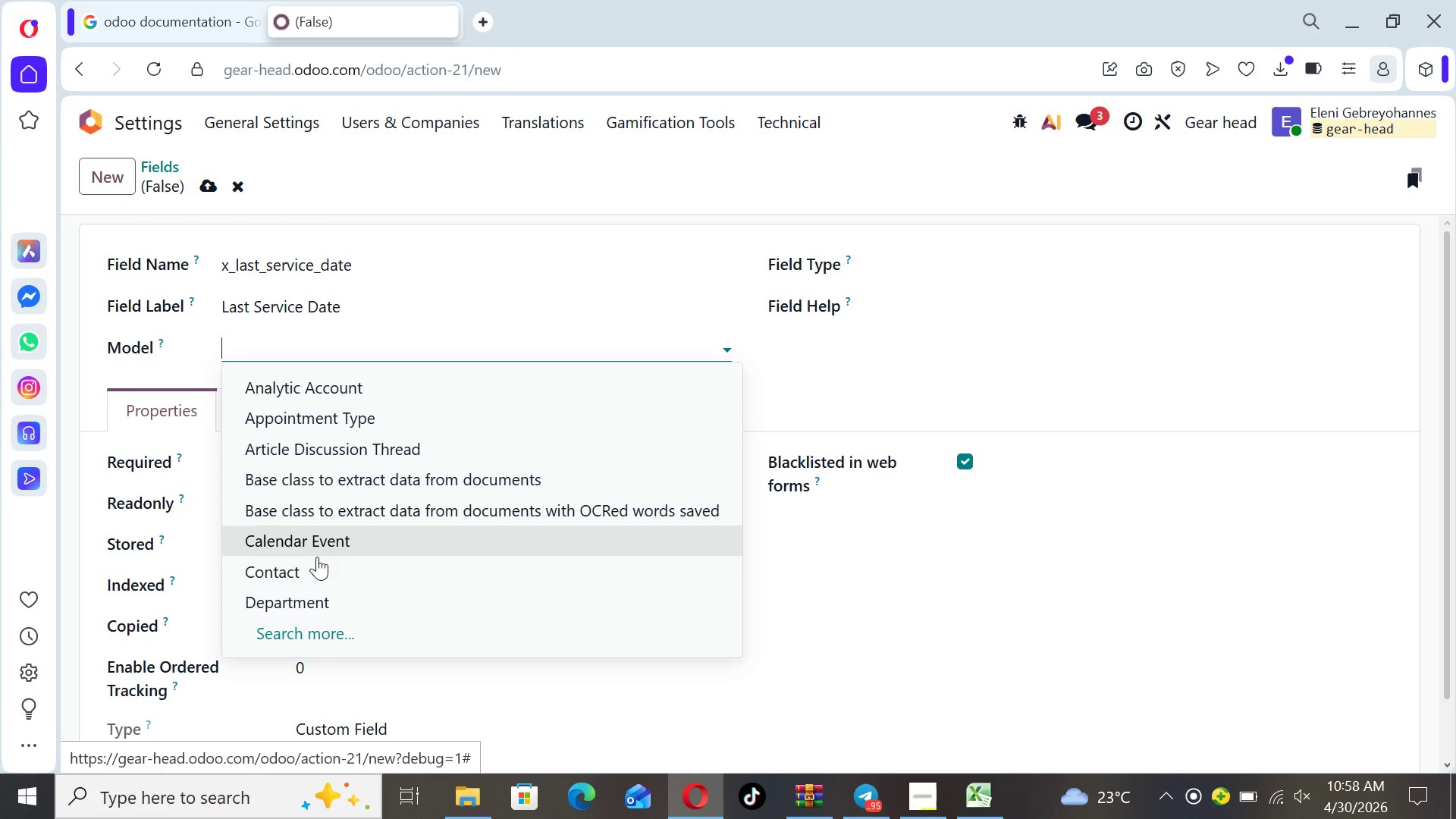 
left_click([305, 563])
 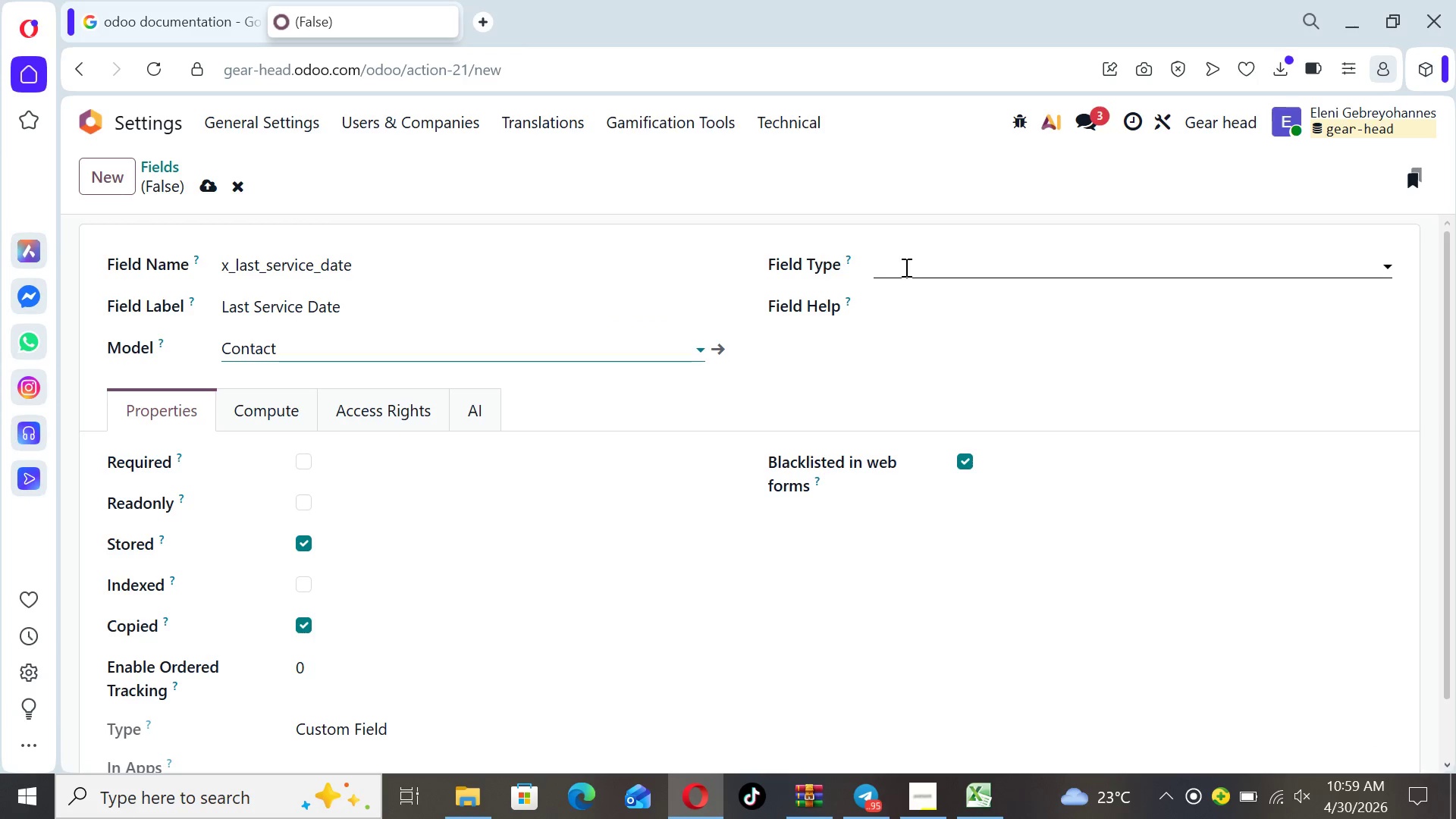 
left_click([910, 268])
 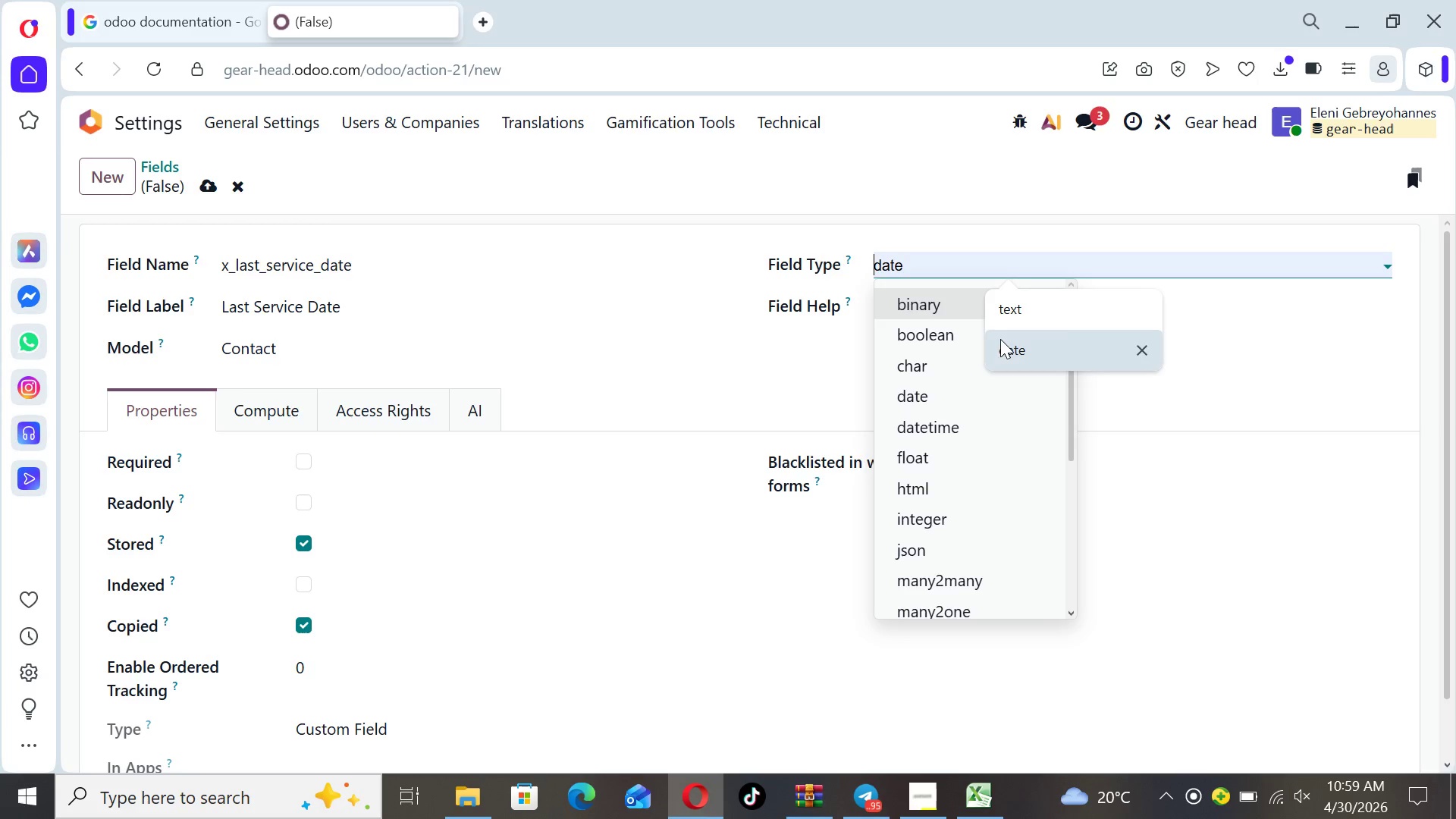 
left_click([1001, 343])
 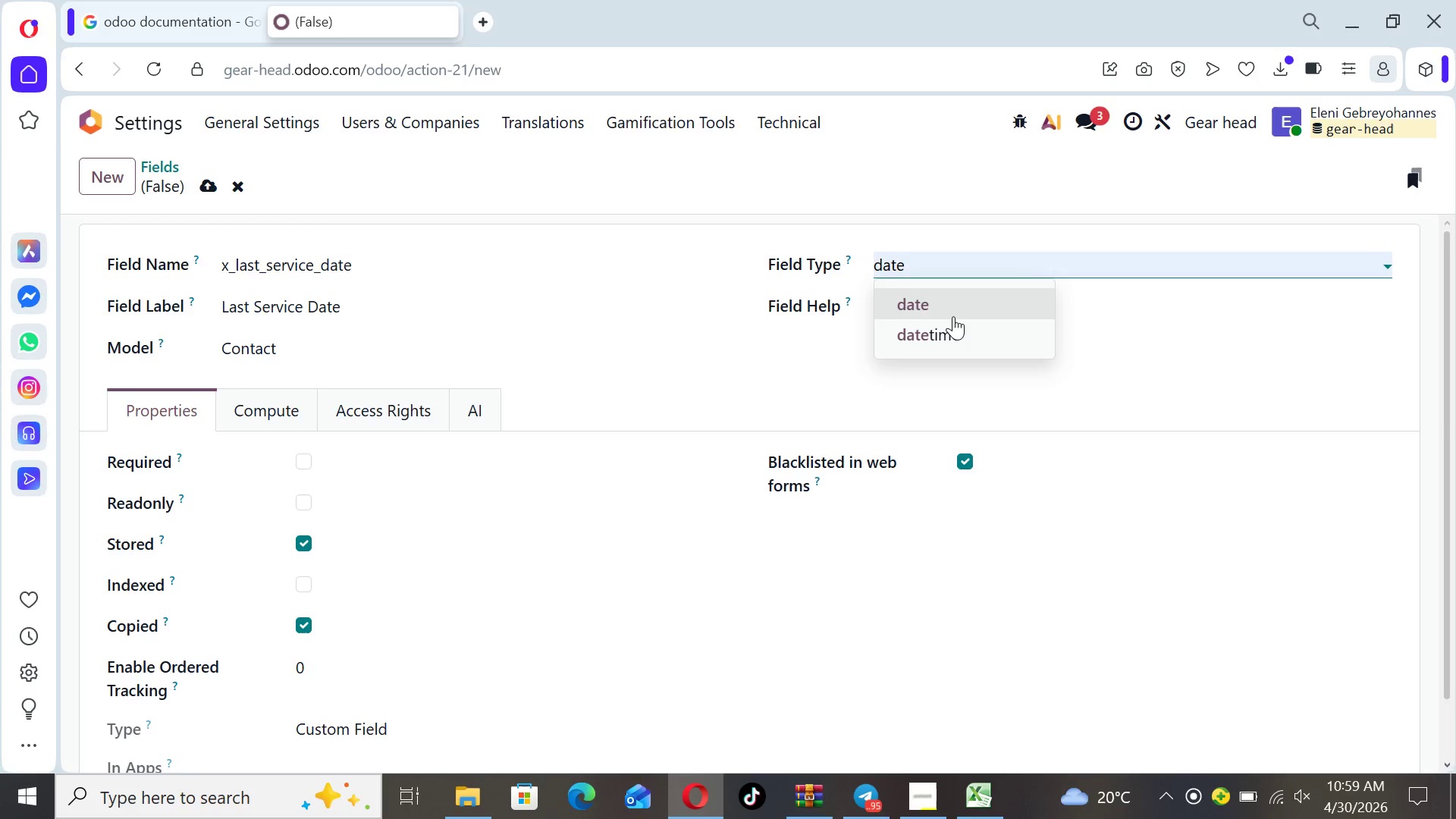 
left_click([946, 309])
 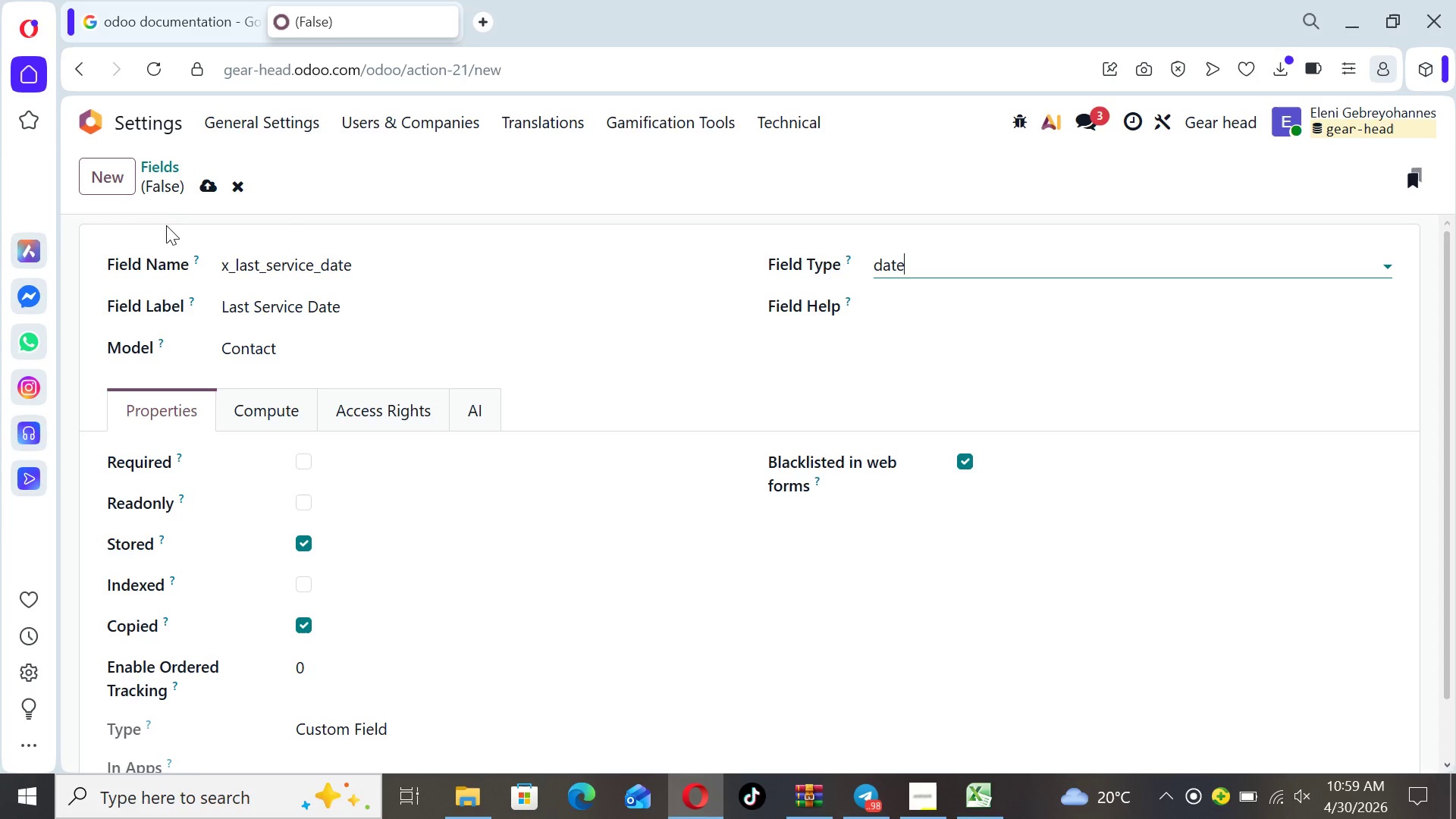 
left_click([200, 184])
 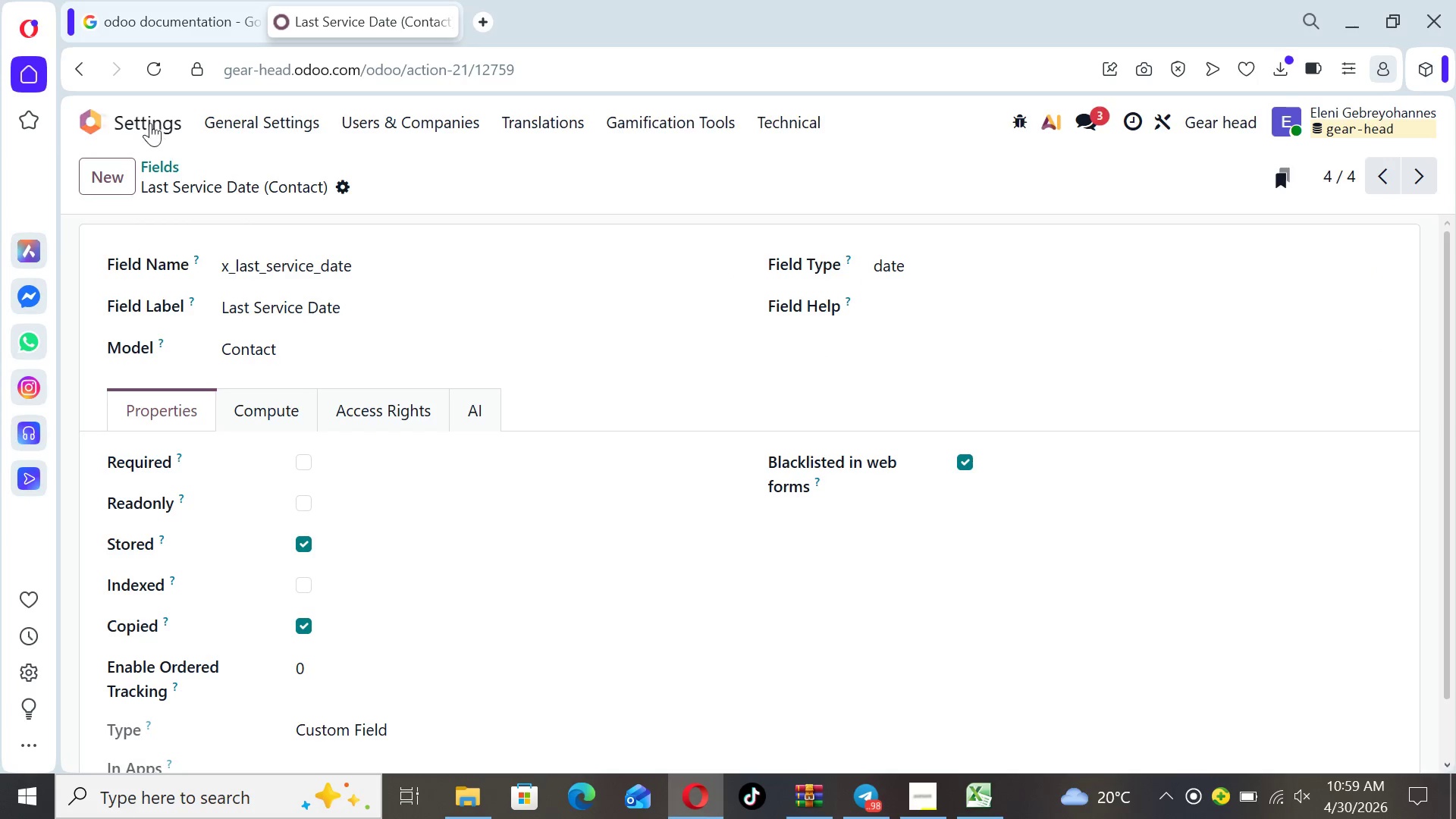 
left_click([93, 115])
 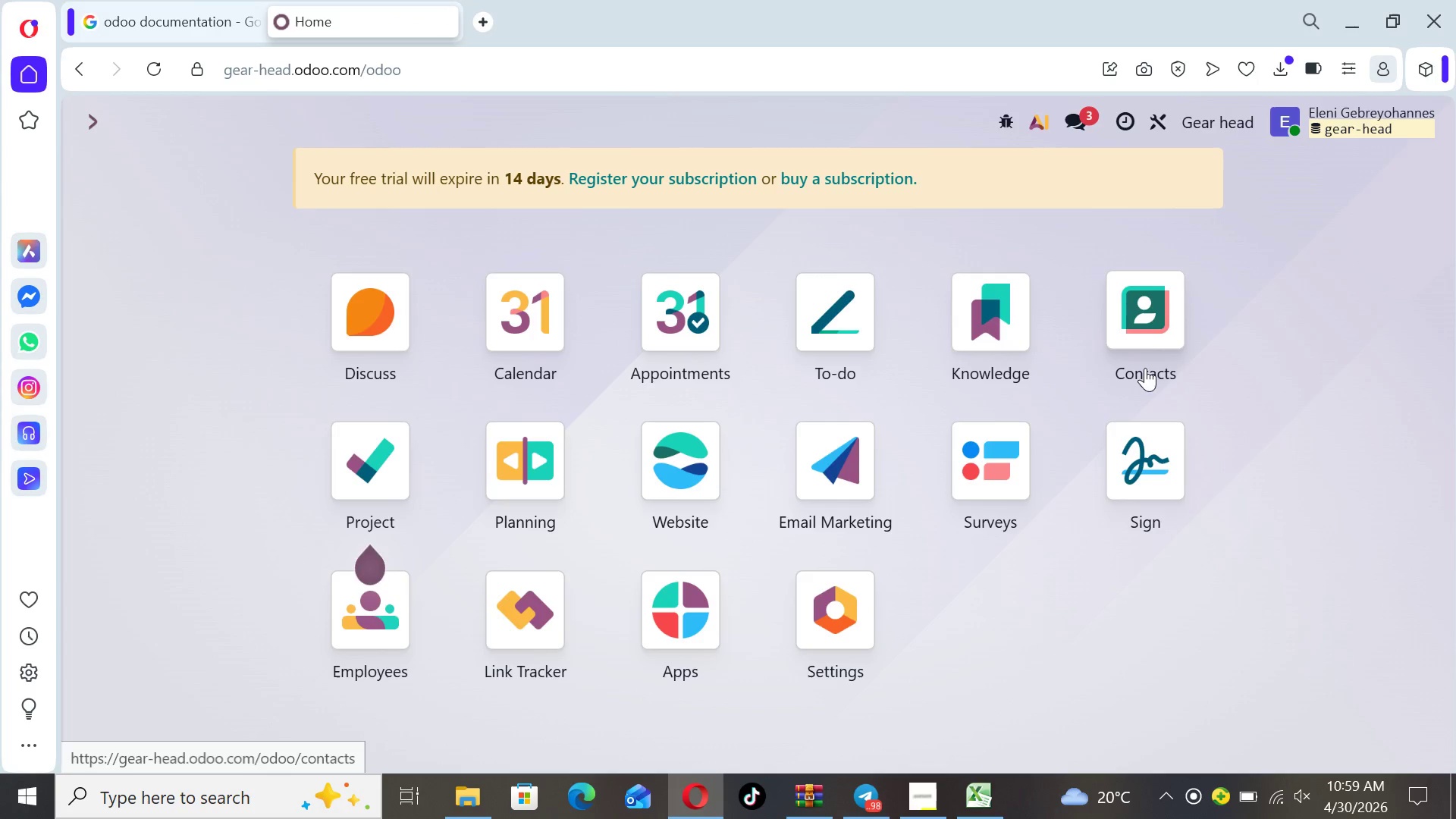 
left_click([1136, 329])
 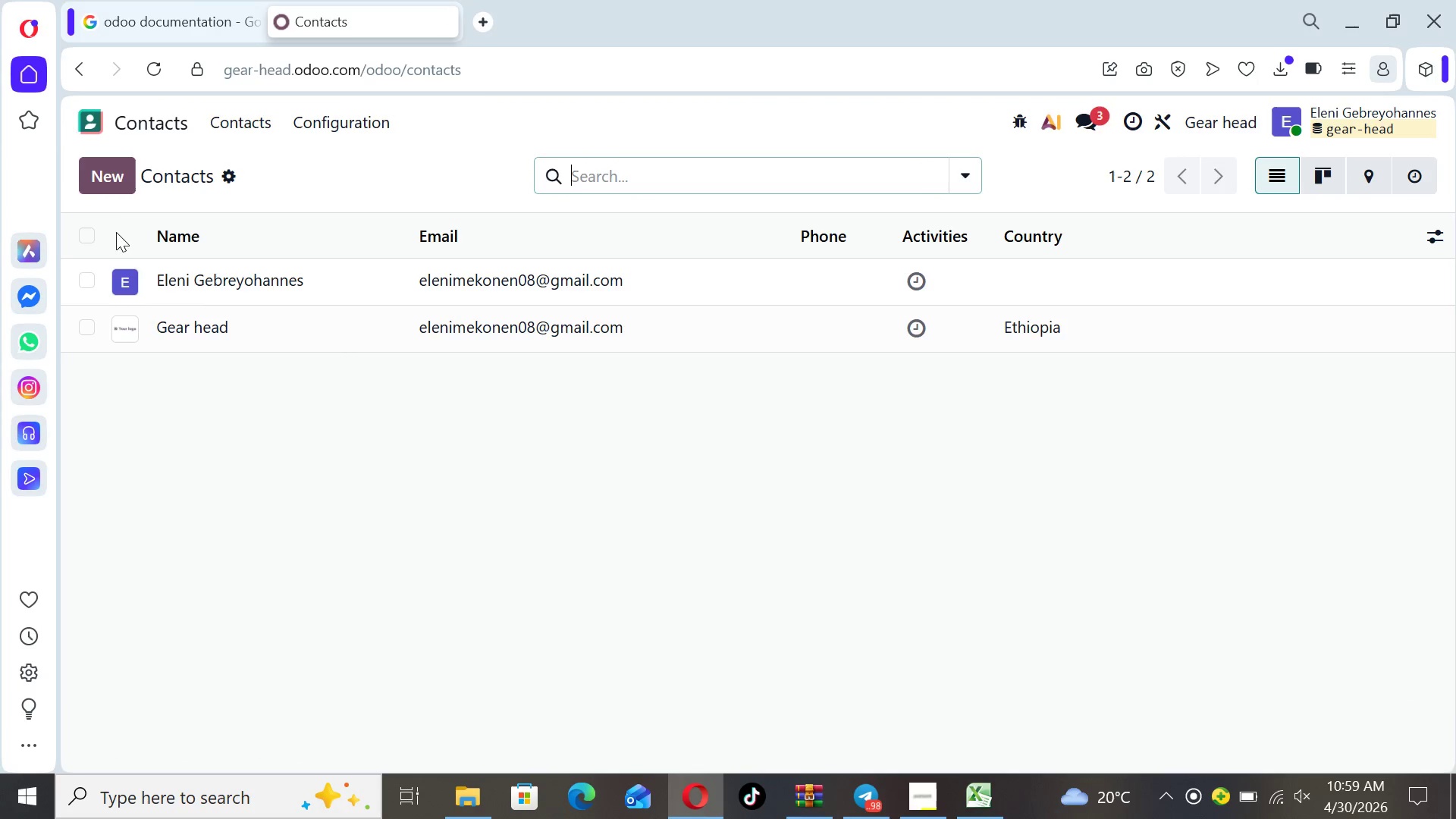 
wait(7.64)
 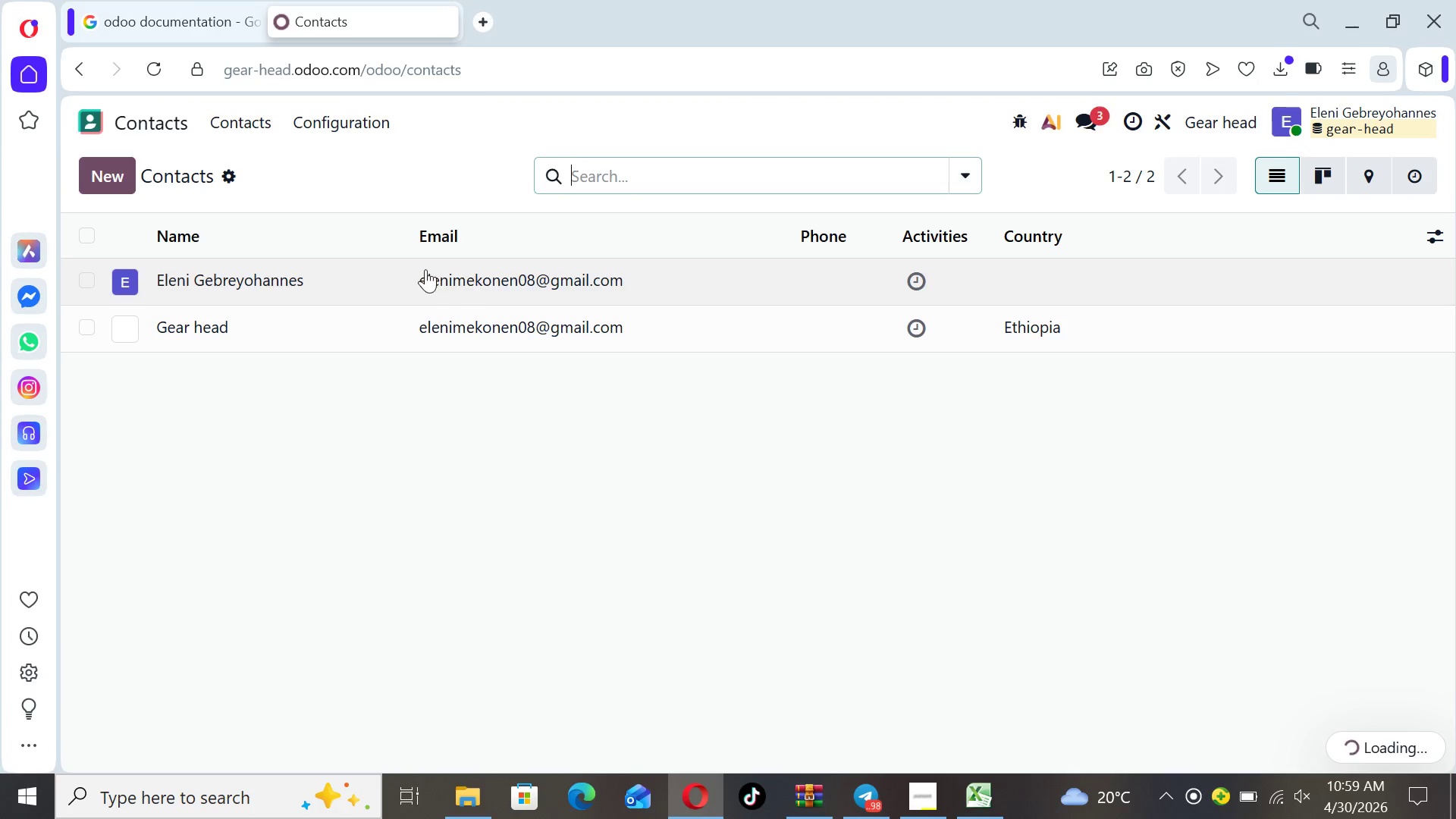 
left_click([231, 174])
 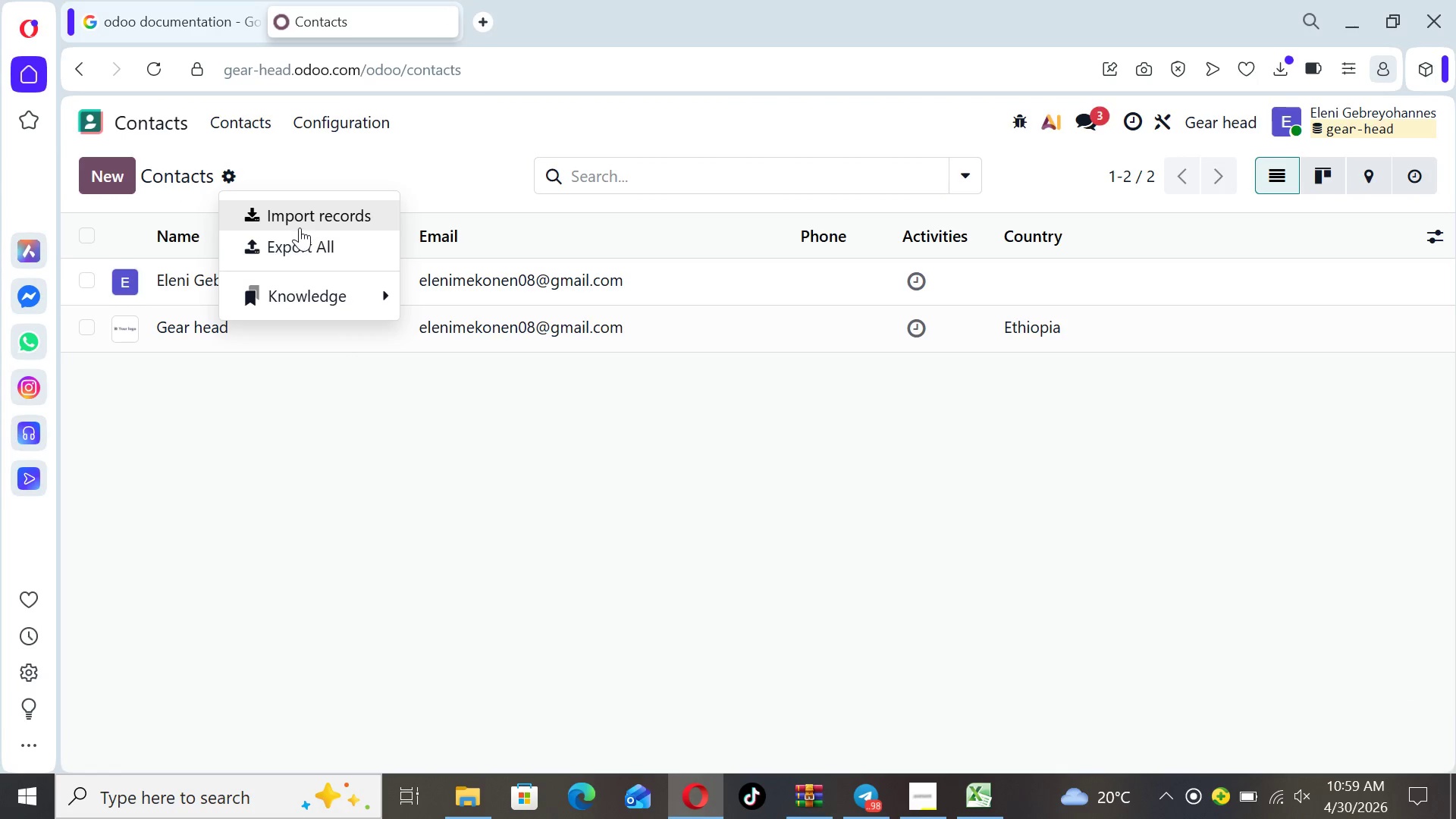 
left_click([300, 228])
 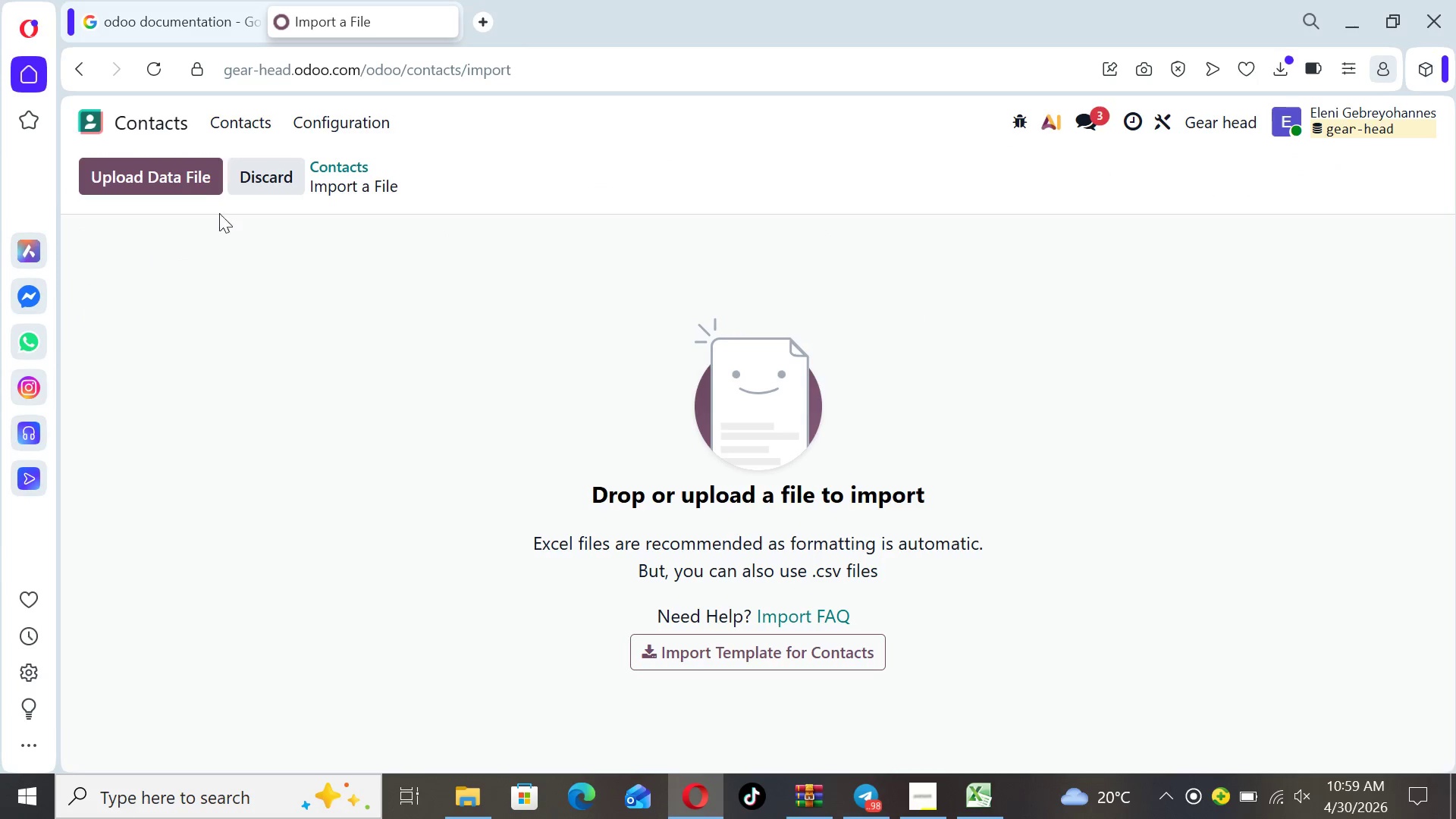 
left_click([179, 186])
 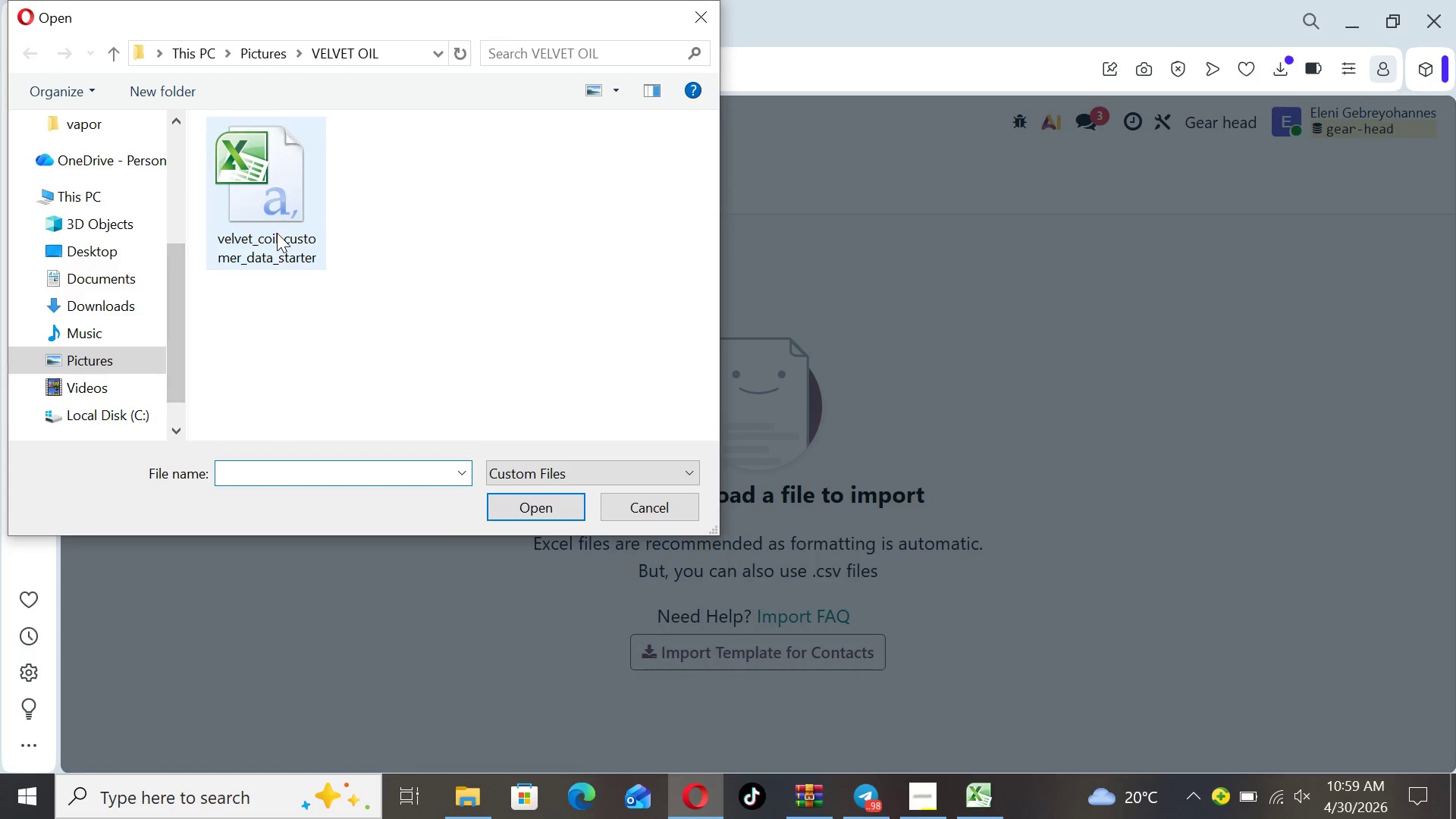 
wait(5.11)
 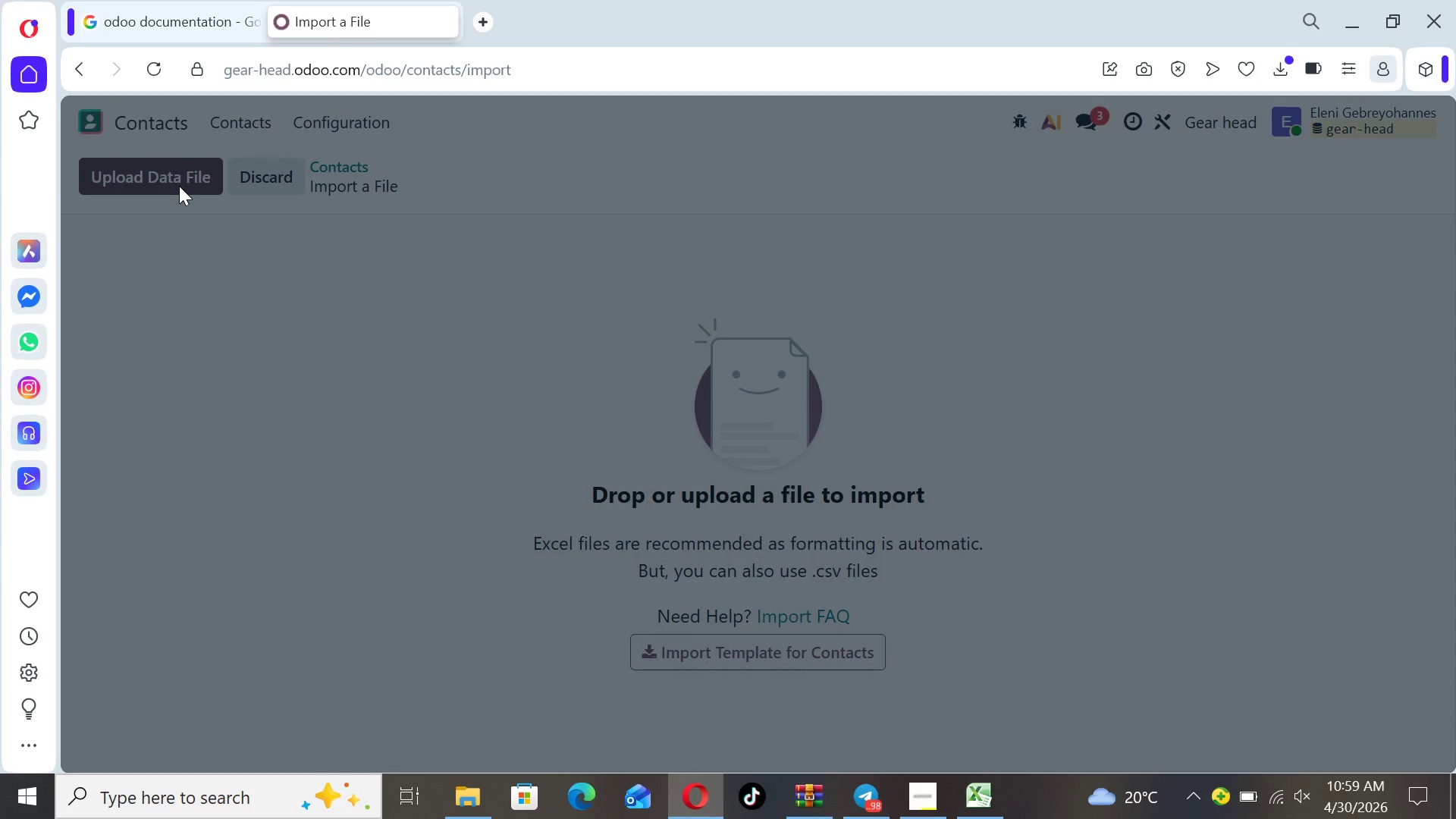 
double_click([115, 356])
 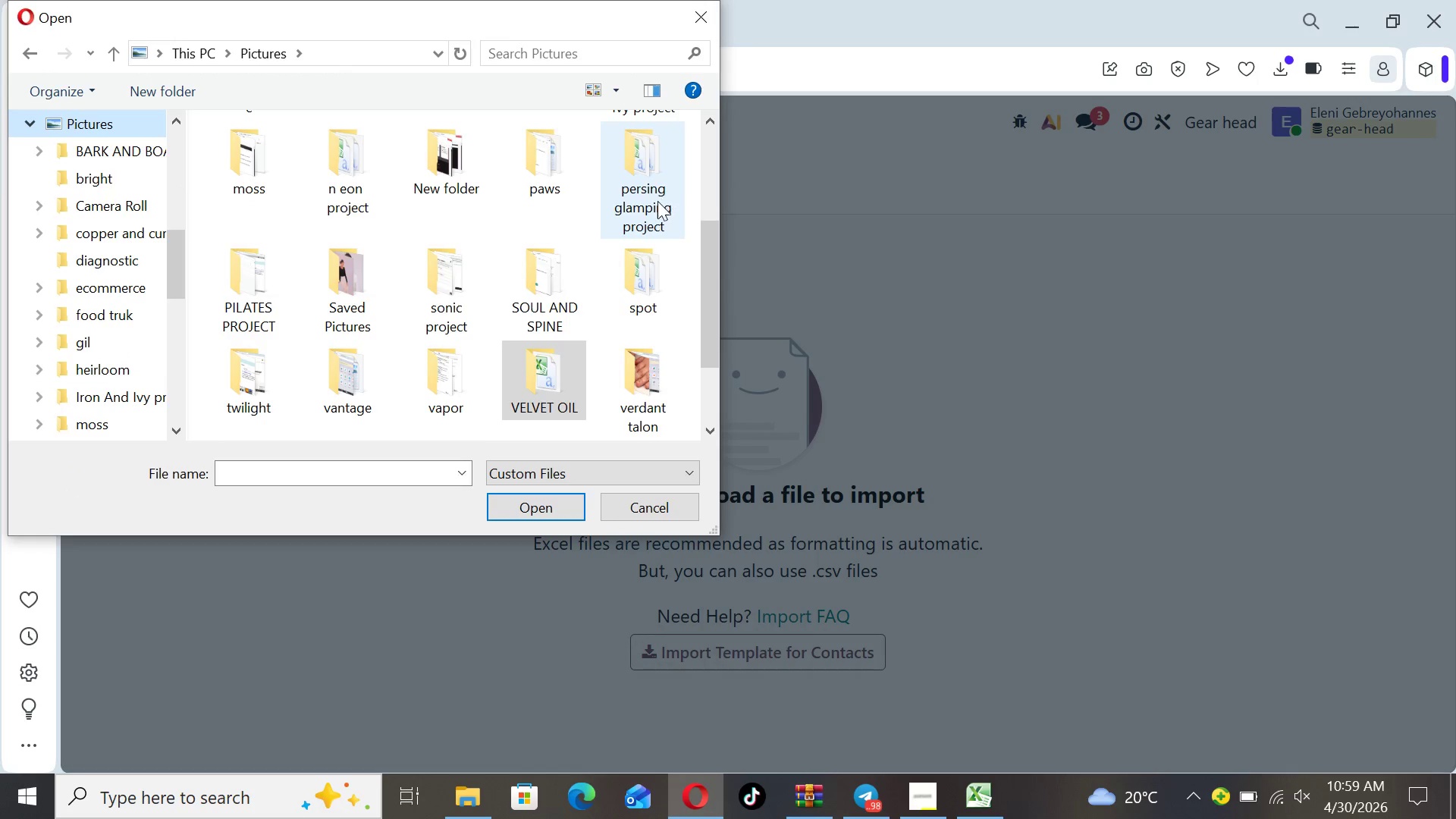 
mouse_move([538, 269])
 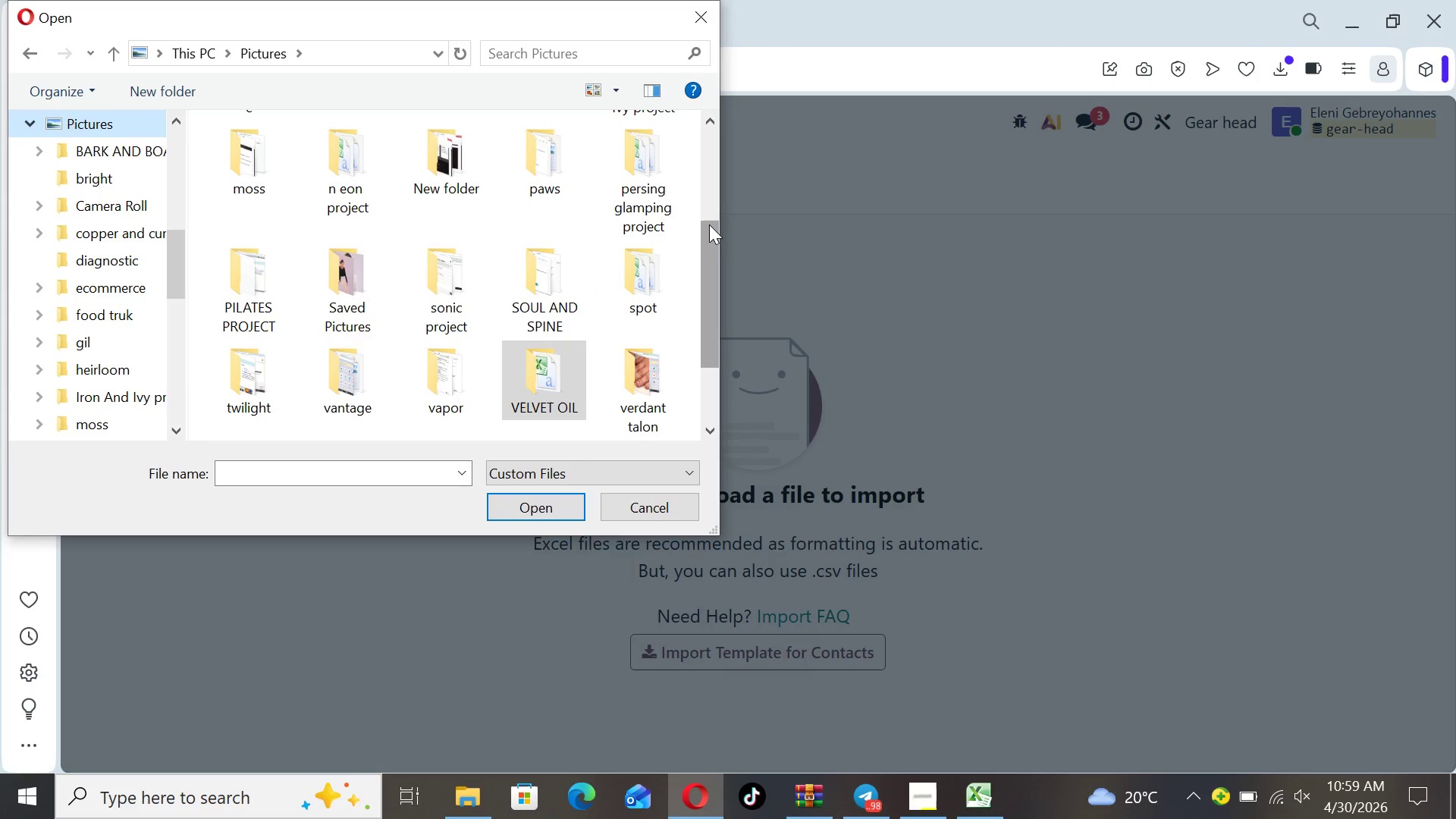 
left_click_drag(start_coordinate=[709, 228], to_coordinate=[689, 112])
 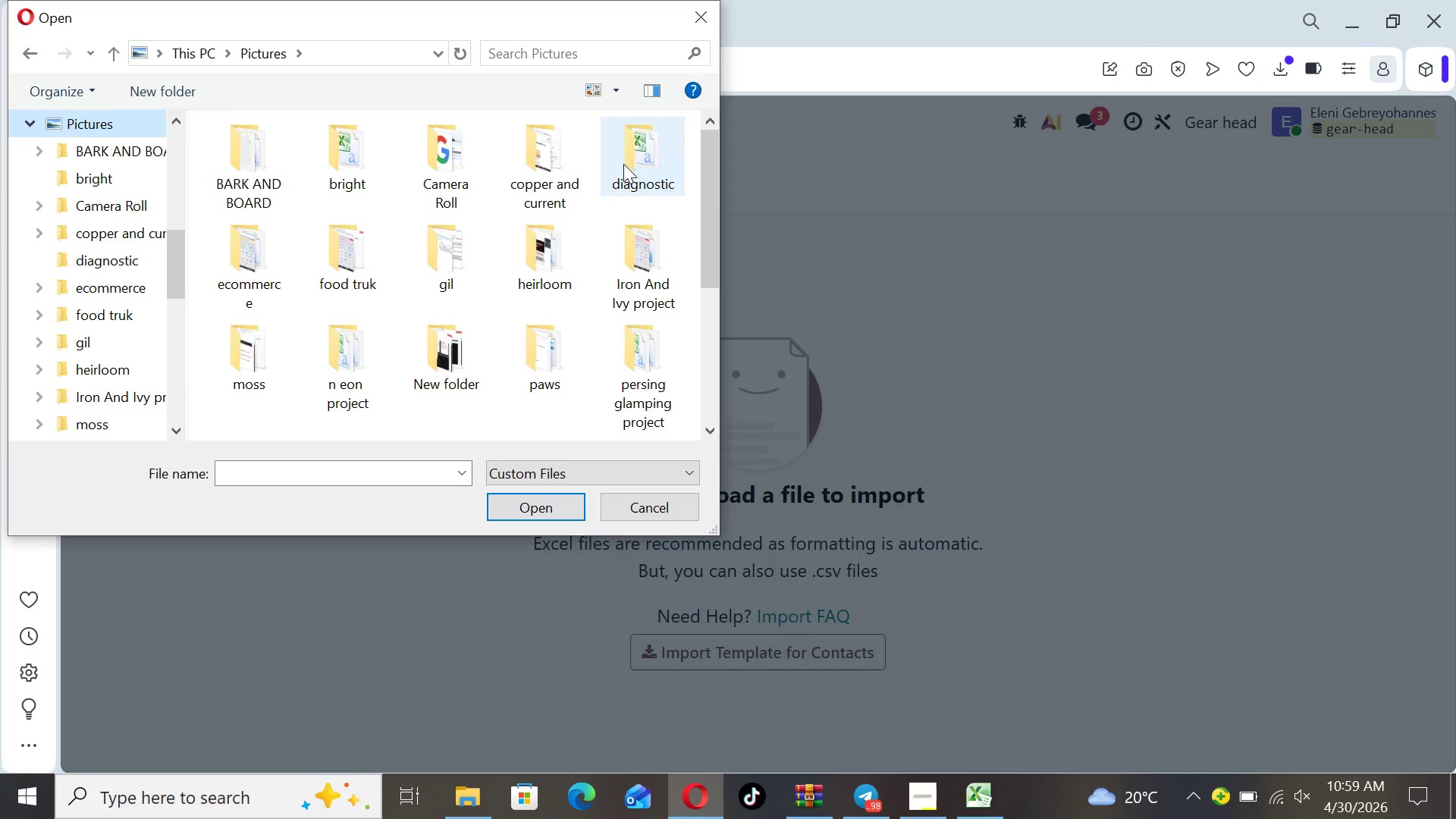 
double_click([623, 164])
 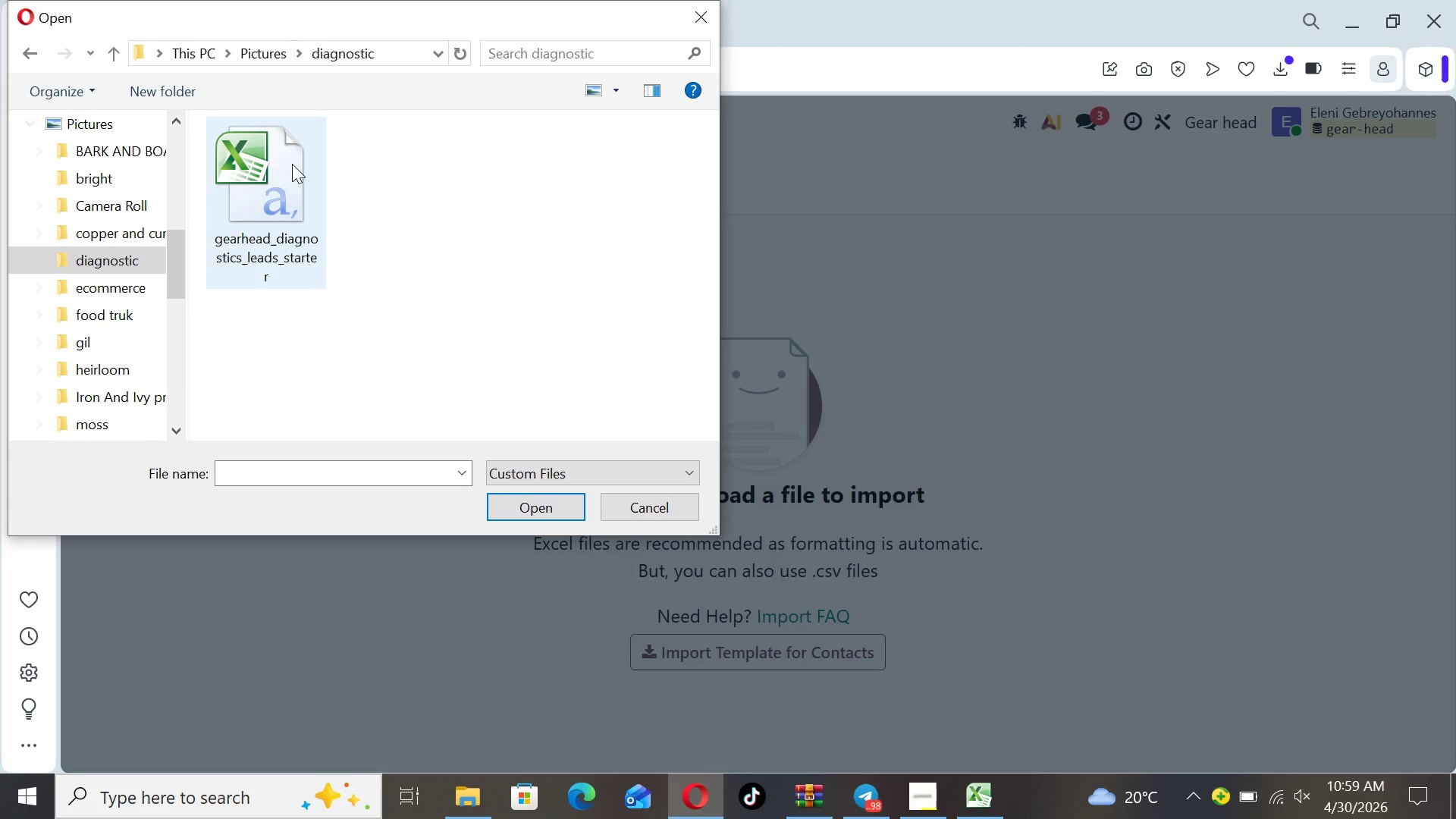 
left_click([256, 171])
 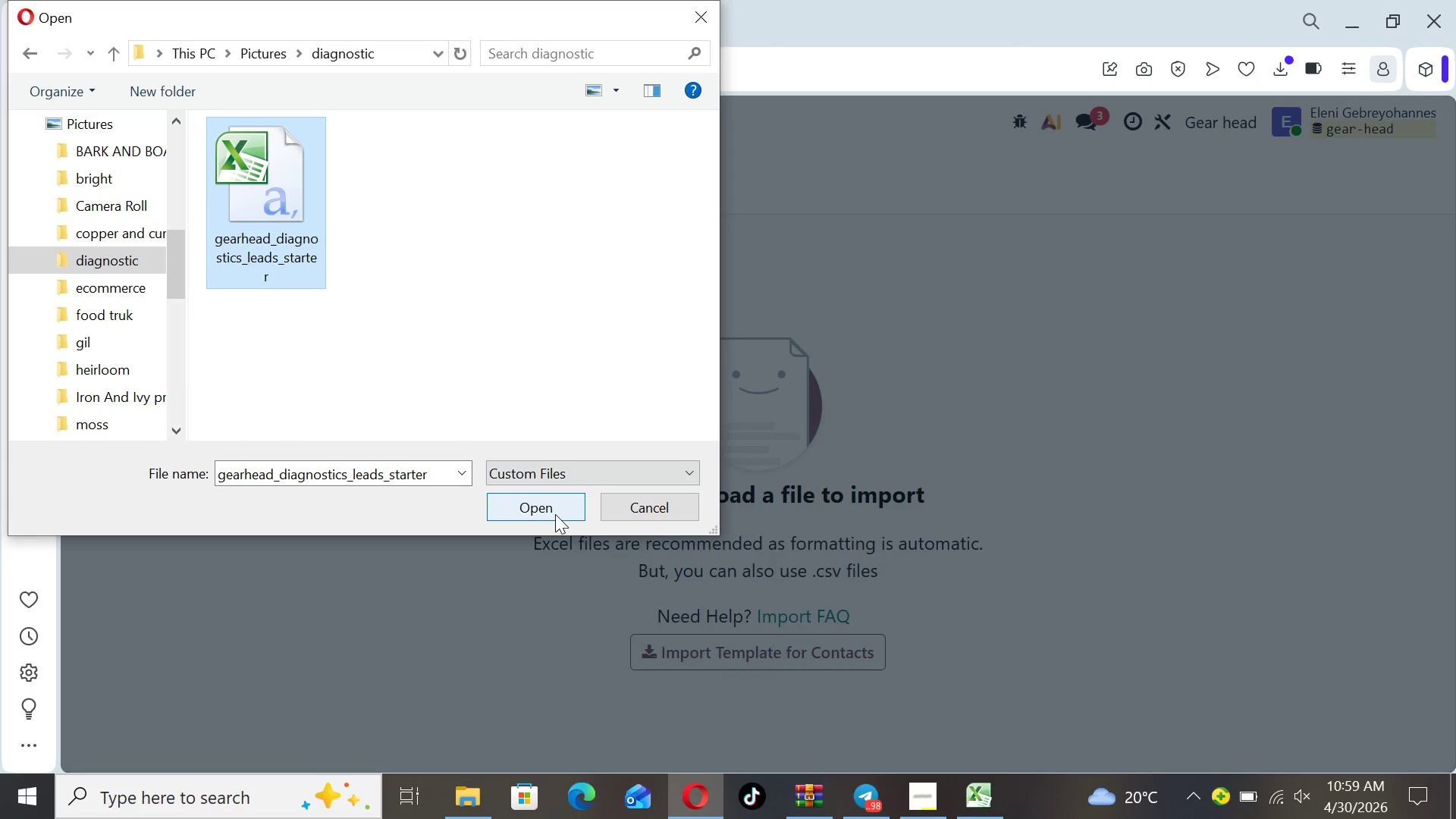 
left_click([555, 514])
 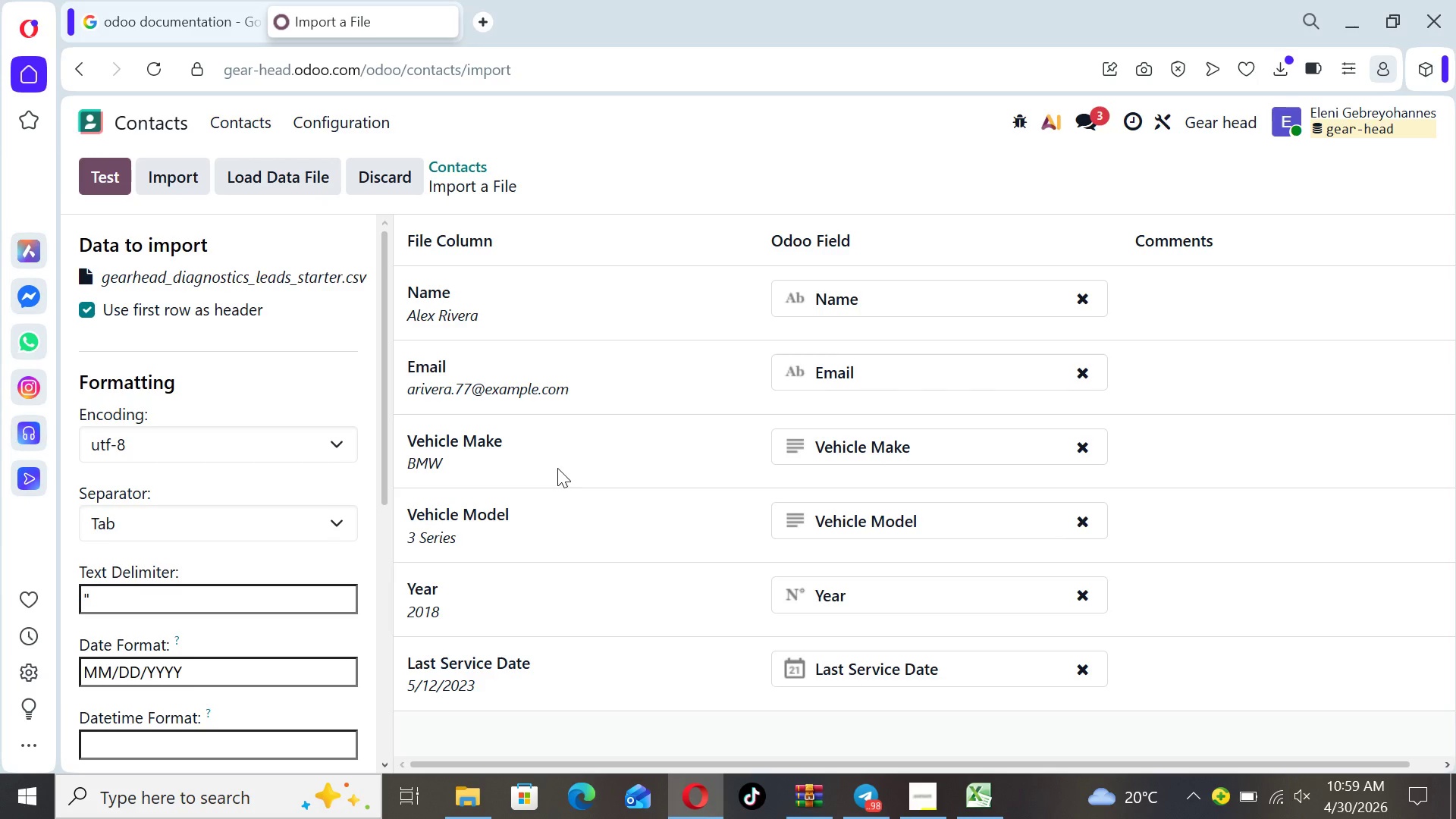 
wait(10.95)
 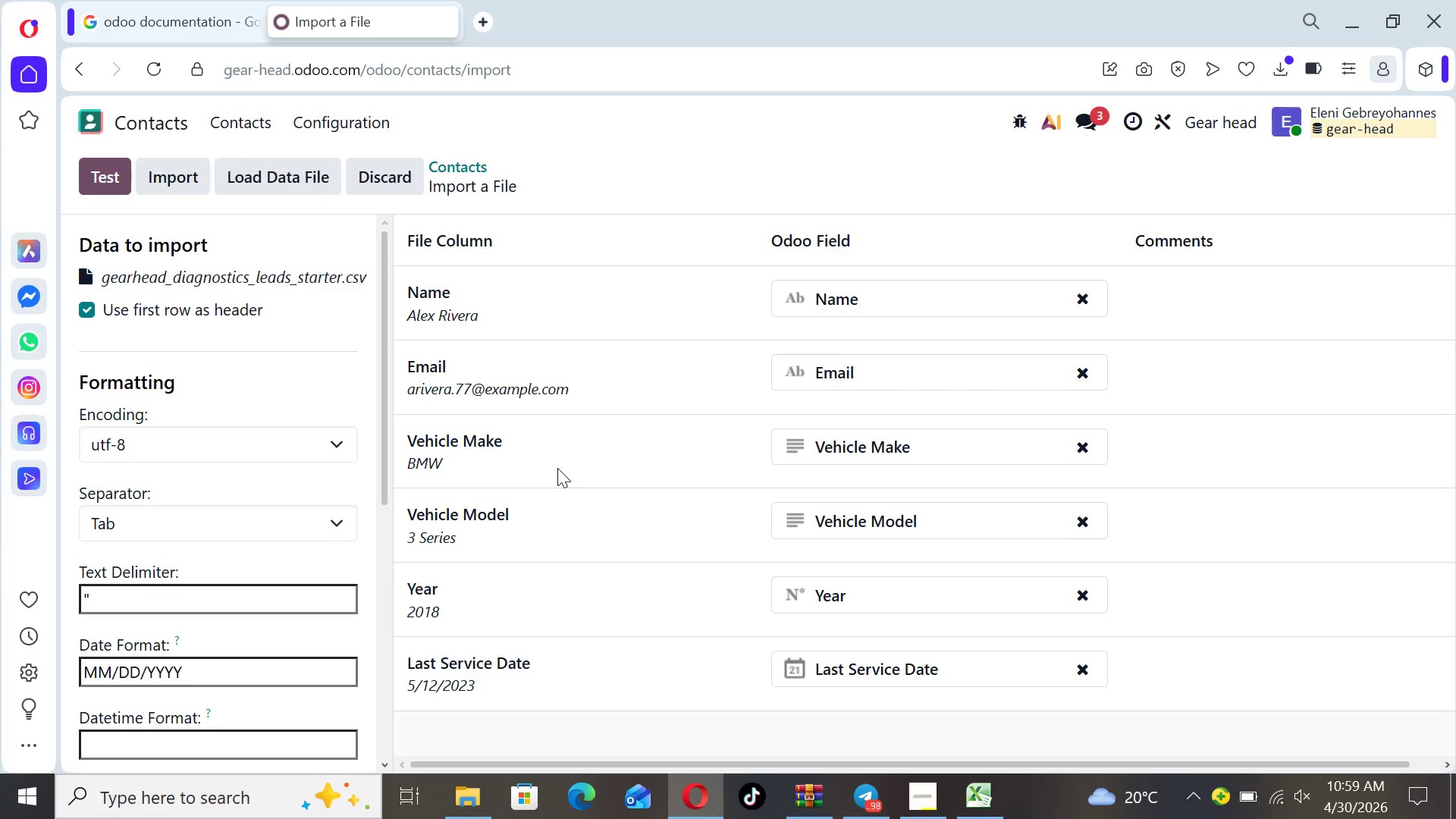 
left_click([94, 180])
 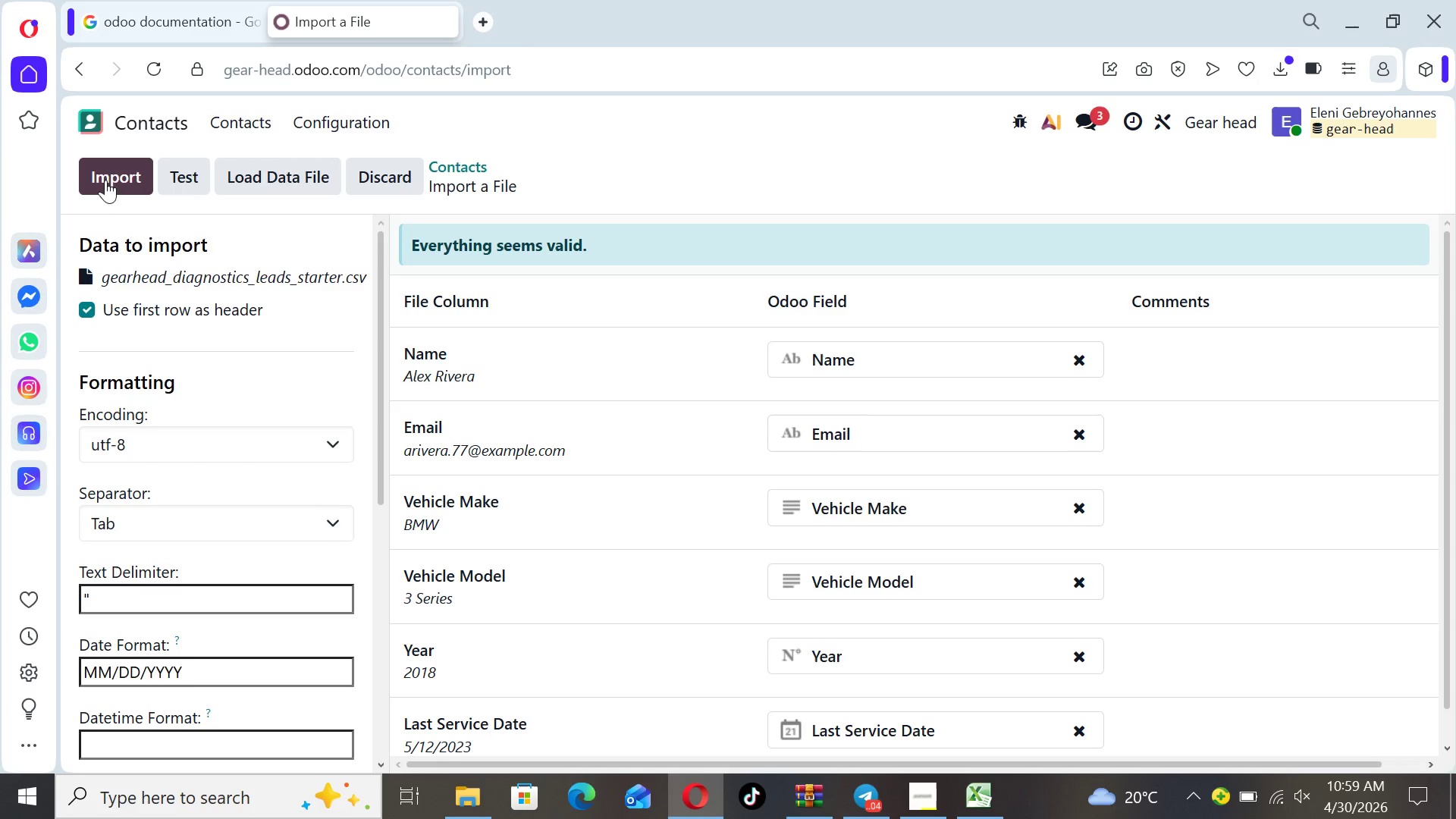 
left_click([118, 180])
 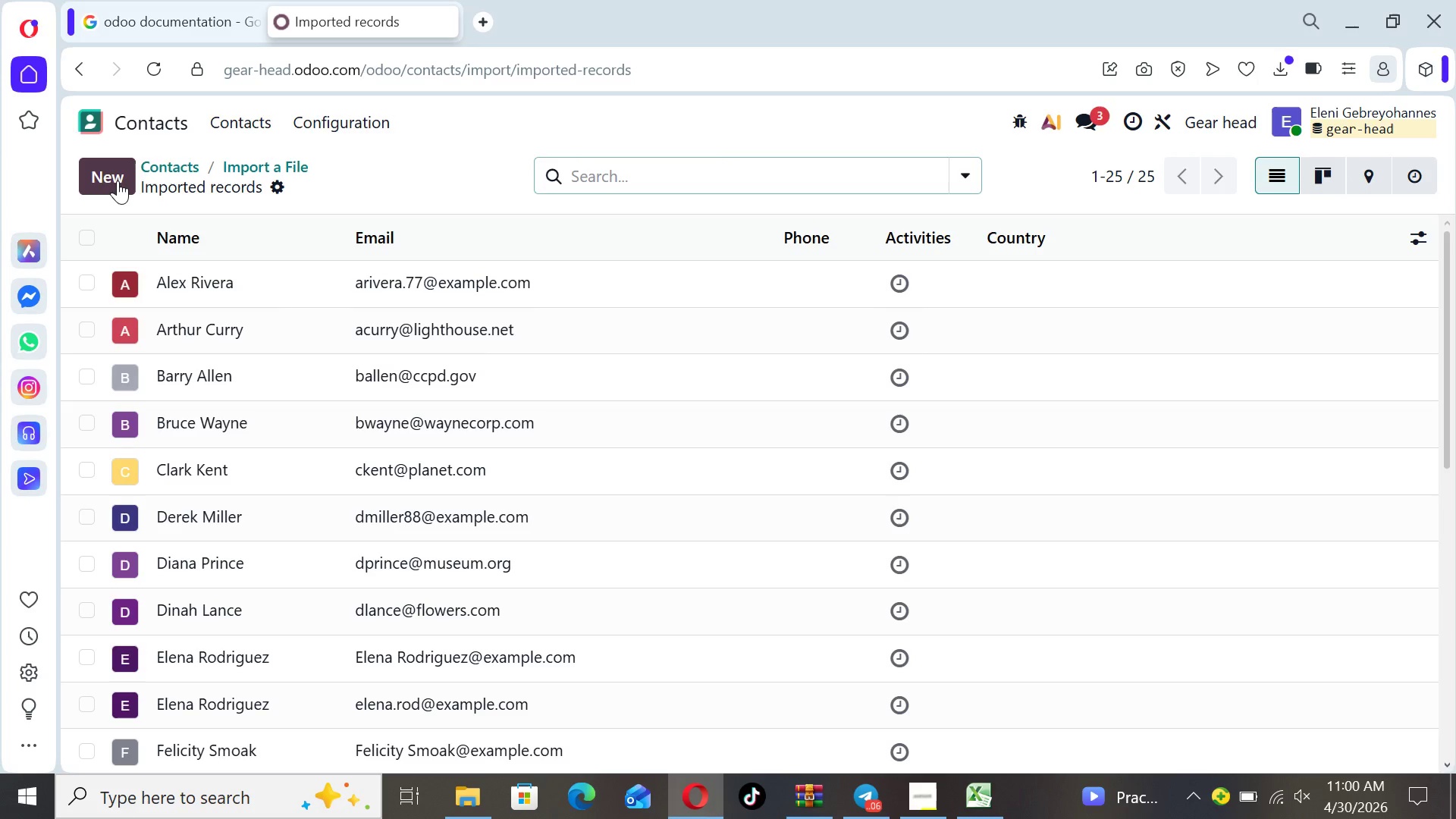 
wait(41.11)
 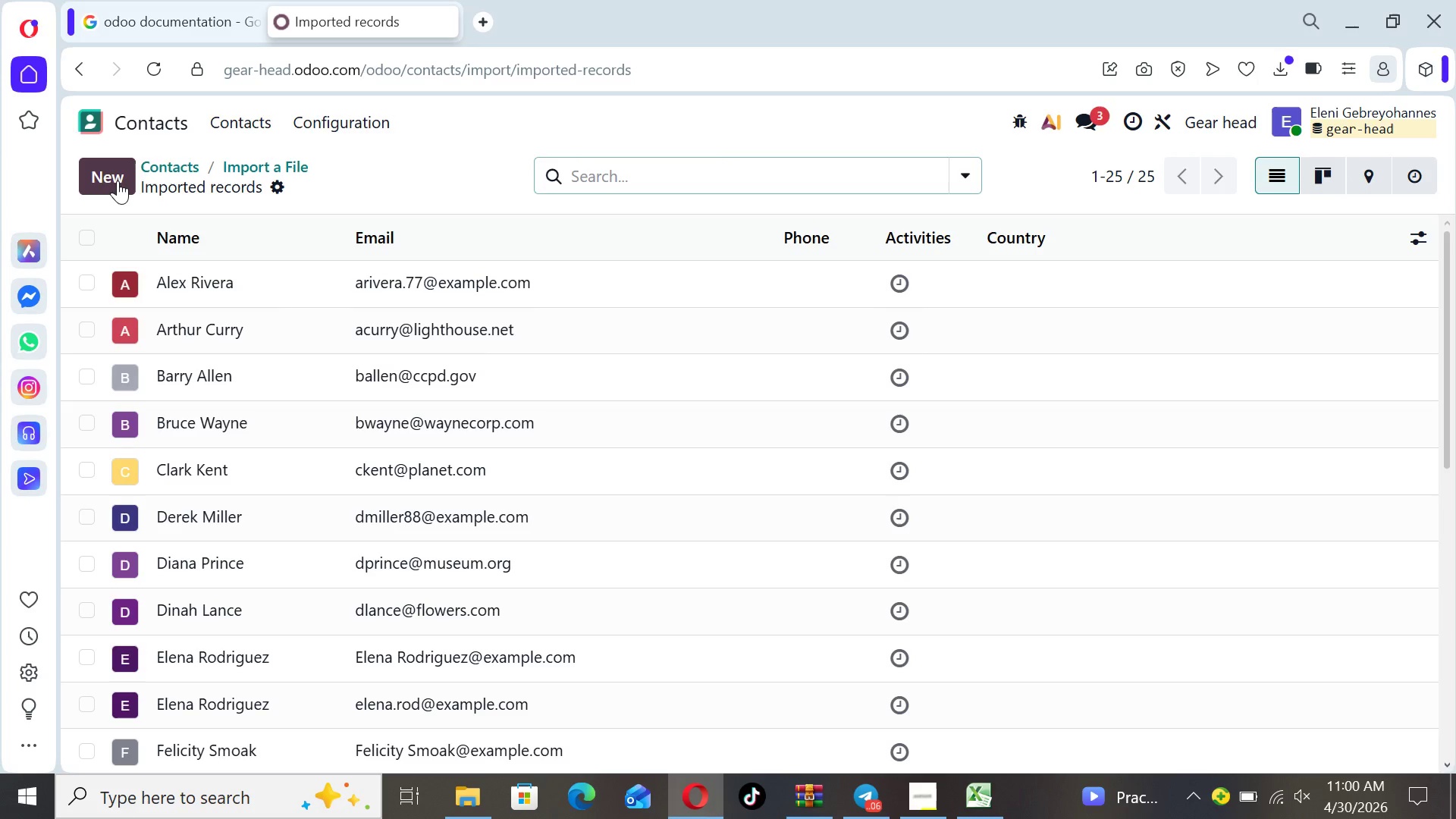 
left_click([105, 122])
 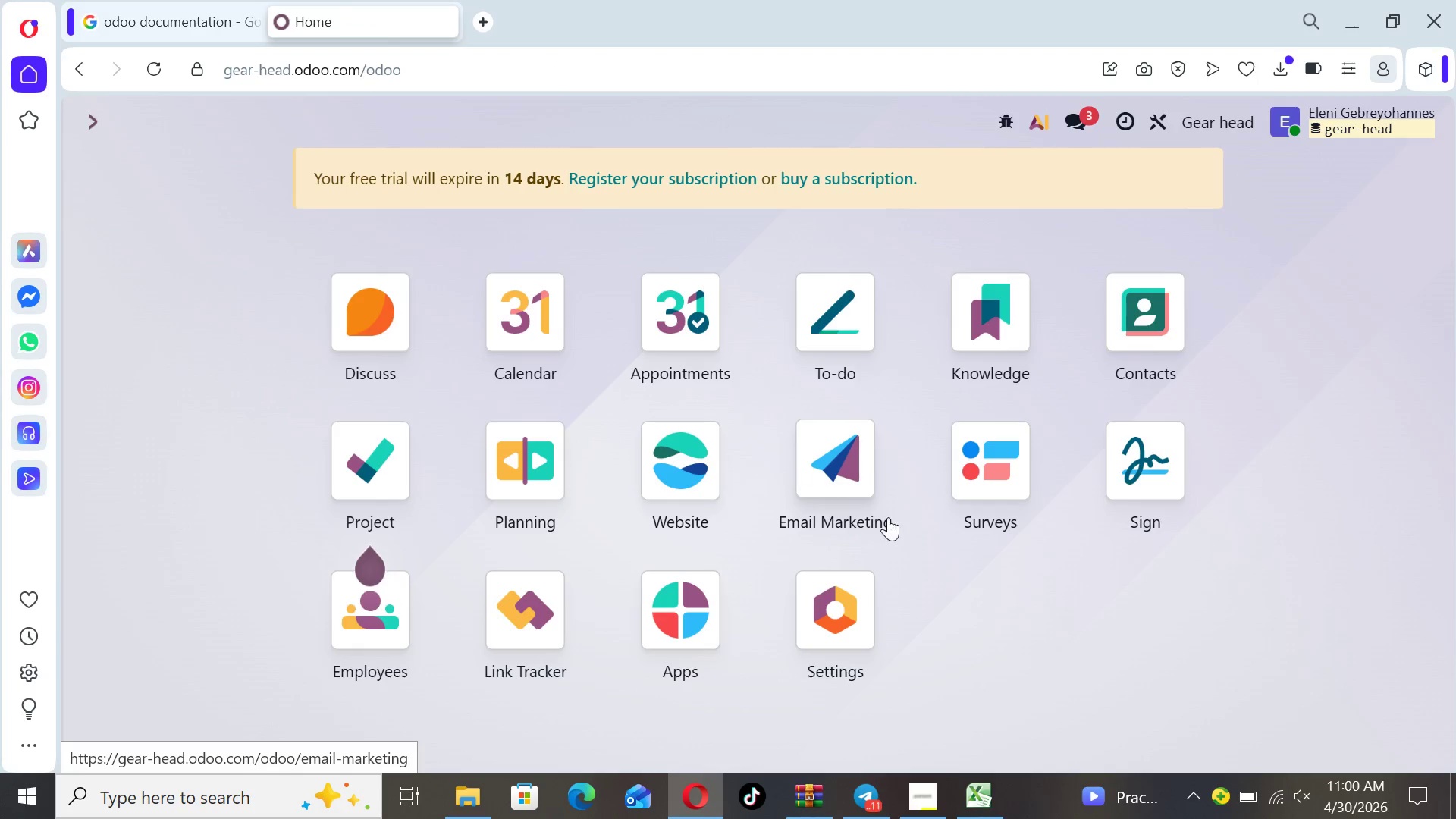 
left_click([858, 475])
 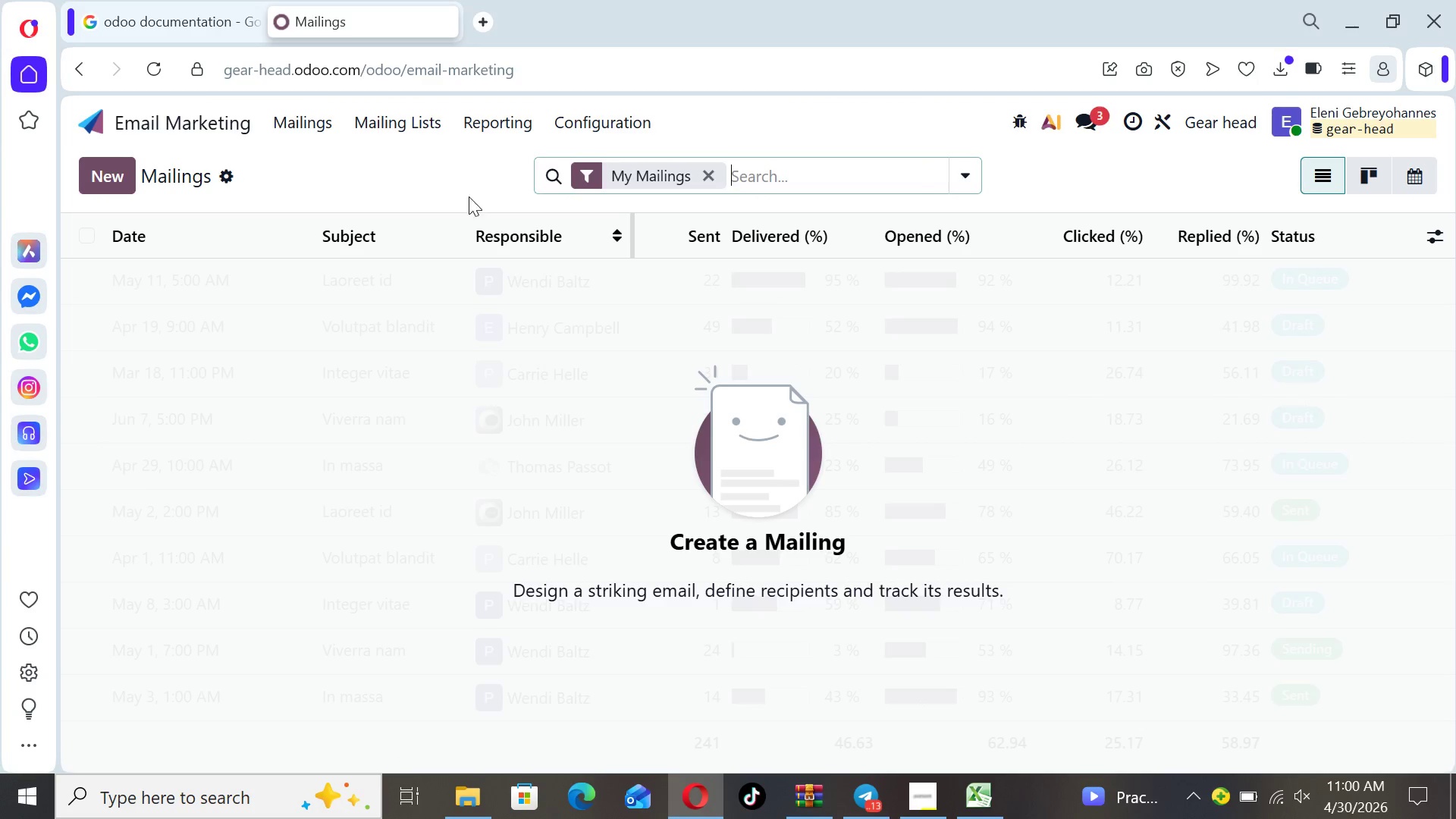 
left_click([424, 126])
 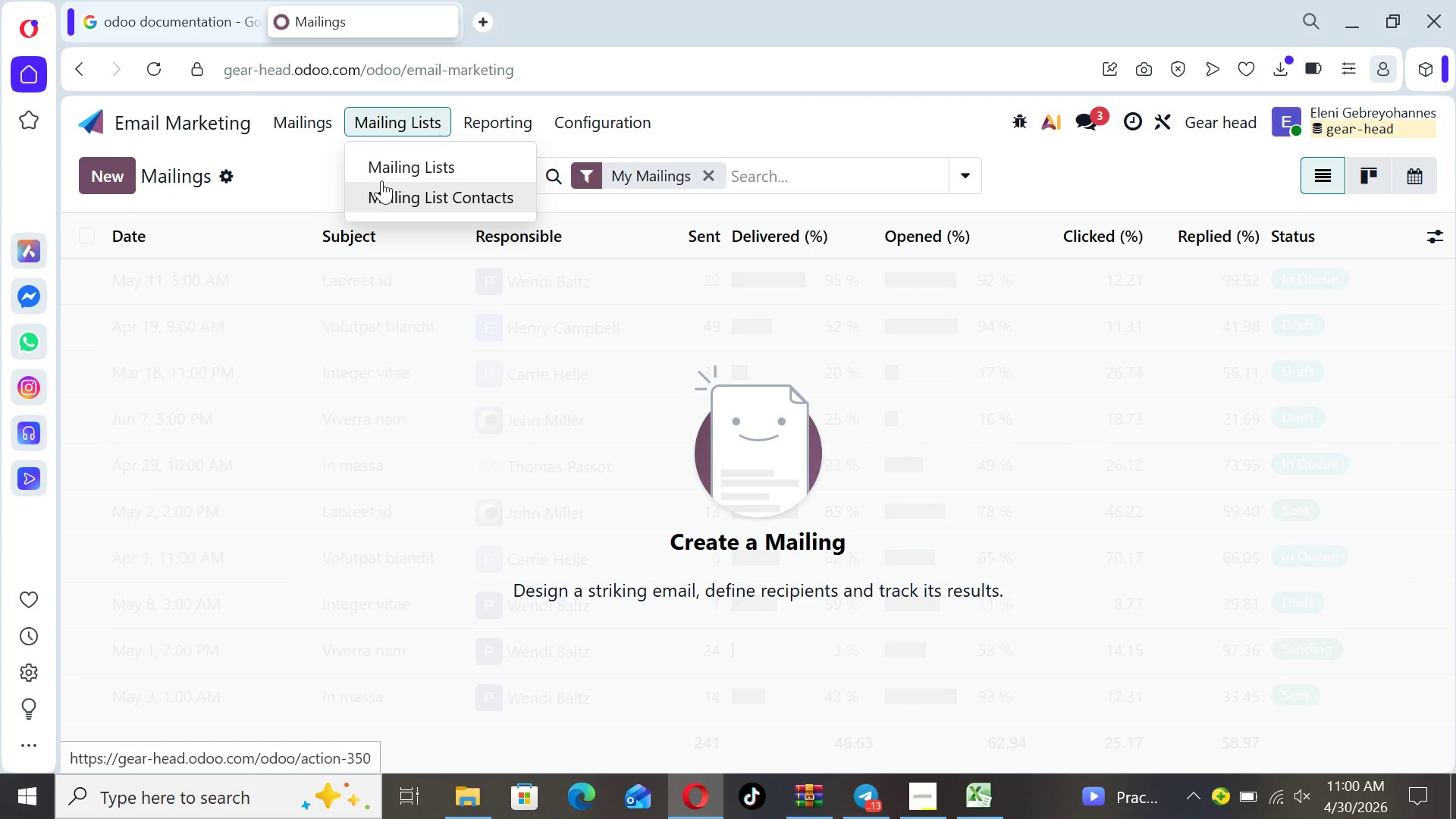 
left_click([383, 174])
 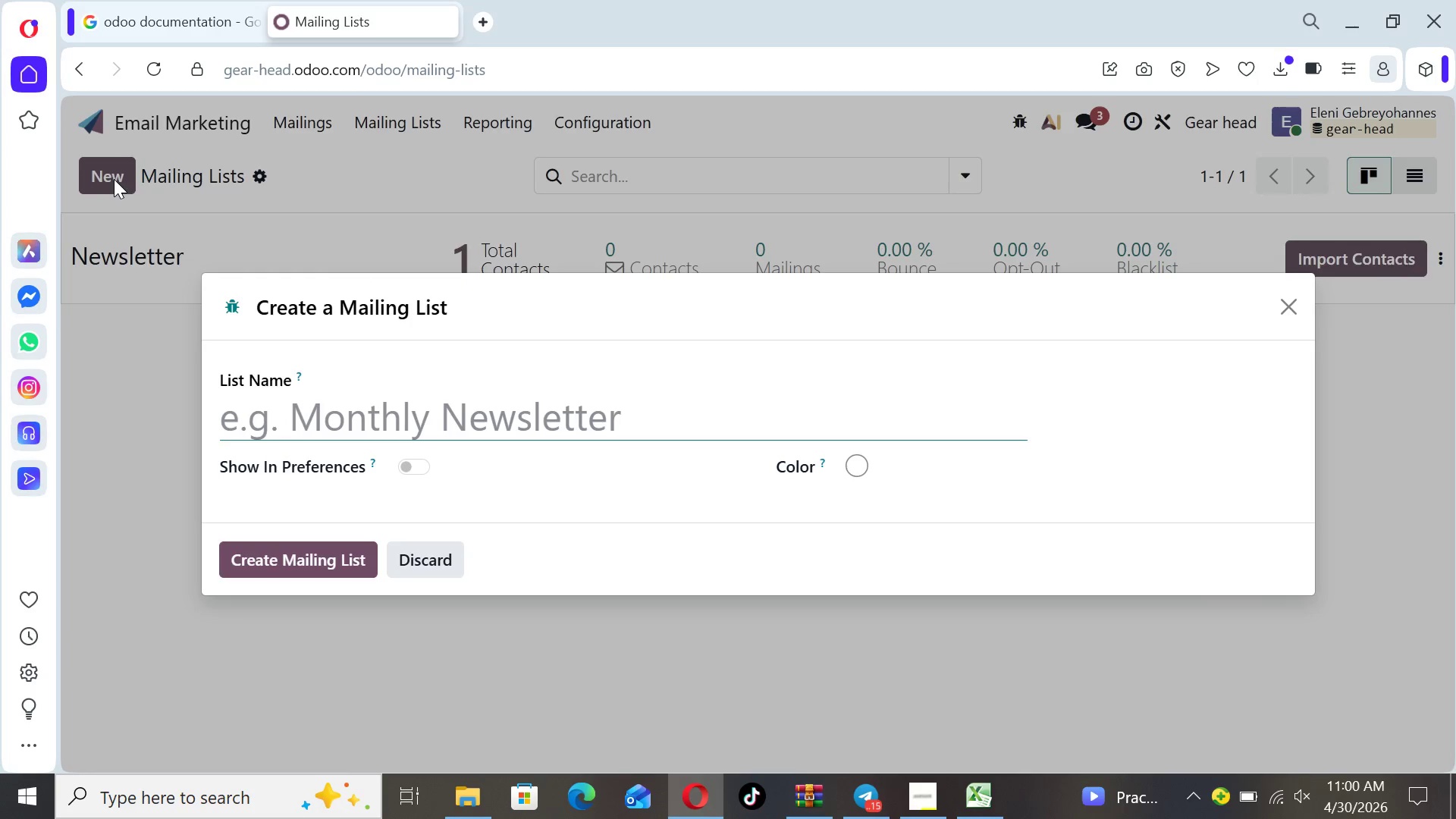 
wait(6.56)
 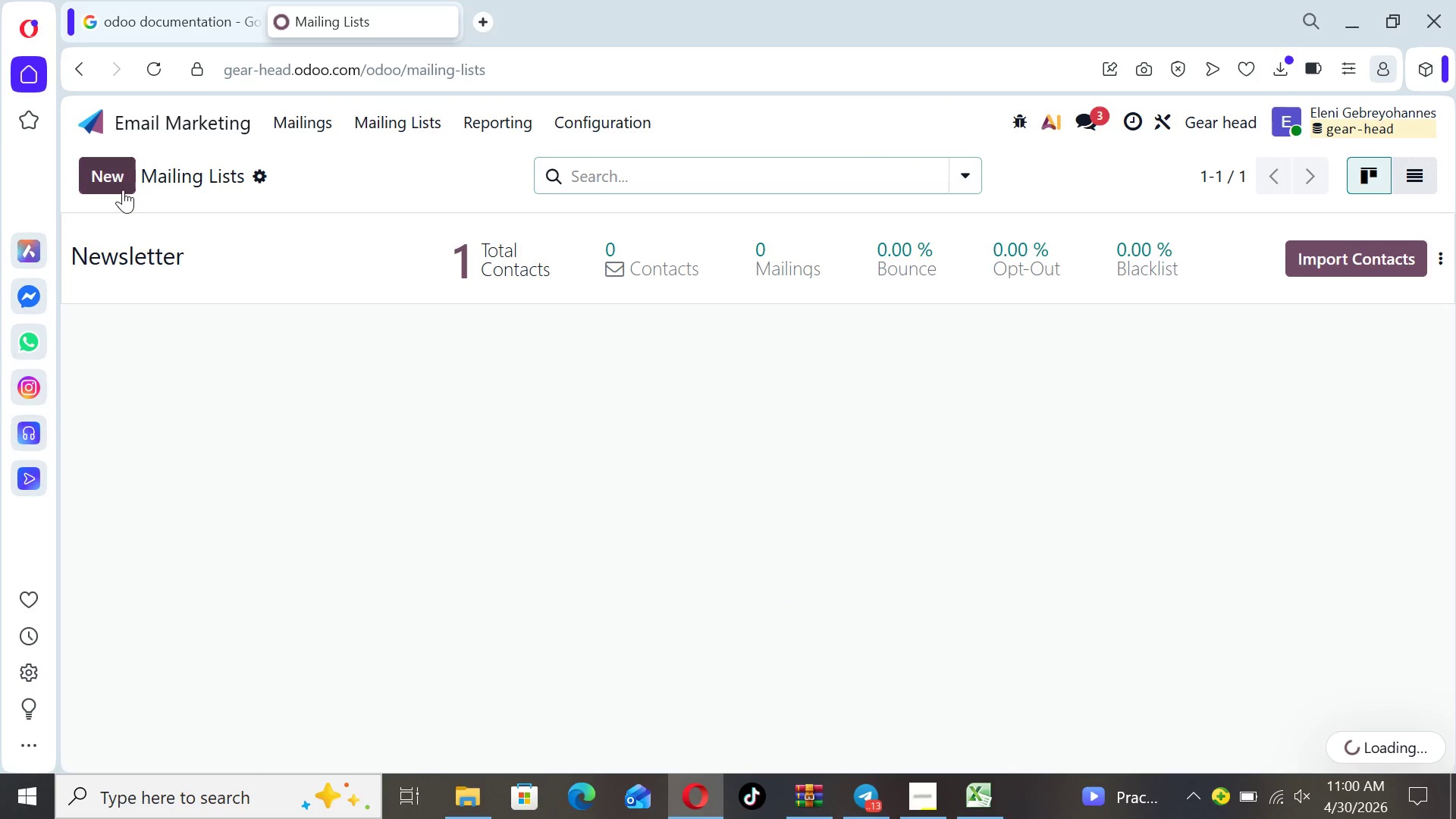 
type(Diagnostic Leads - Q3)
 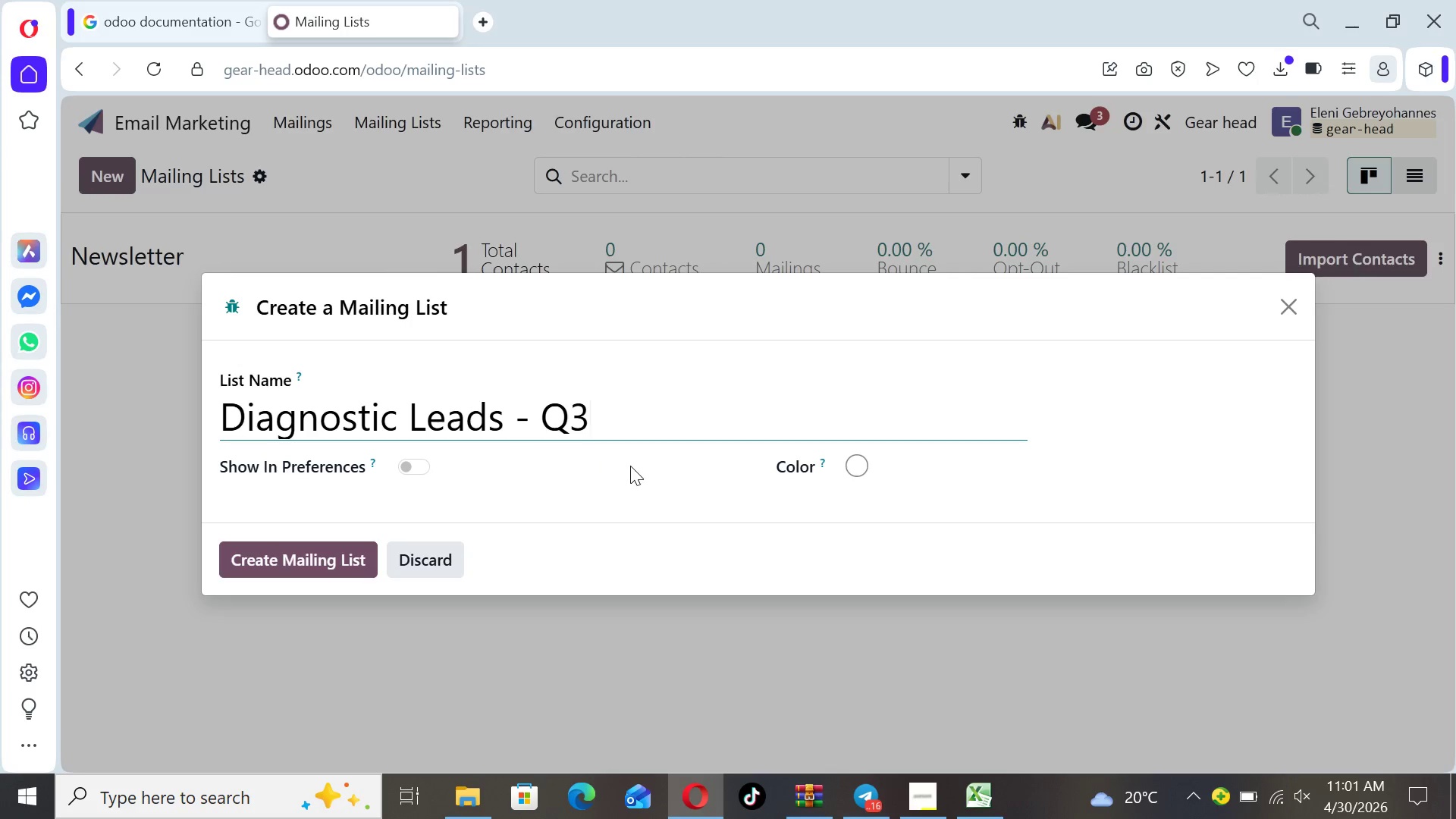 
wait(5.06)
 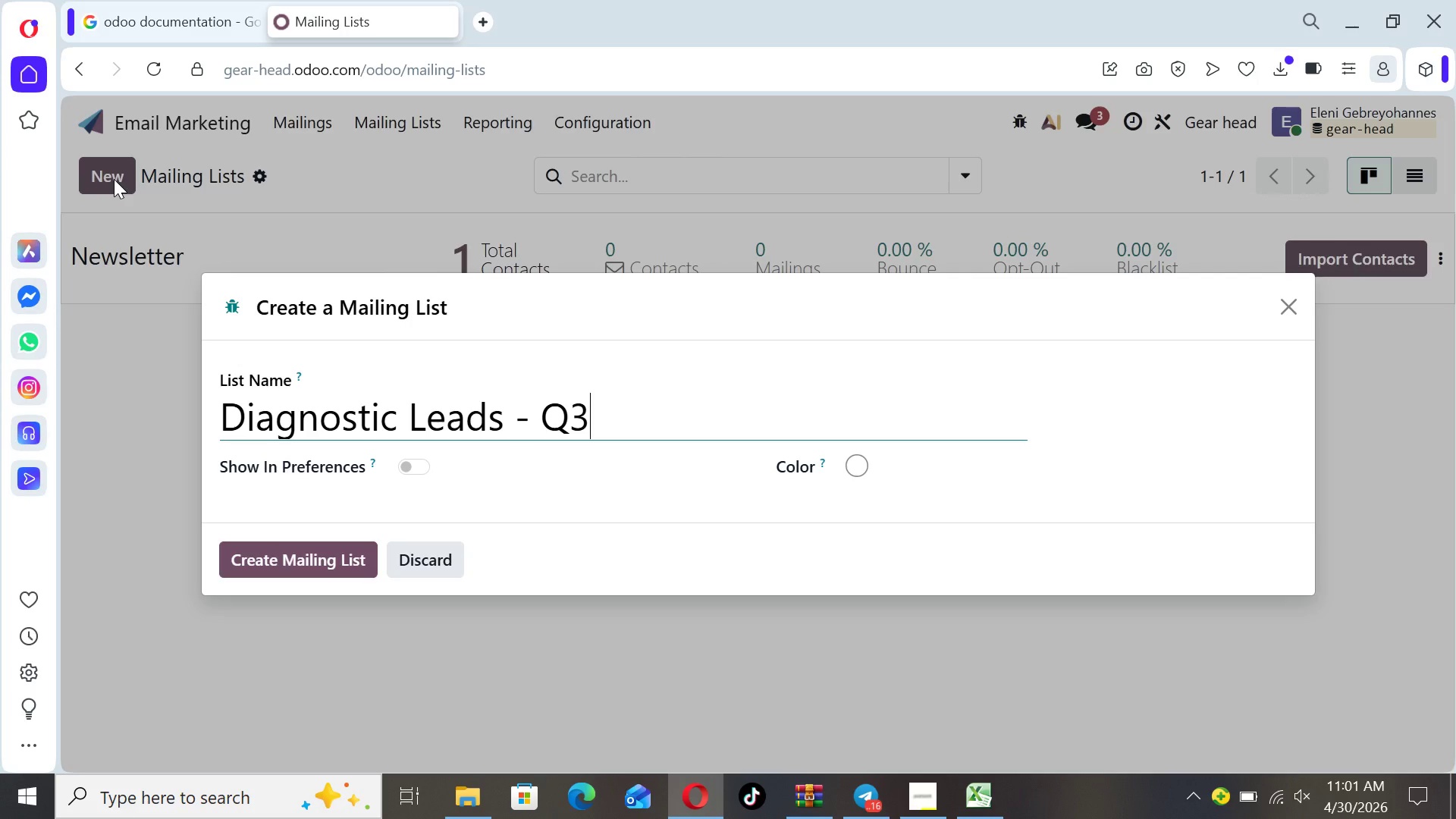 
left_click([864, 471])
 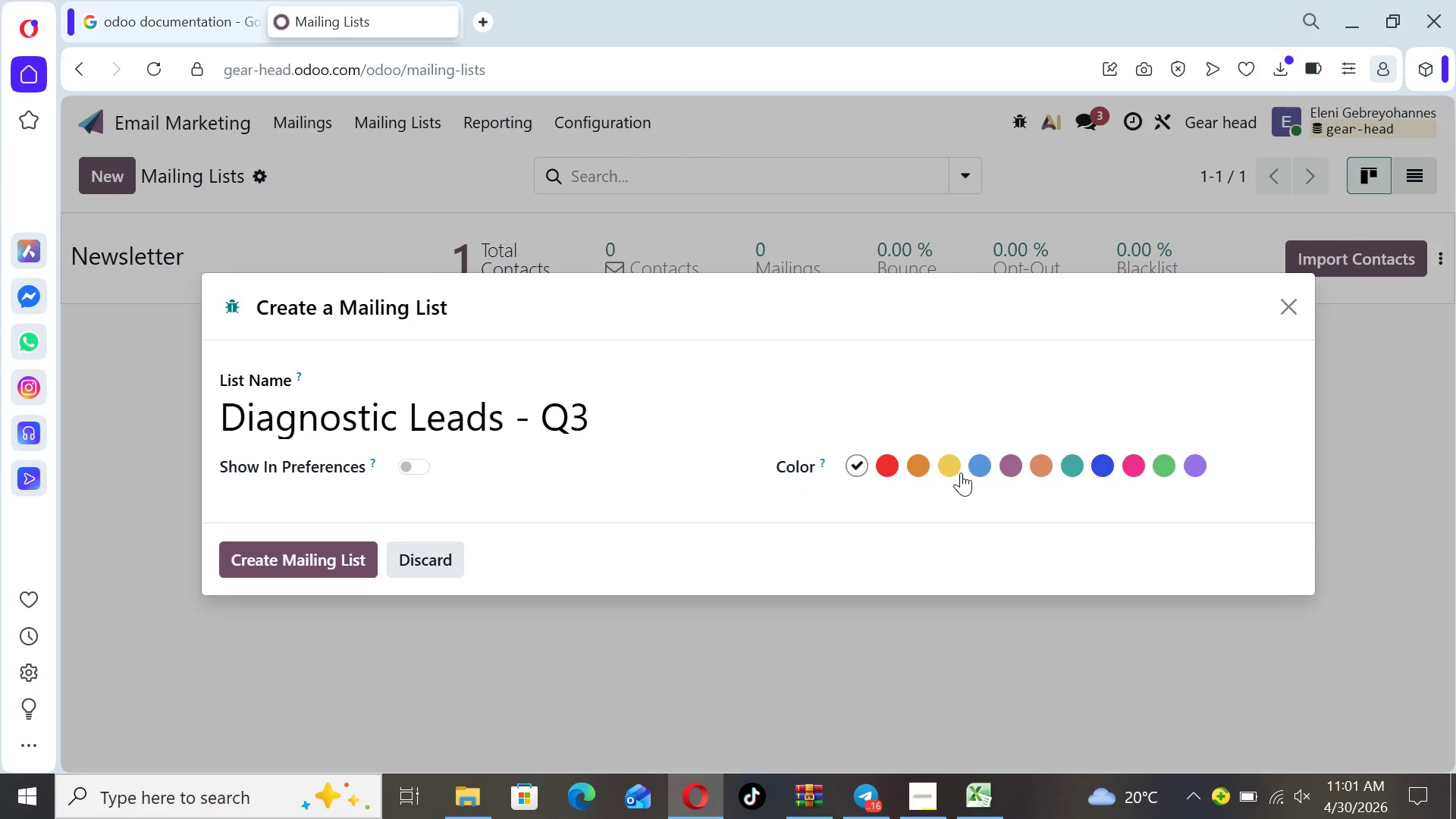 
left_click([970, 471])
 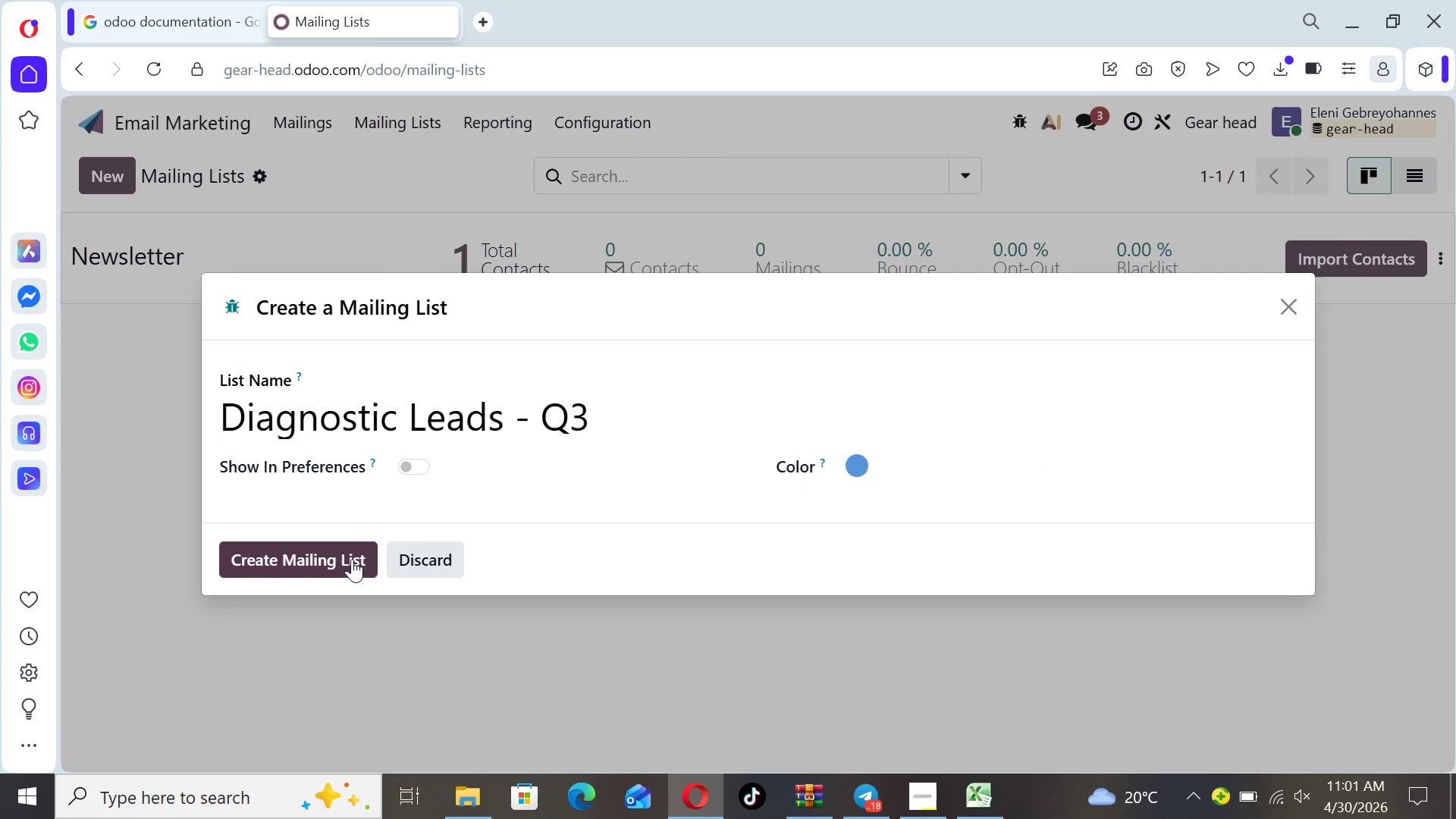 
left_click([319, 565])
 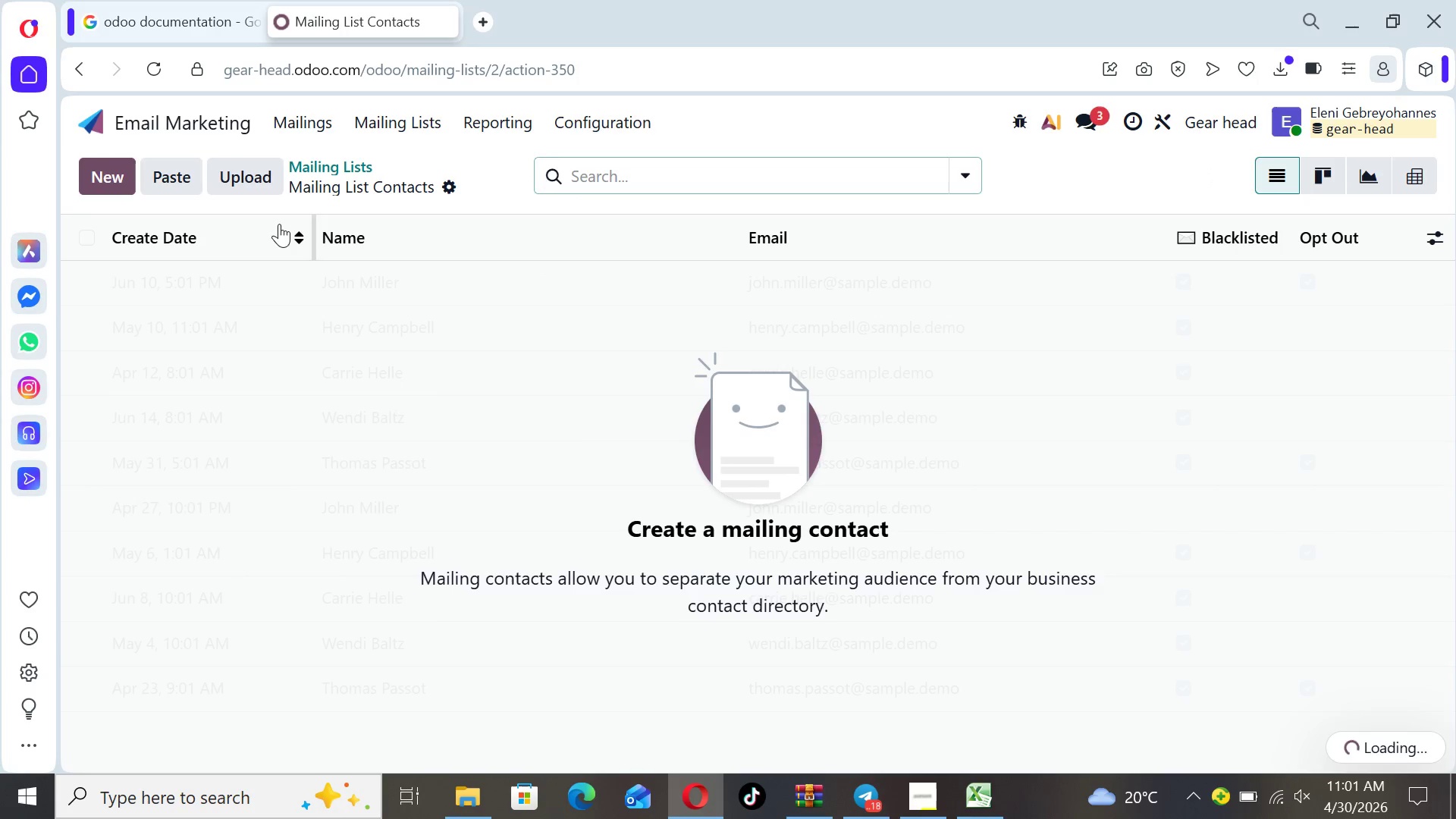 
left_click([248, 175])
 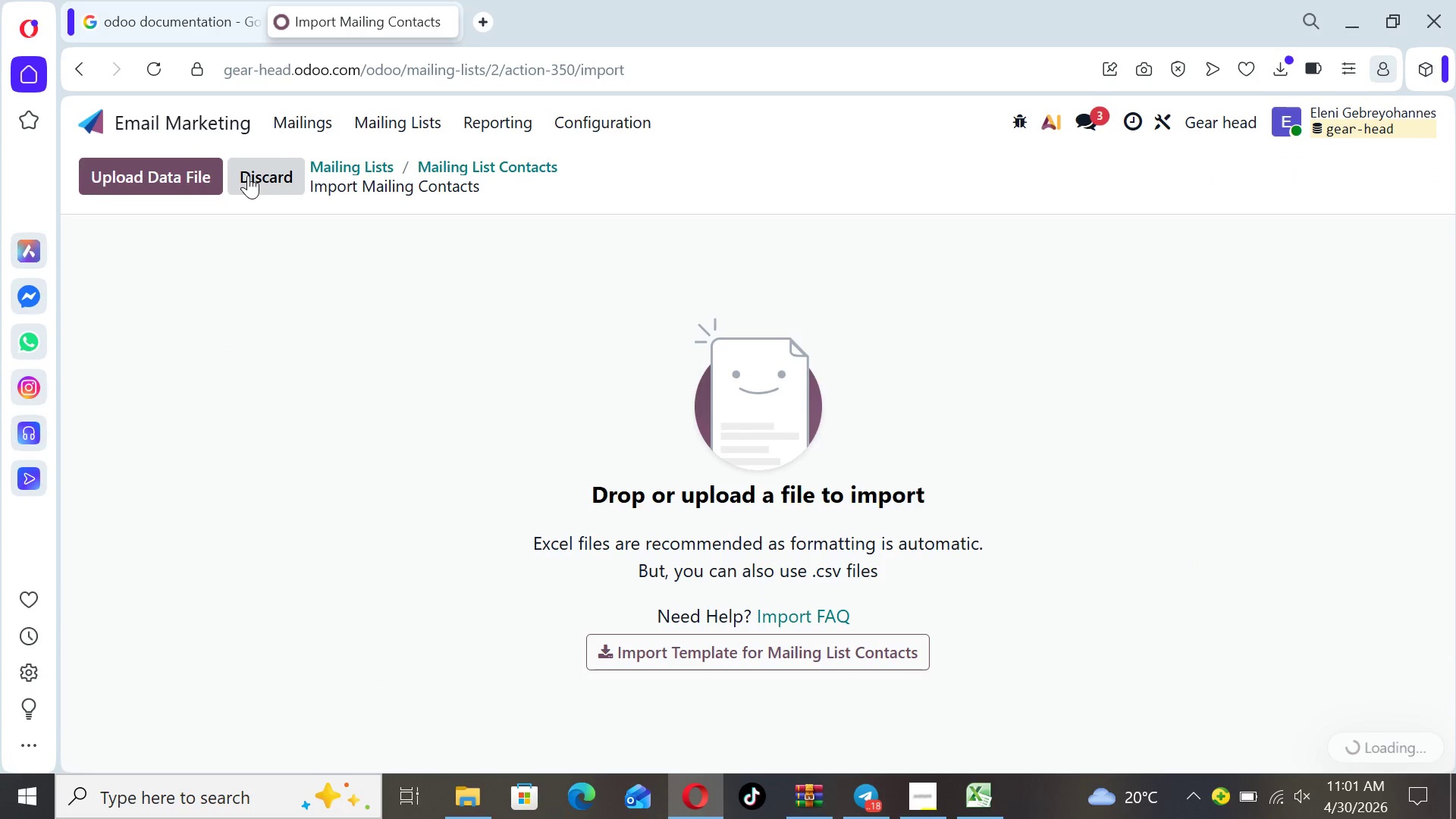 
left_click([167, 177])
 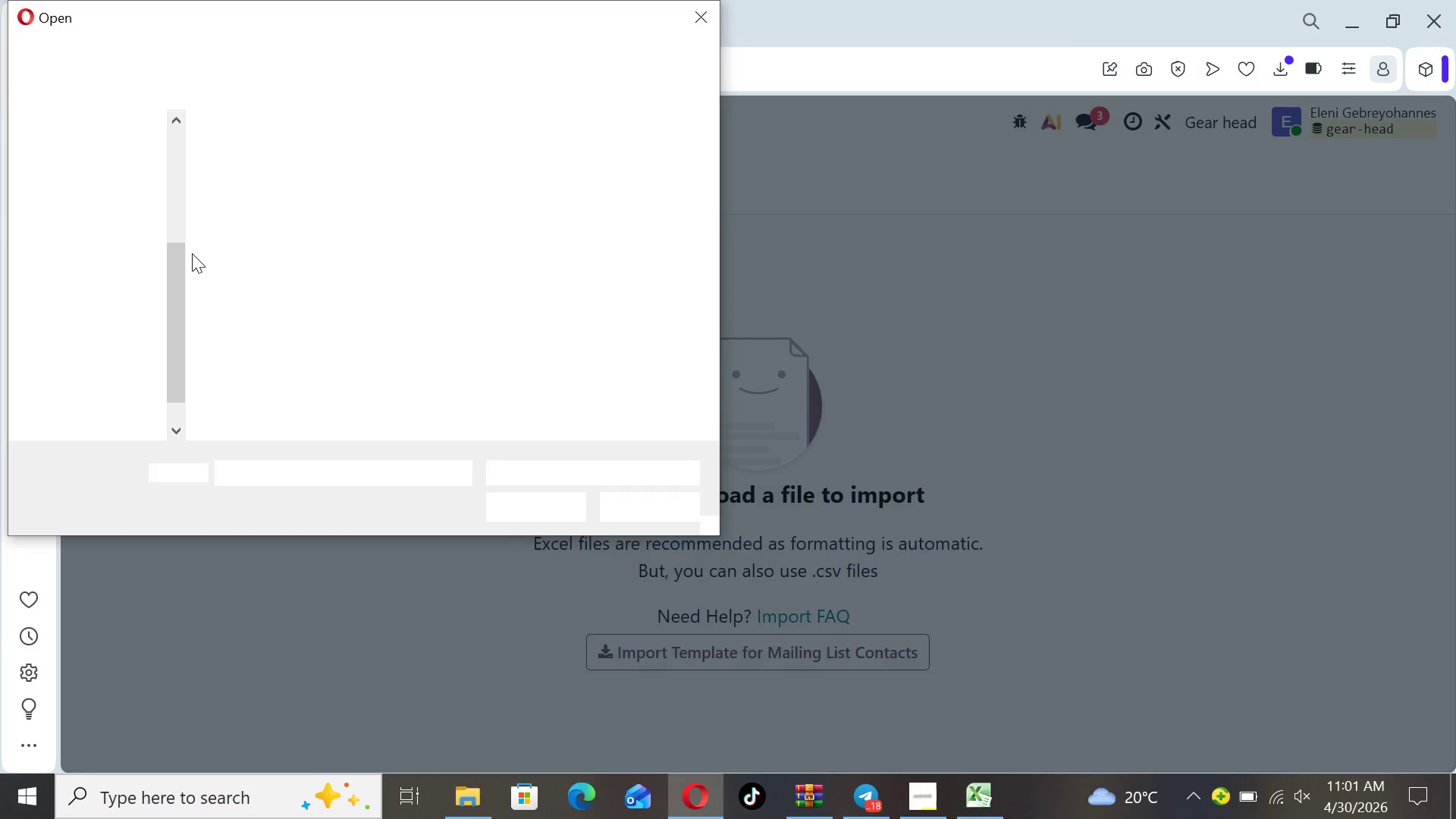 
left_click([247, 197])
 